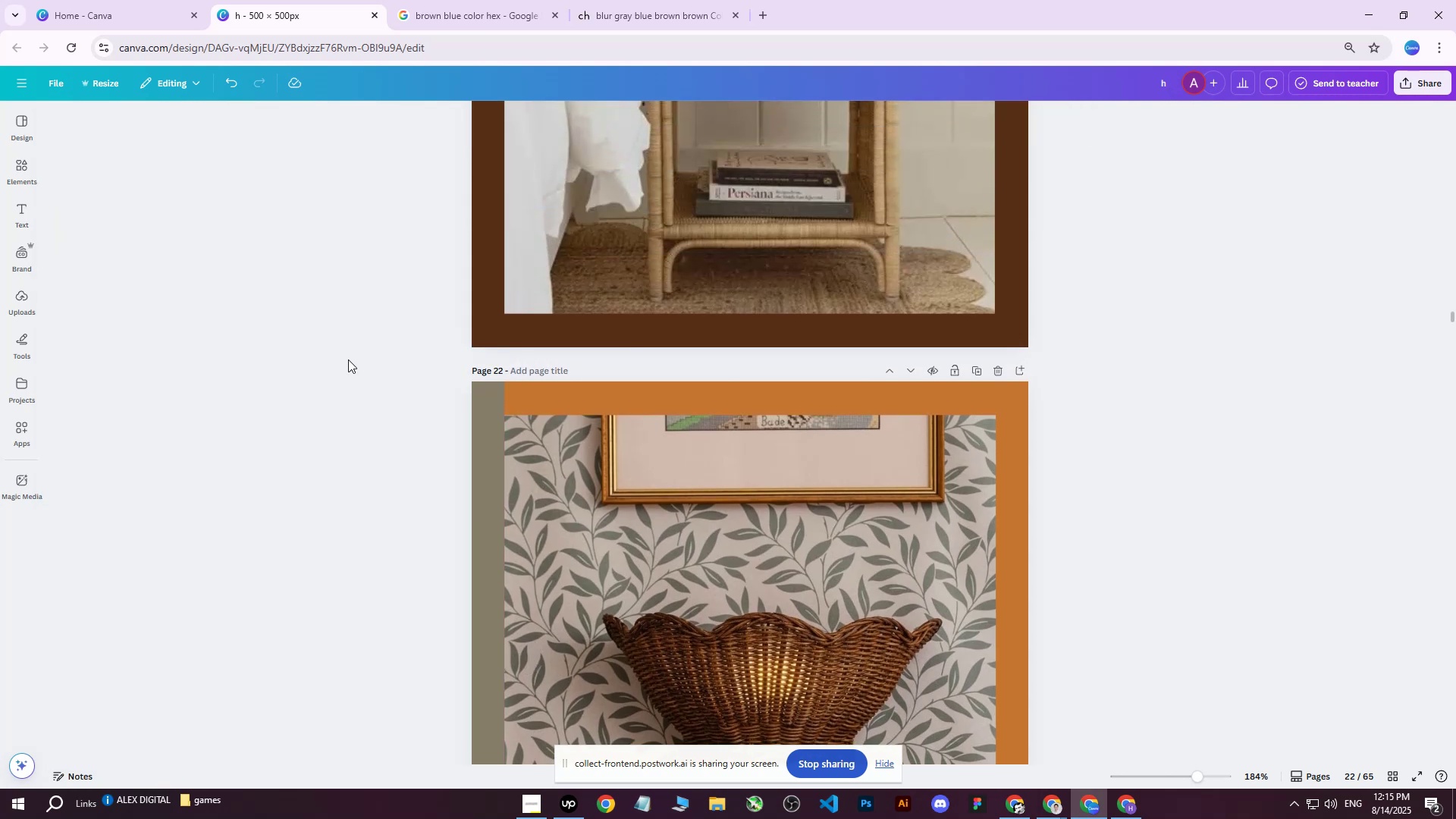 
scroll: coordinate [343, 369], scroll_direction: down, amount: 1.0
 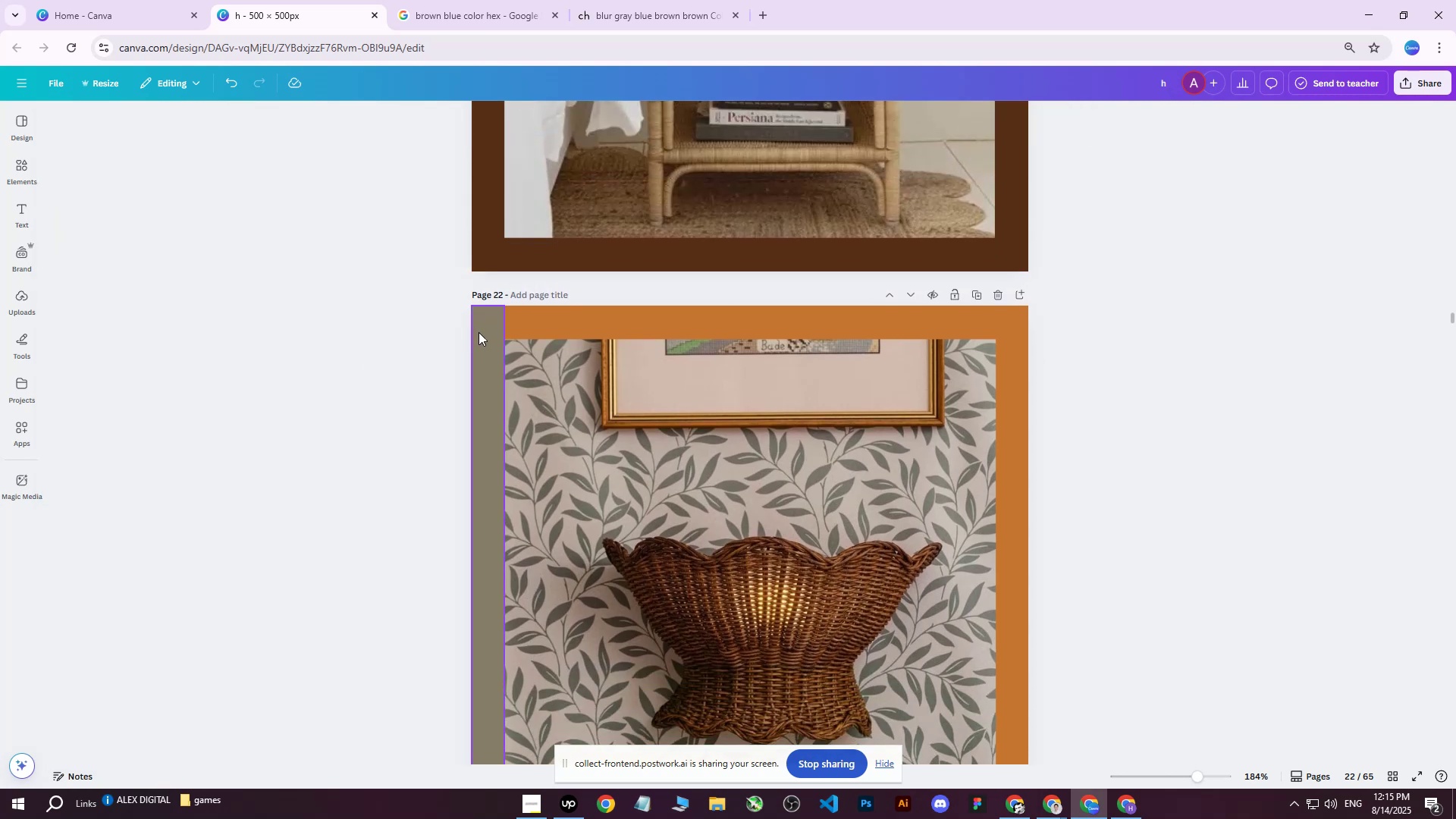 
left_click([563, 321])
 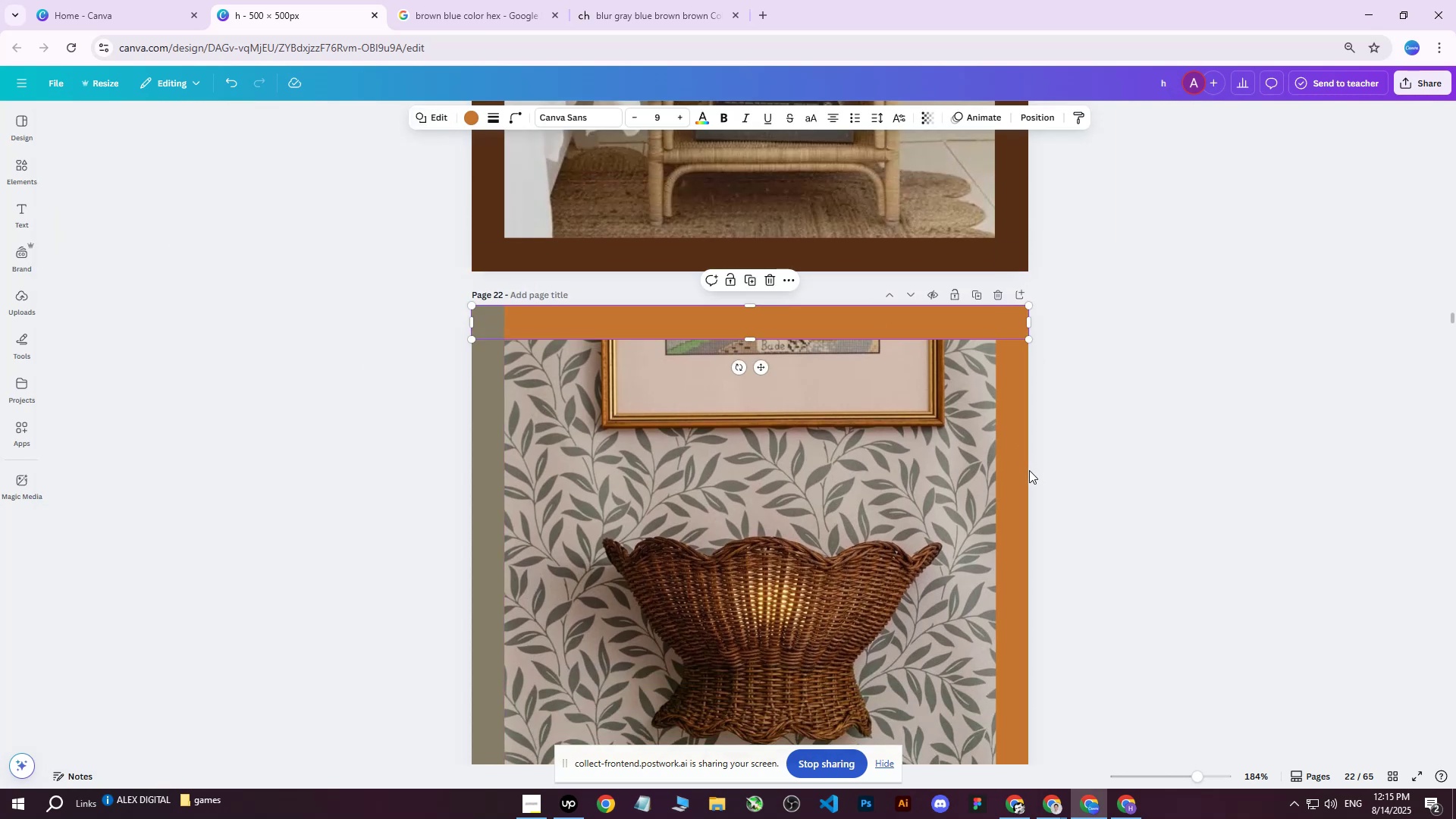 
hold_key(key=ShiftLeft, duration=0.66)
left_click([1016, 481])
 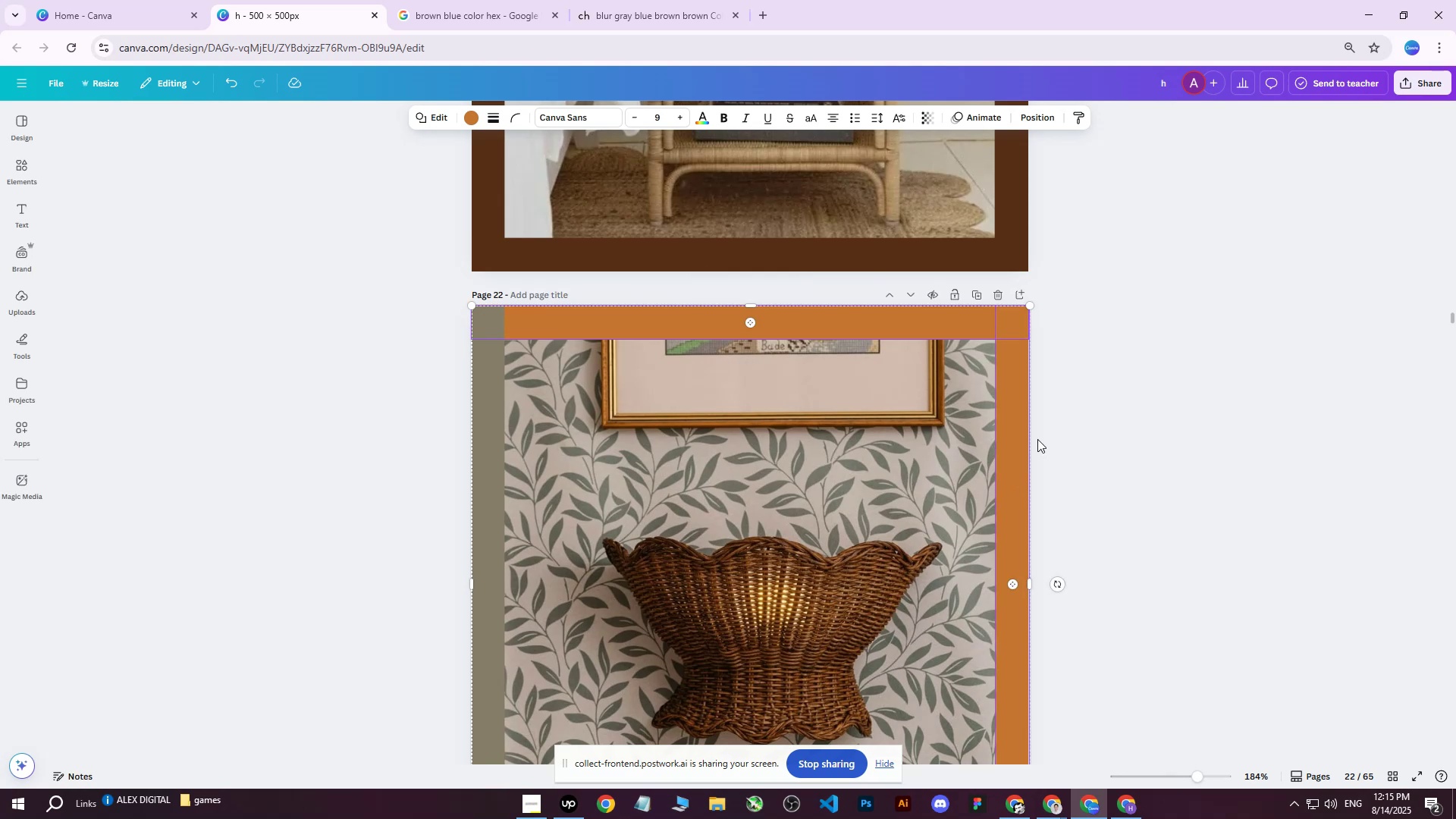 
scroll: coordinate [1031, 441], scroll_direction: down, amount: 5.0
 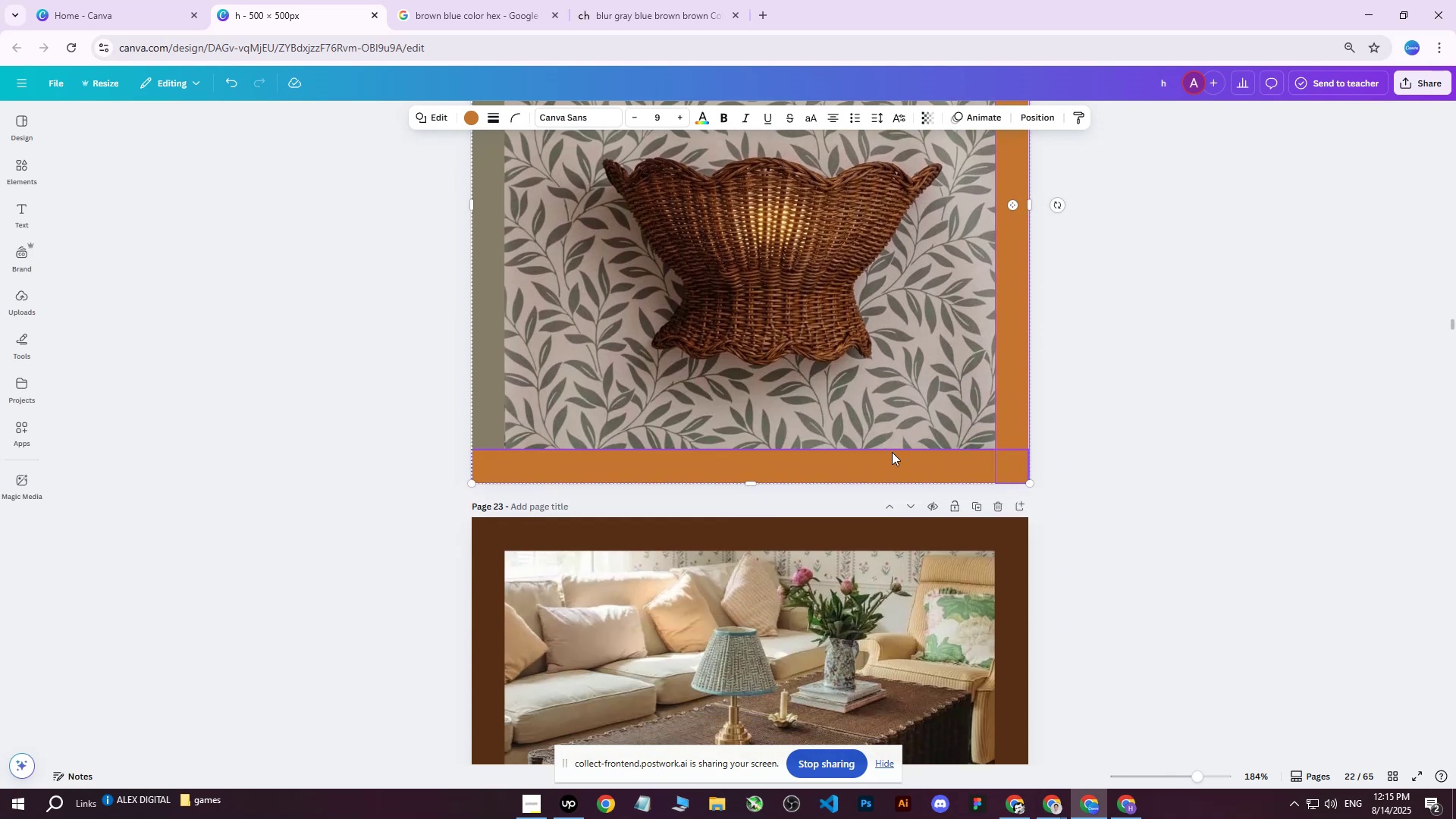 
hold_key(key=ShiftLeft, duration=0.55)
left_click([767, 463])
 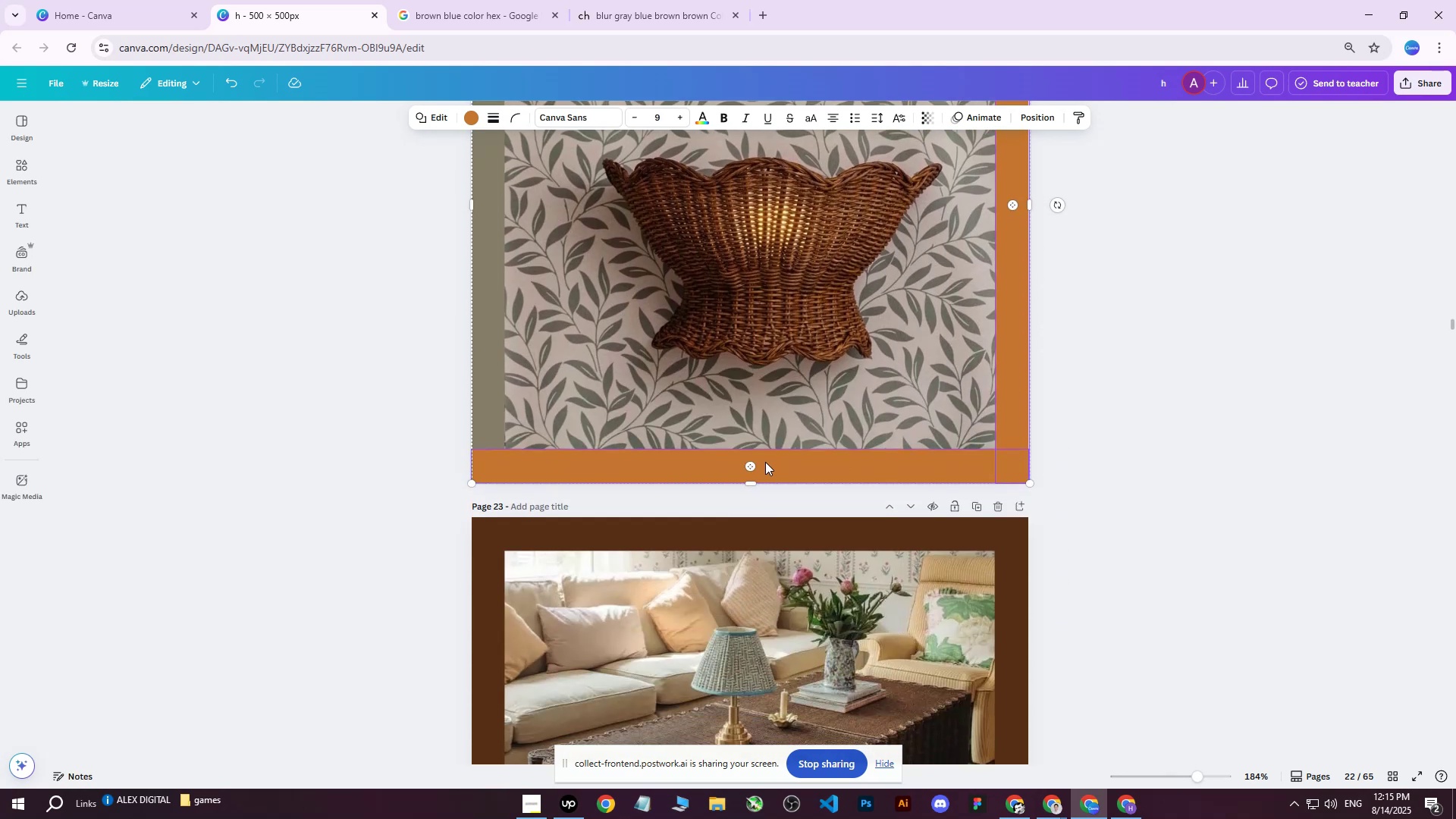 
scroll: coordinate [740, 450], scroll_direction: up, amount: 5.0
 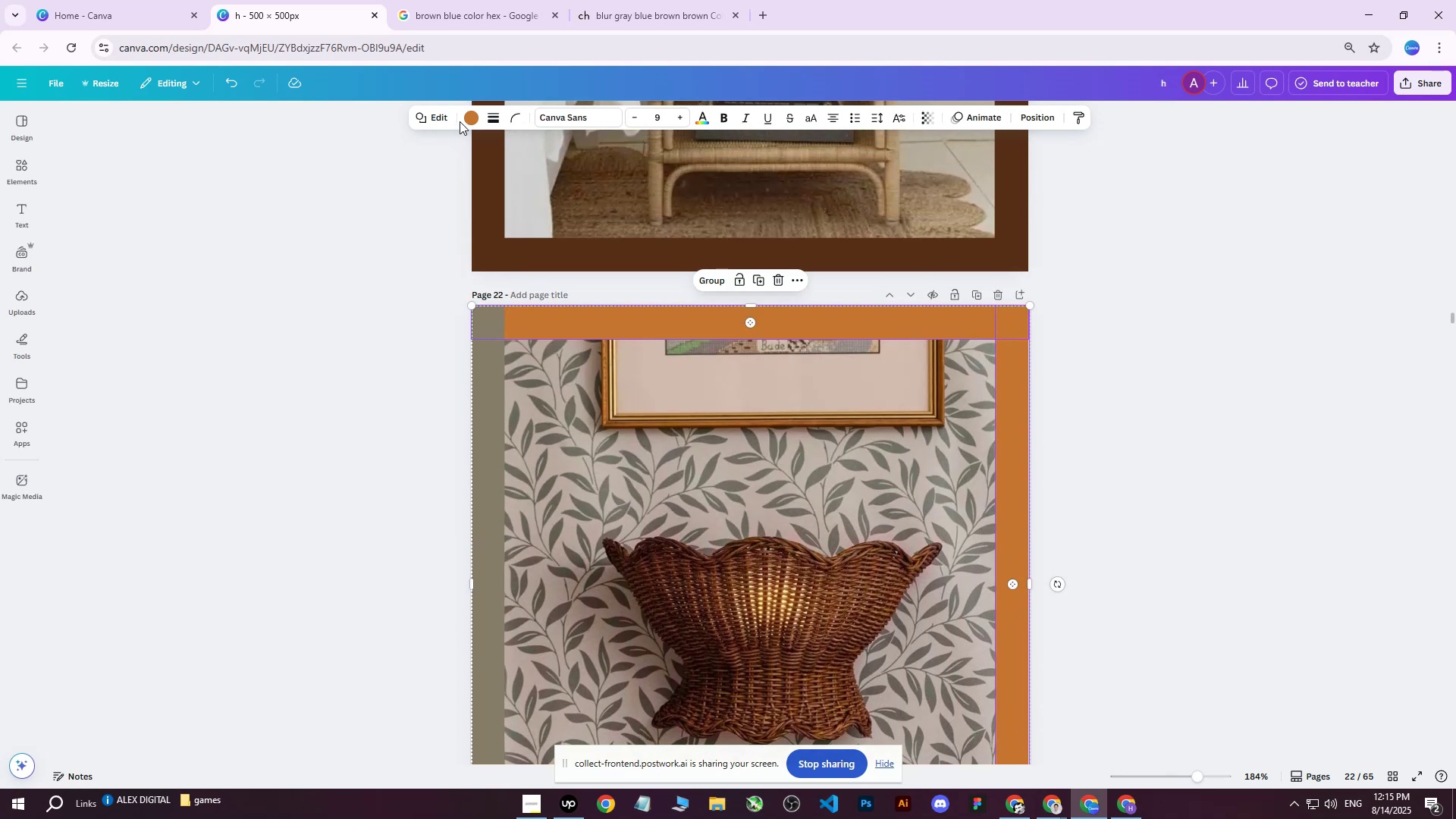 
left_click([463, 117])
 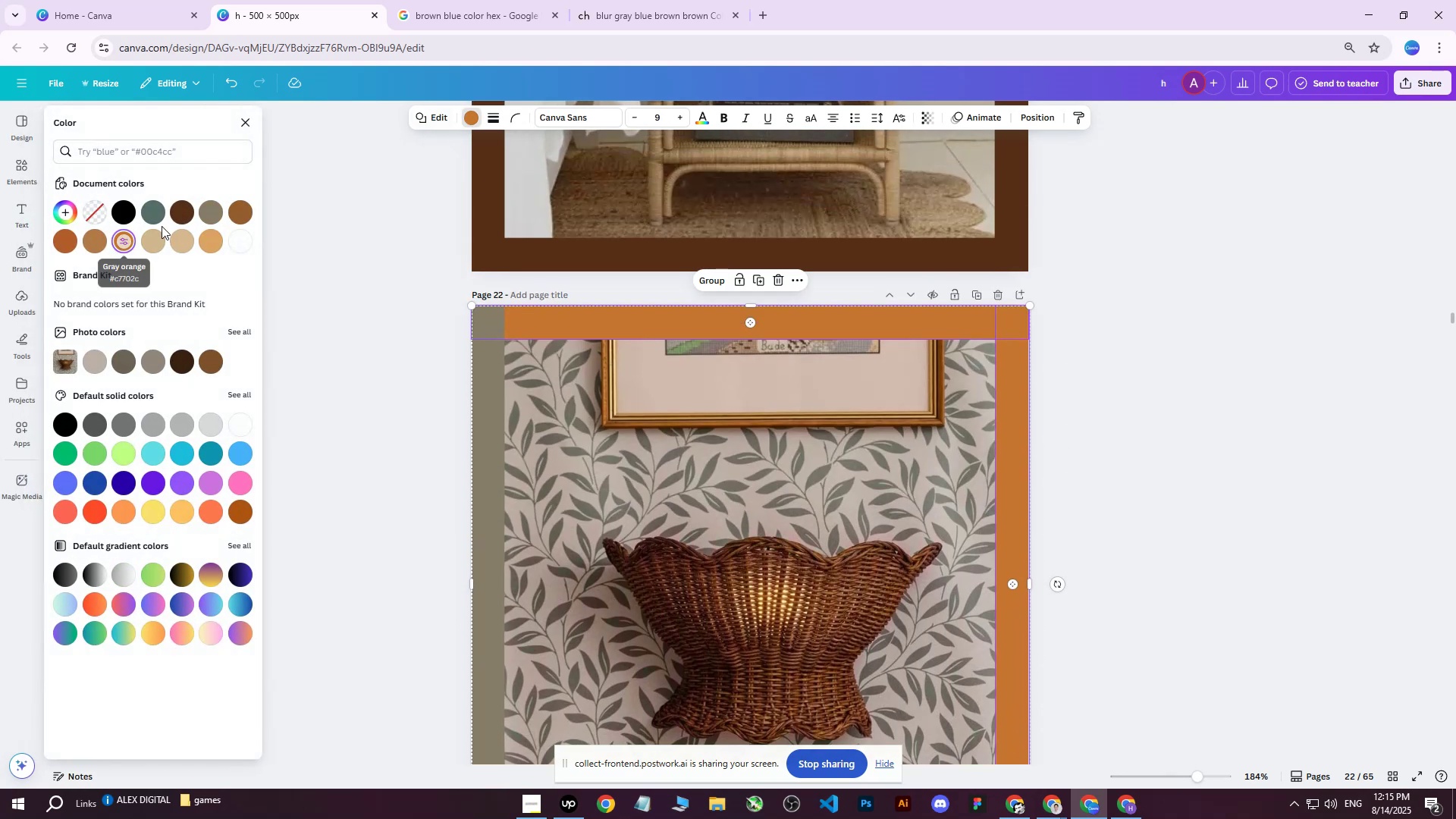 
left_click([147, 208])
 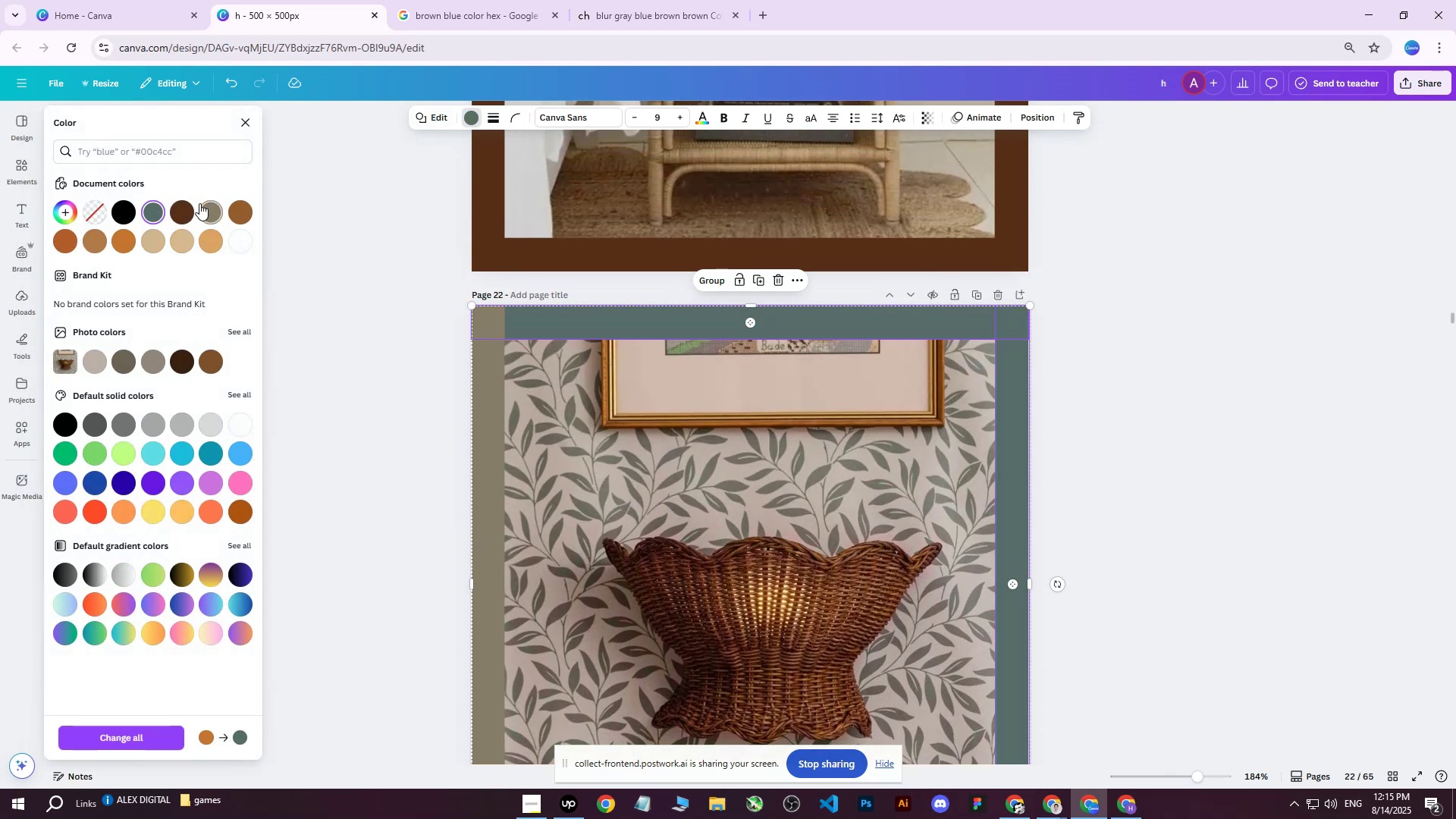 
left_click([206, 213])
 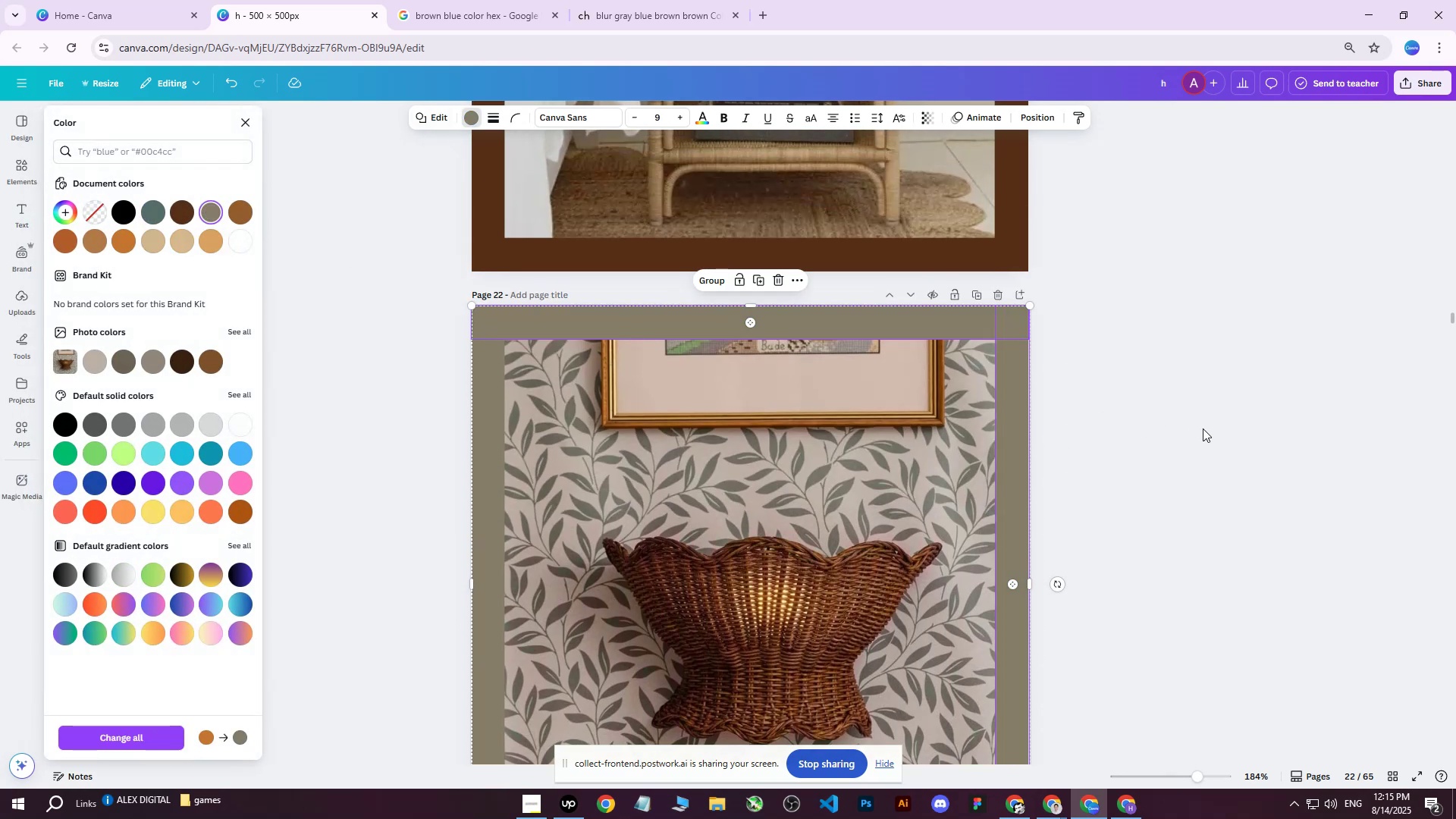 
left_click([1203, 428])
 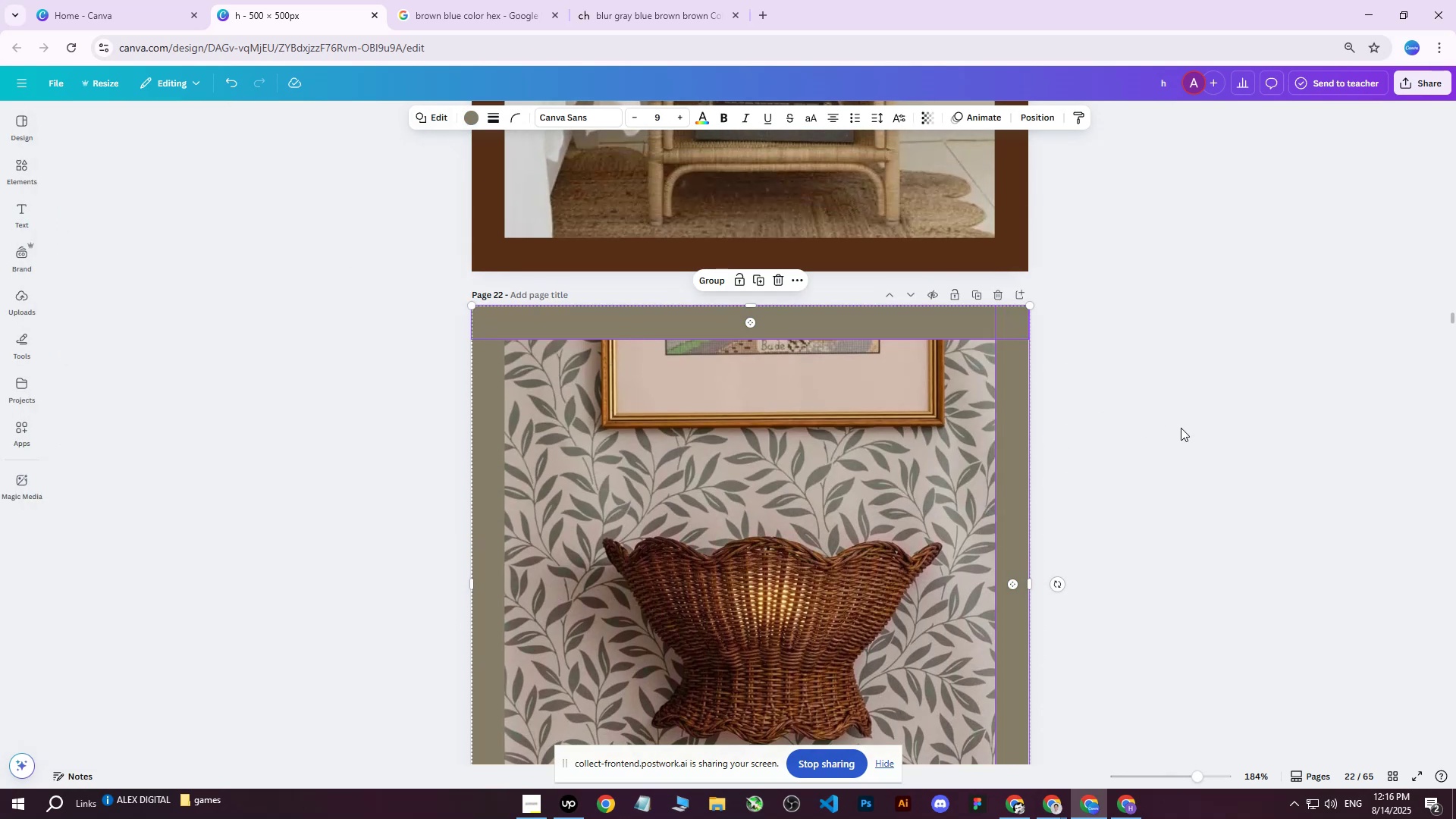 
left_click_drag(start_coordinate=[776, 471], to_coordinate=[766, 471])
 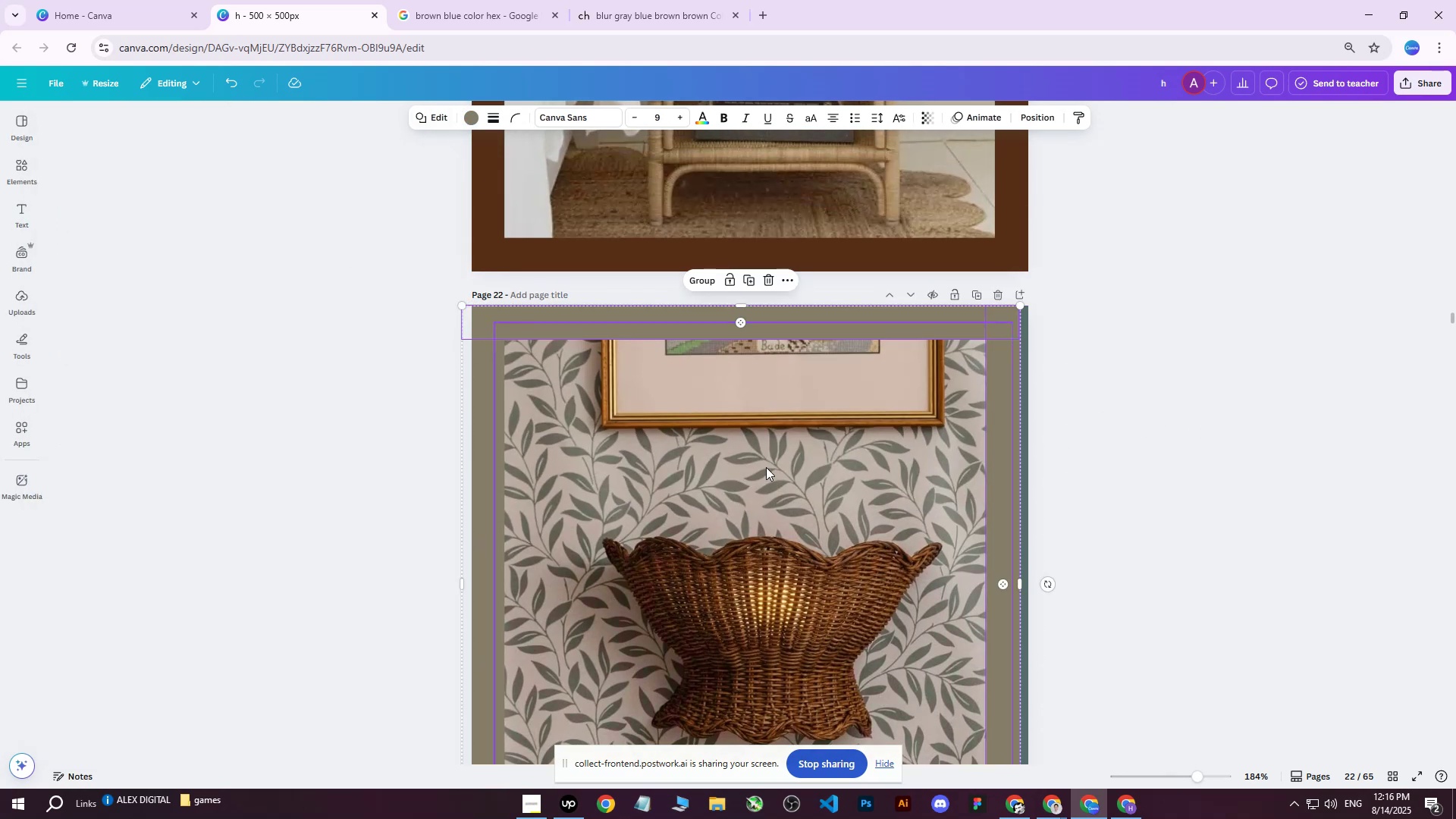 
key(Delete)
 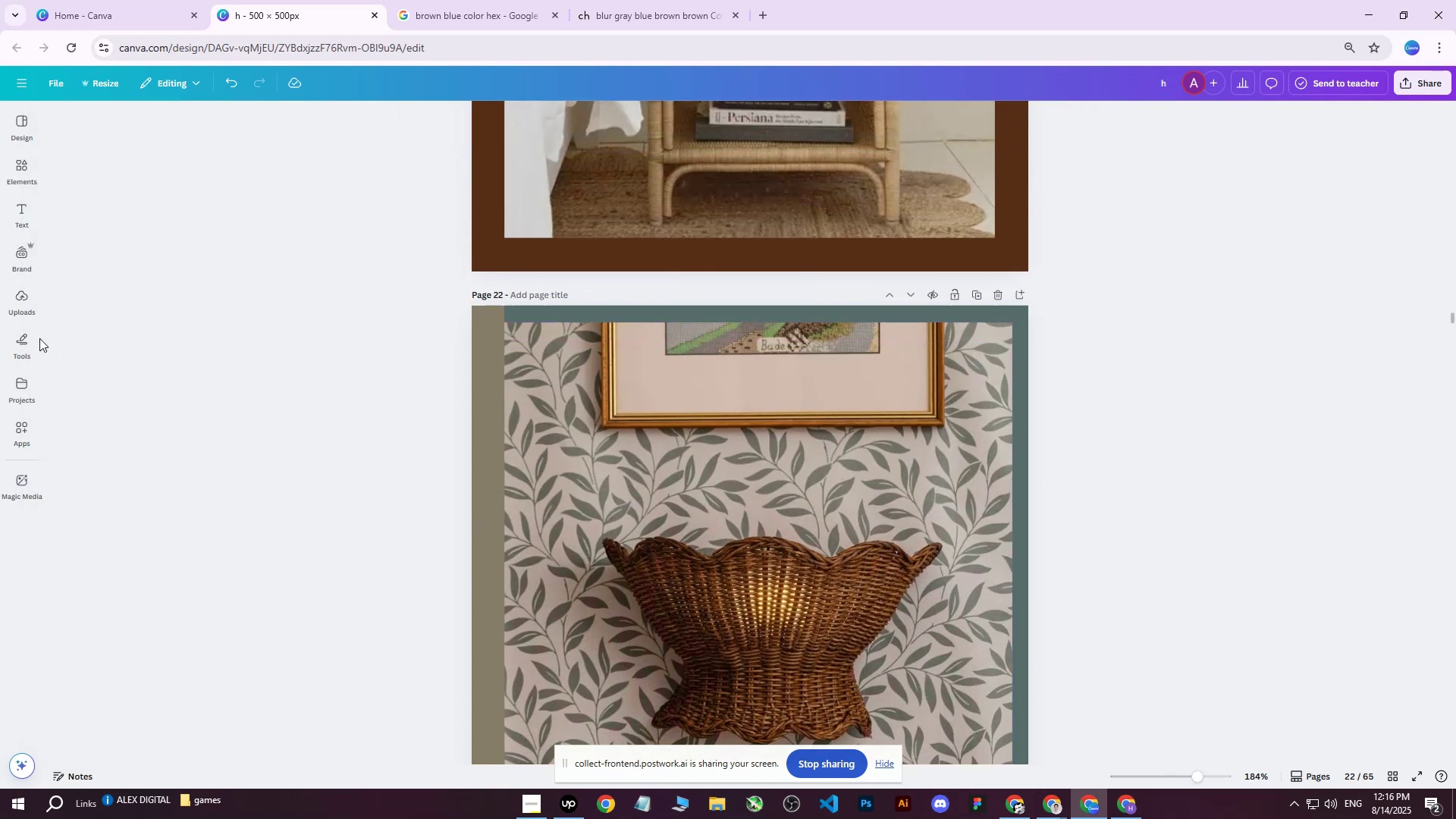 
left_click([17, 295])
 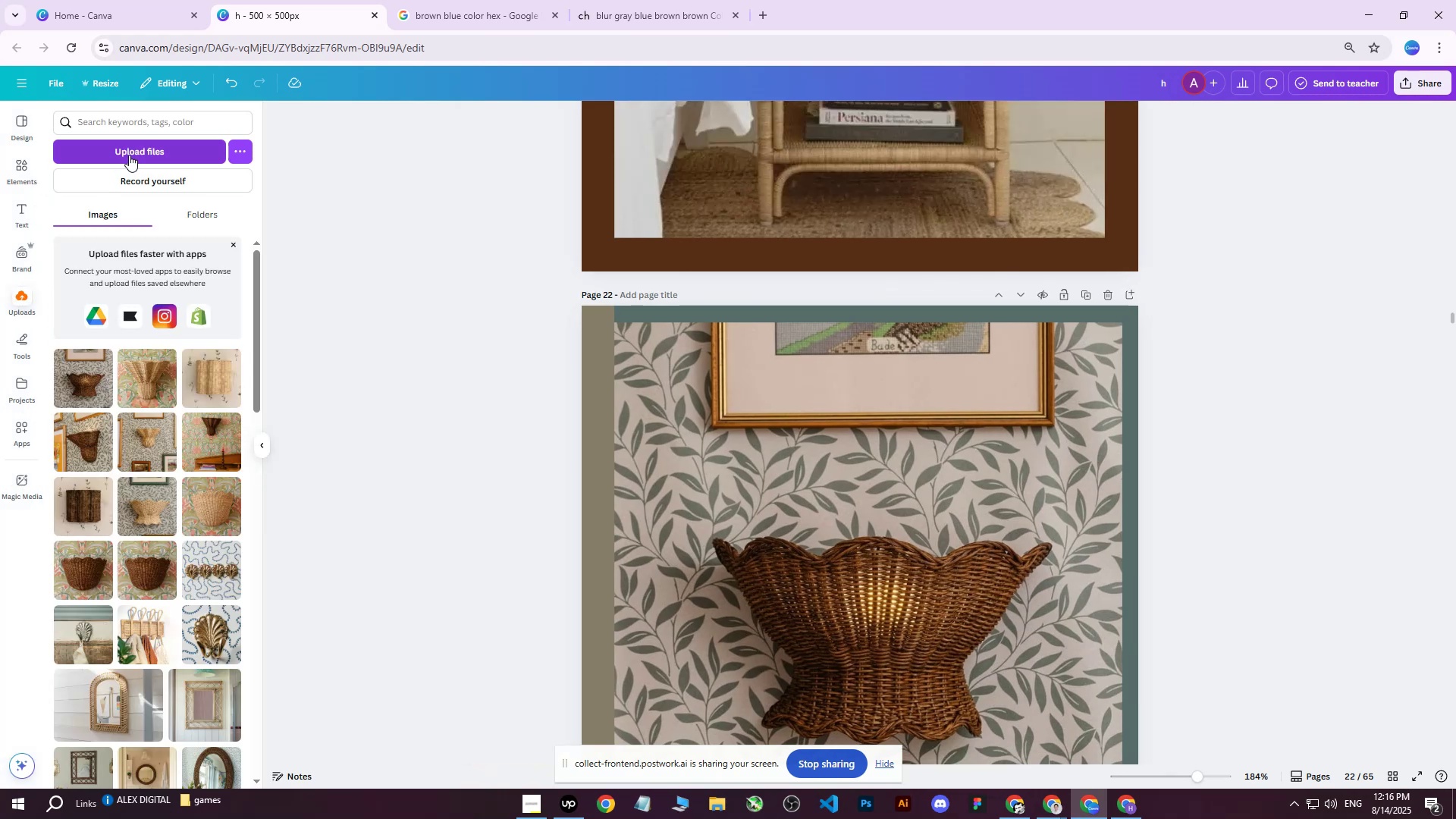 
left_click([129, 155])
 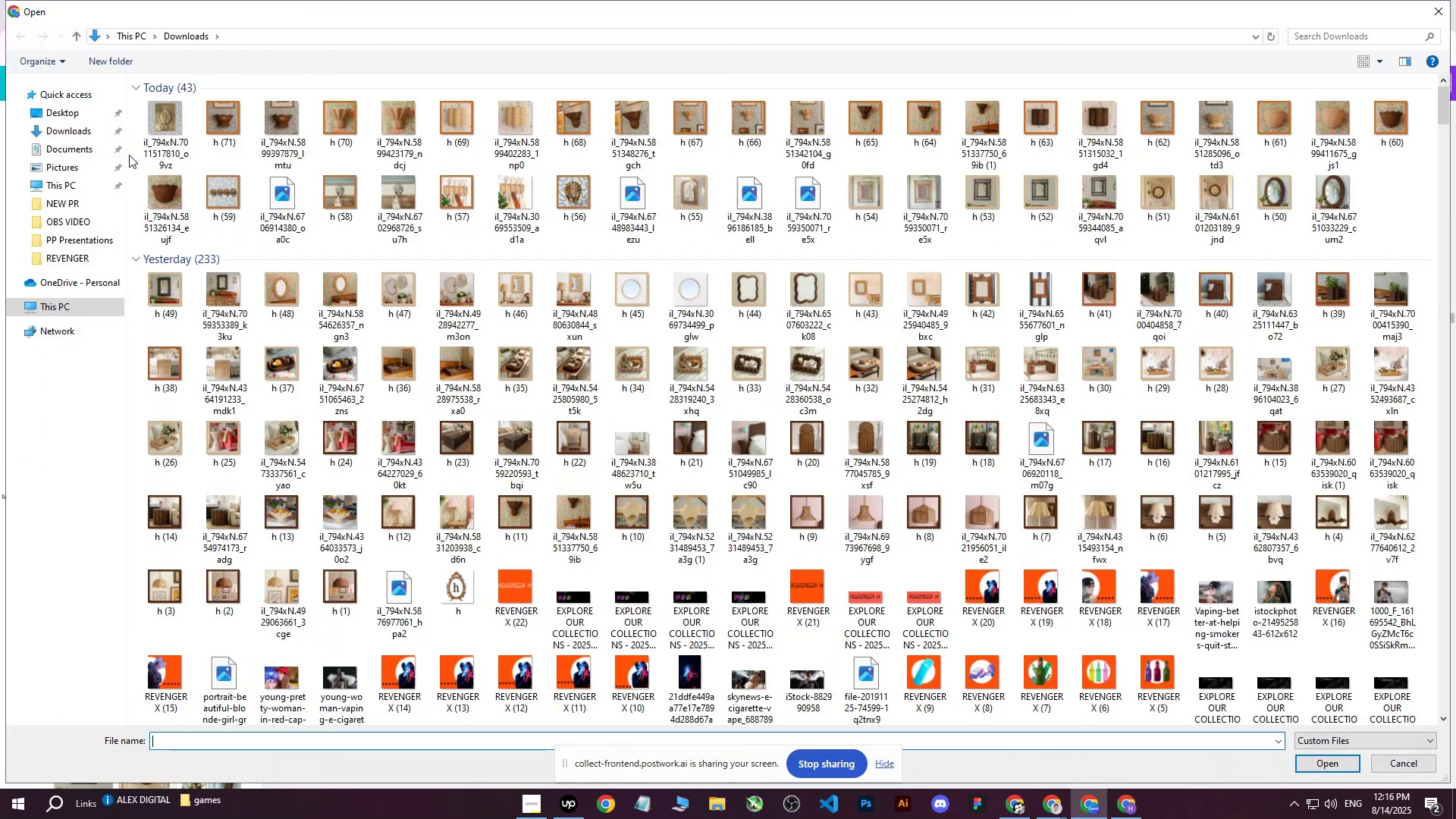 
left_click([187, 126])
 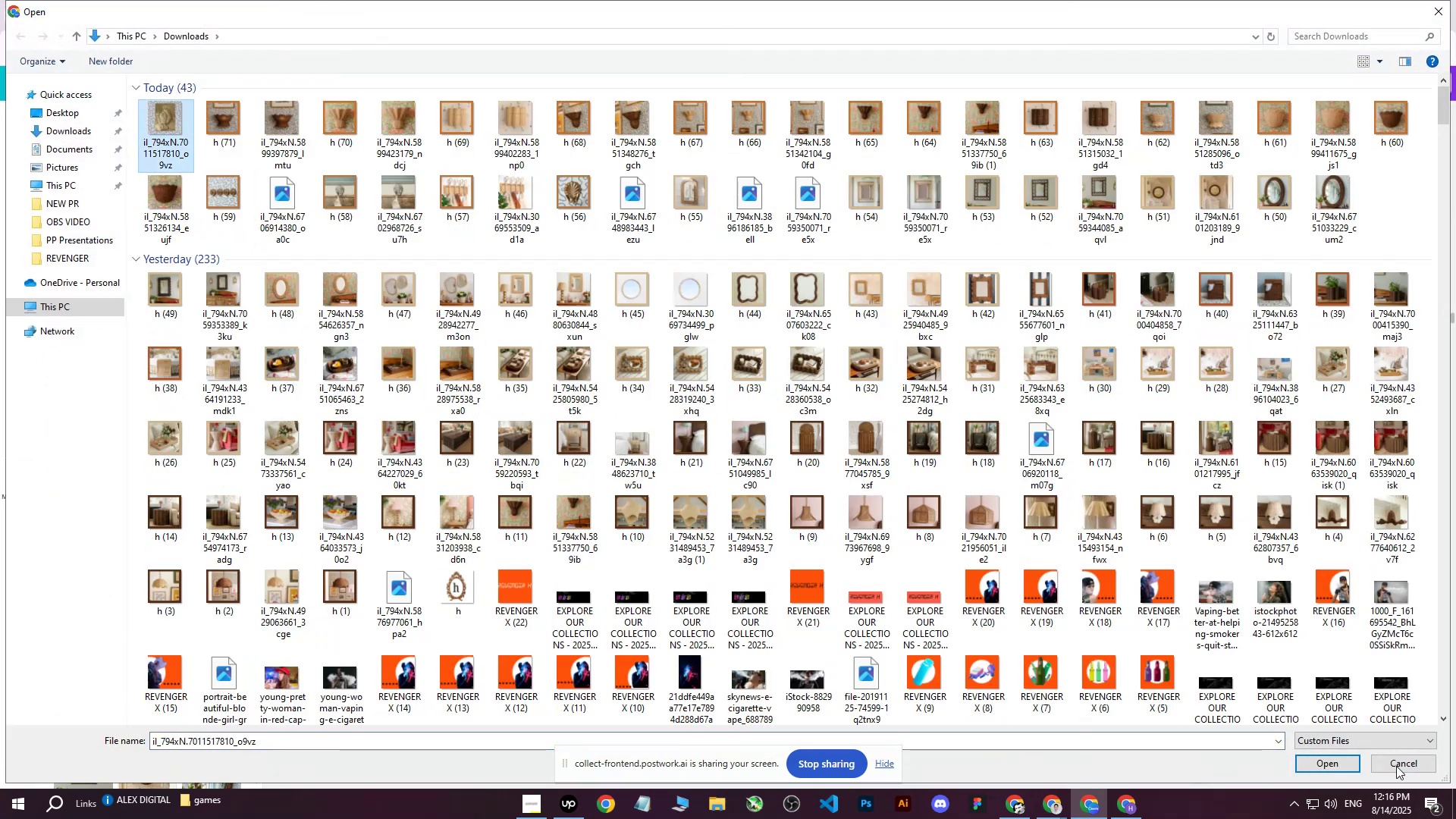 
left_click([1339, 762])
 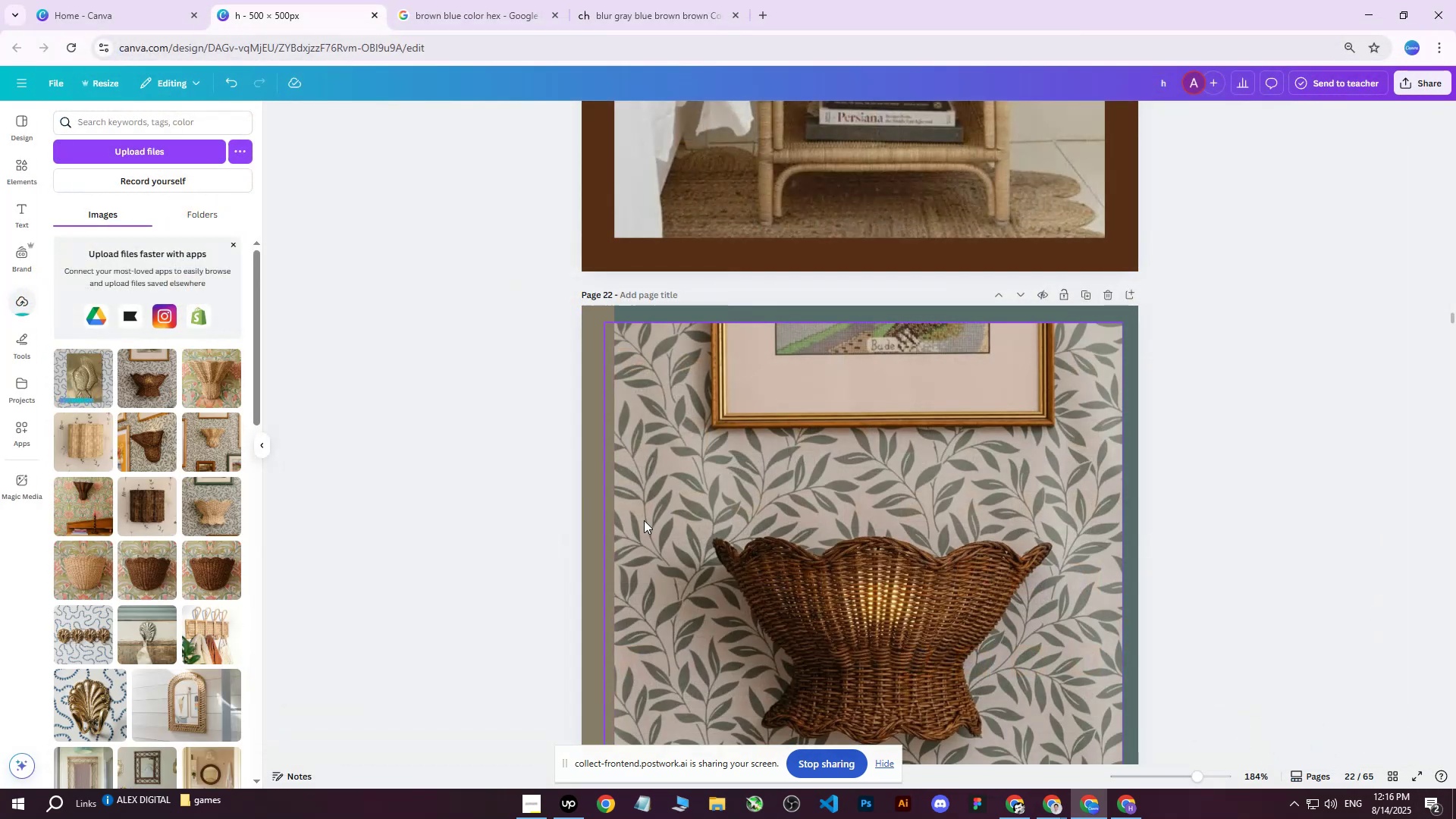 
scroll: coordinate [742, 528], scroll_direction: down, amount: 2.0
 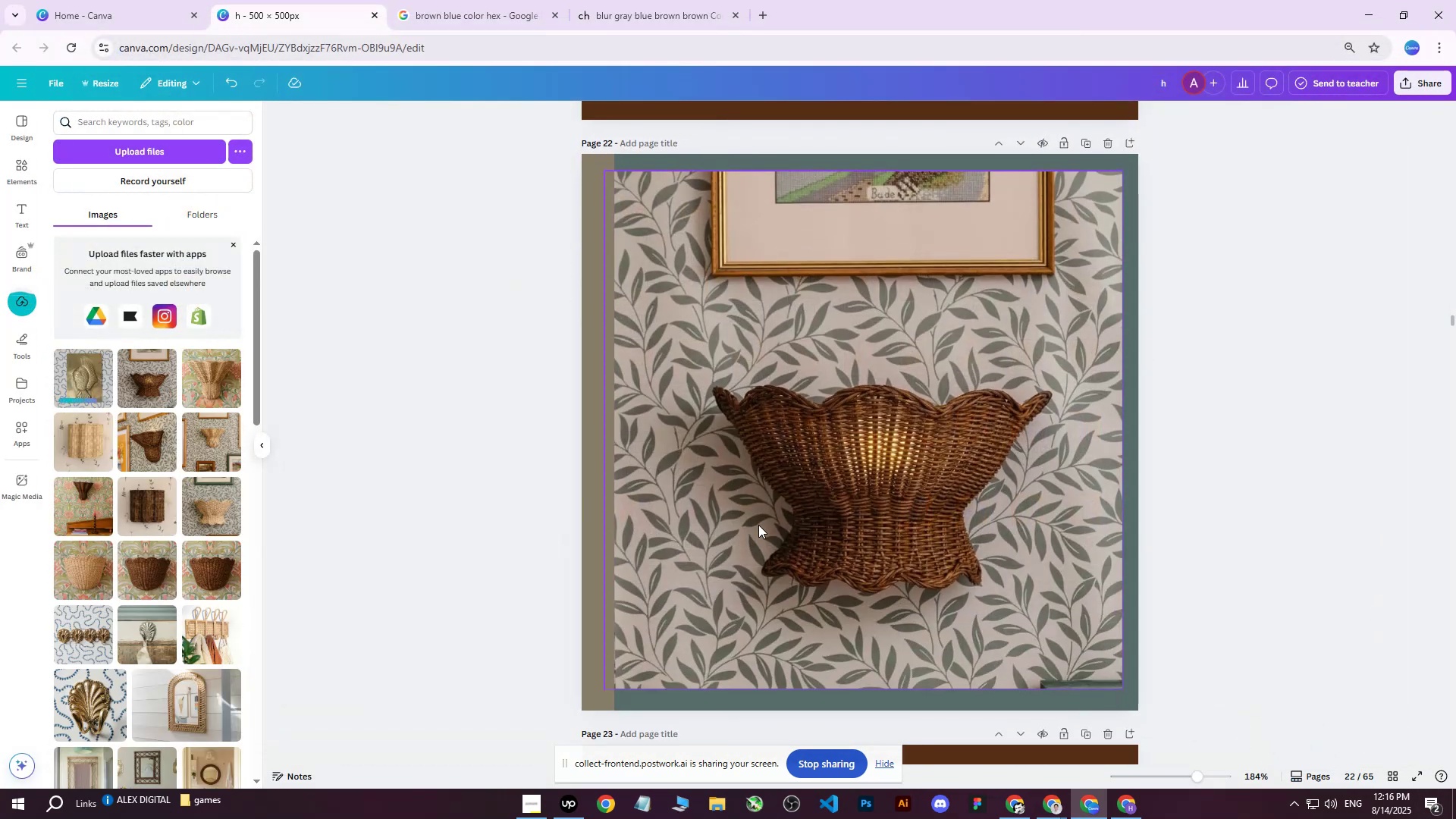 
scroll: coordinate [760, 527], scroll_direction: up, amount: 1.0
 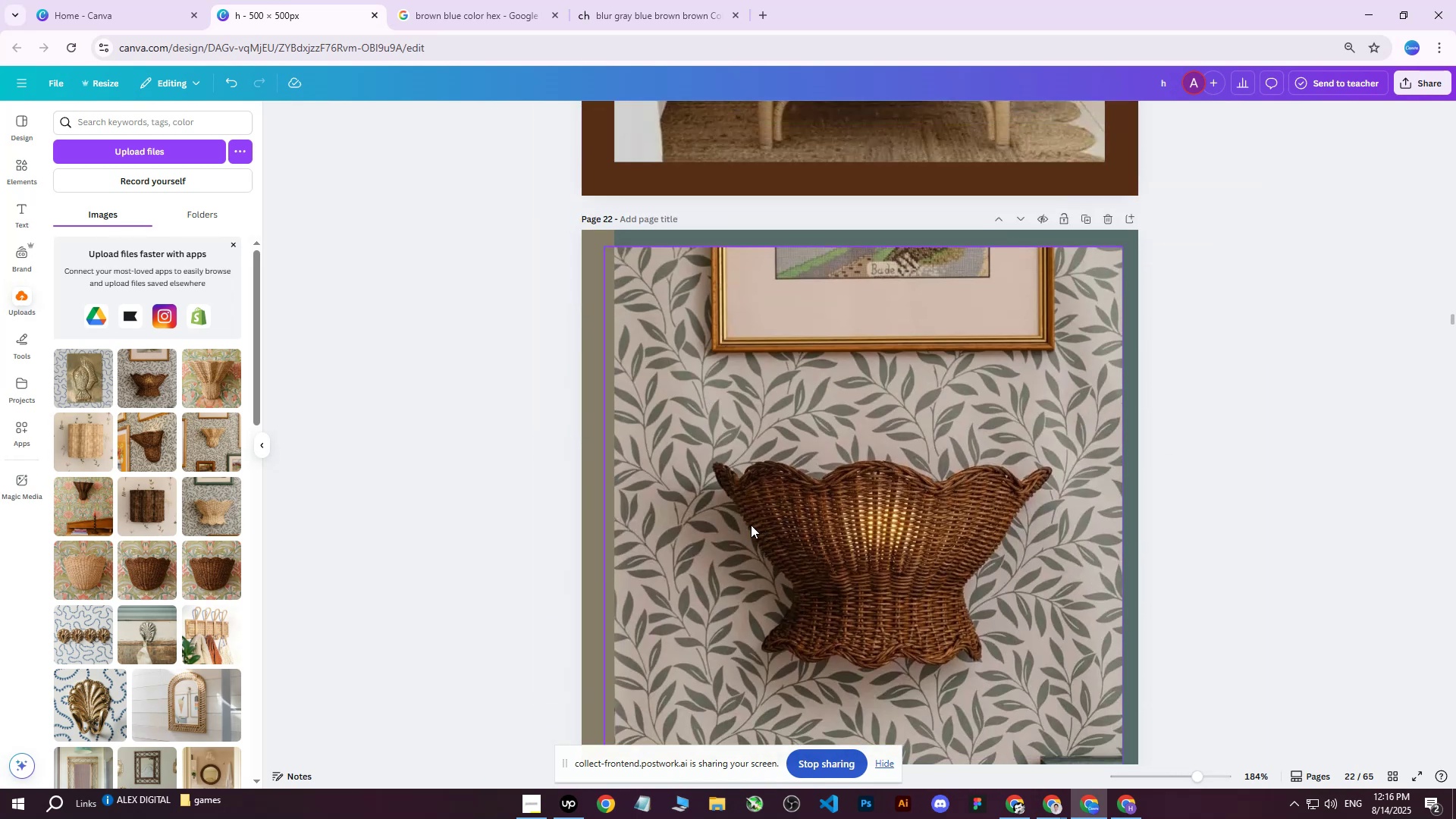 
left_click([751, 525])
 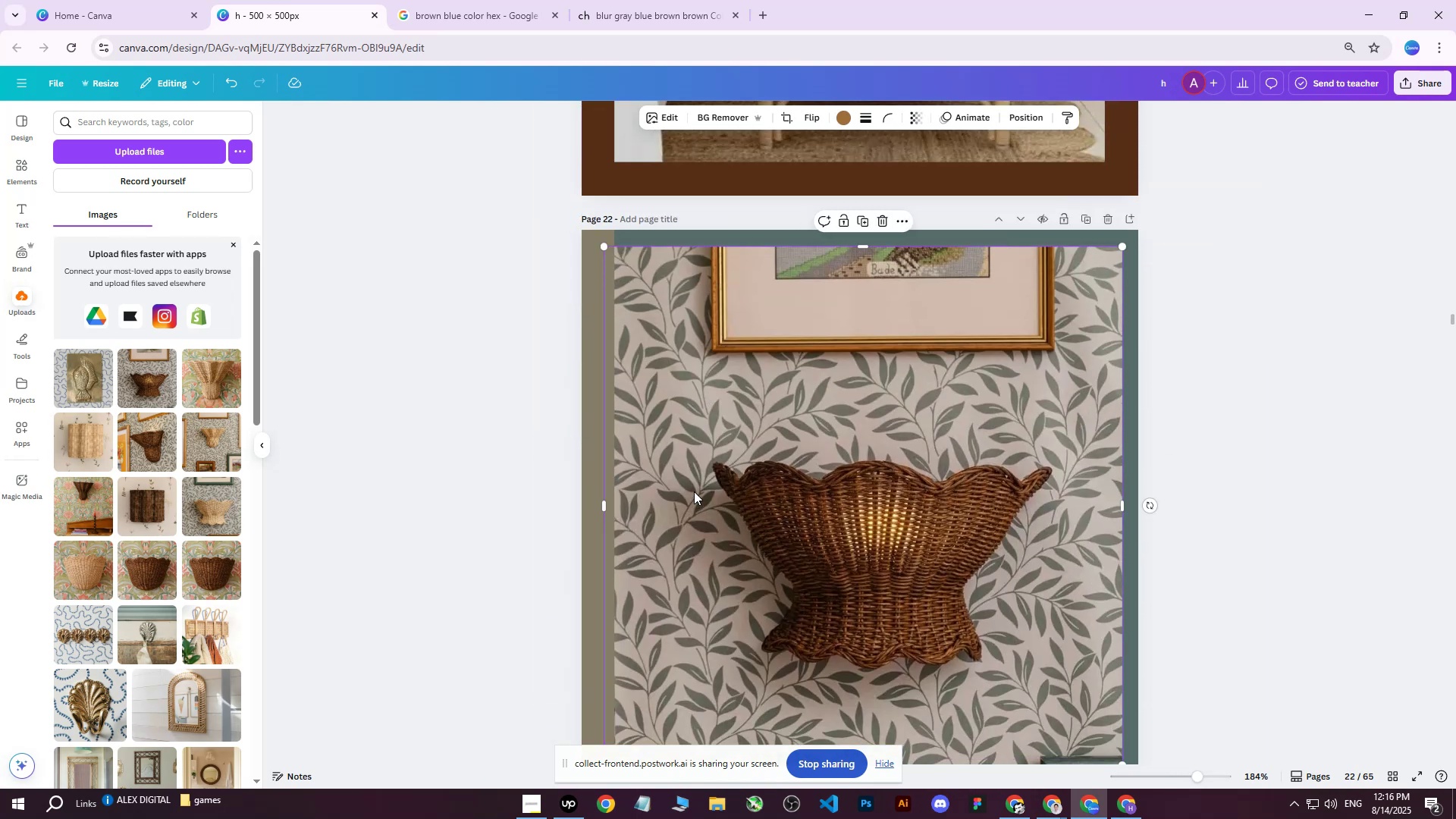 
key(Delete)
 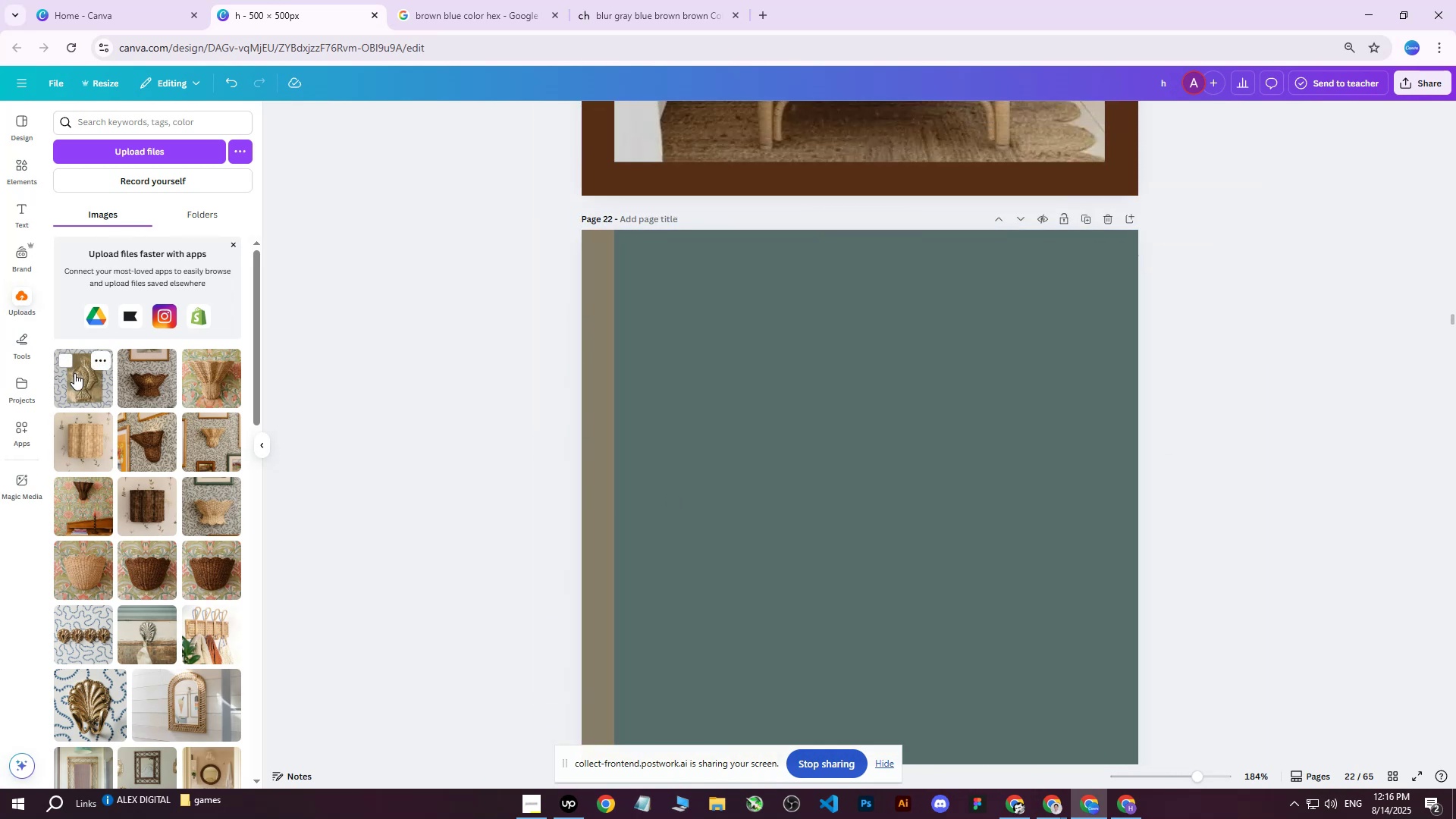 
key(Control+Z)
 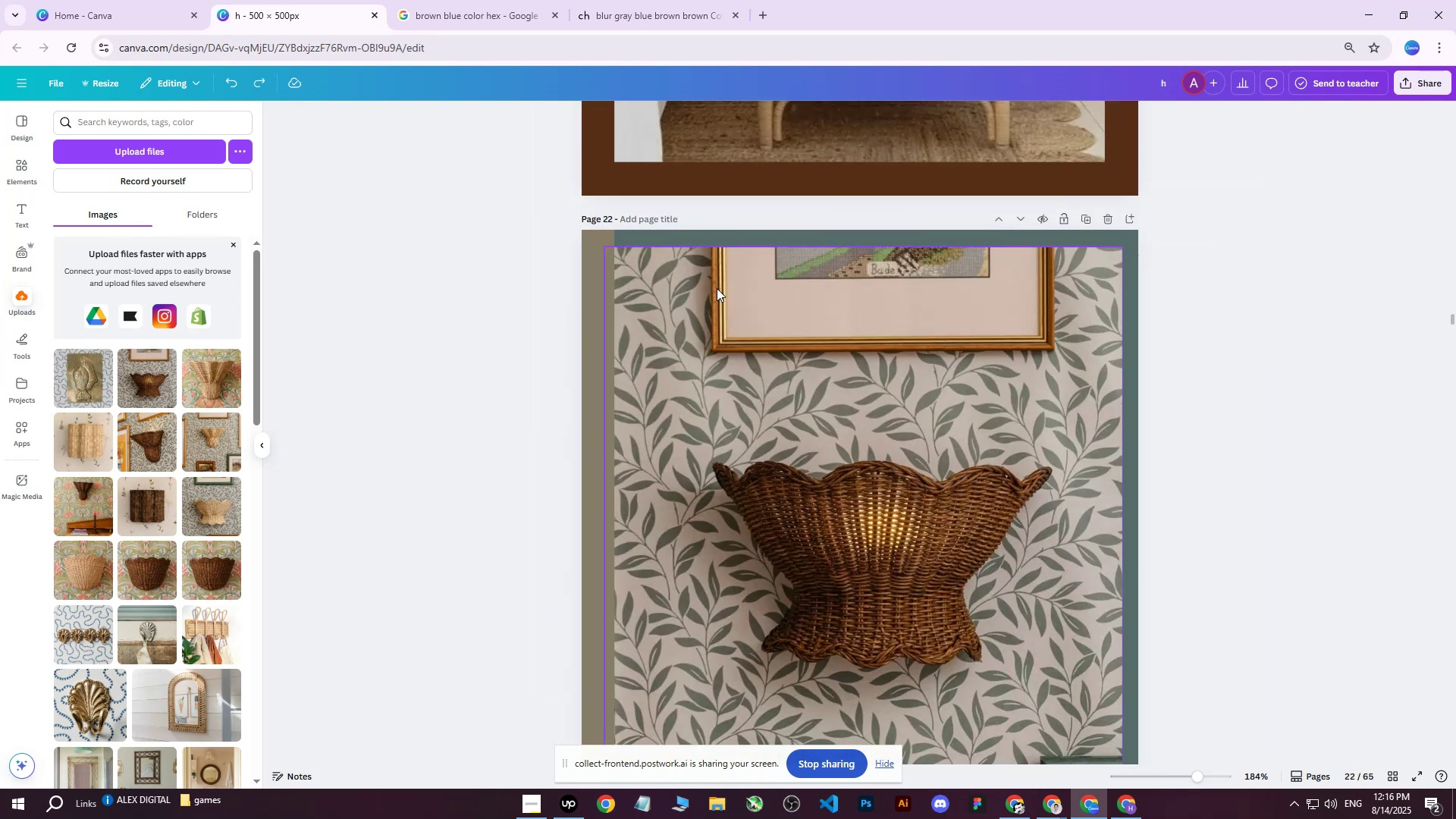 
key(Control+Z)
 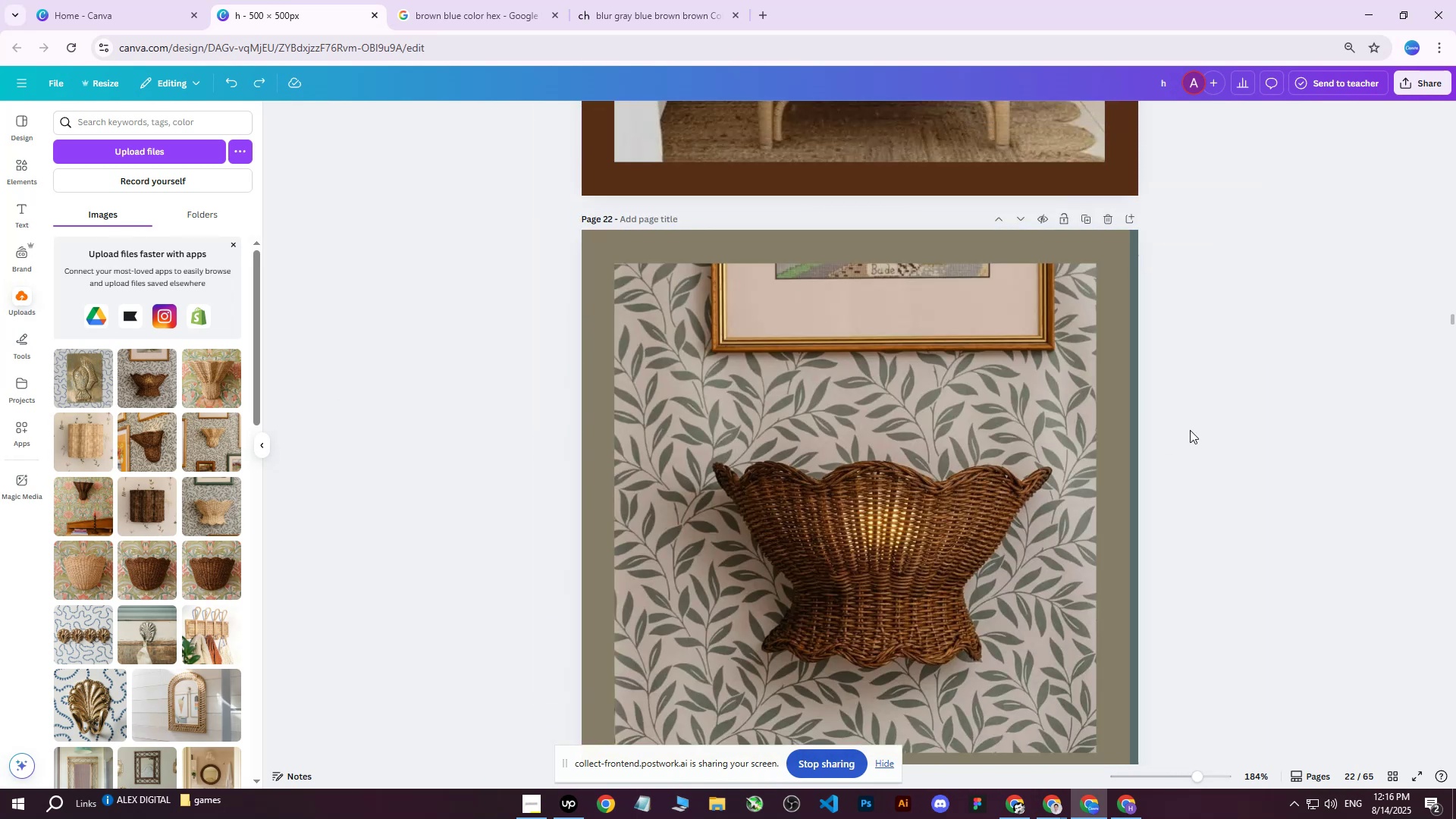 
key(Control+Z)
 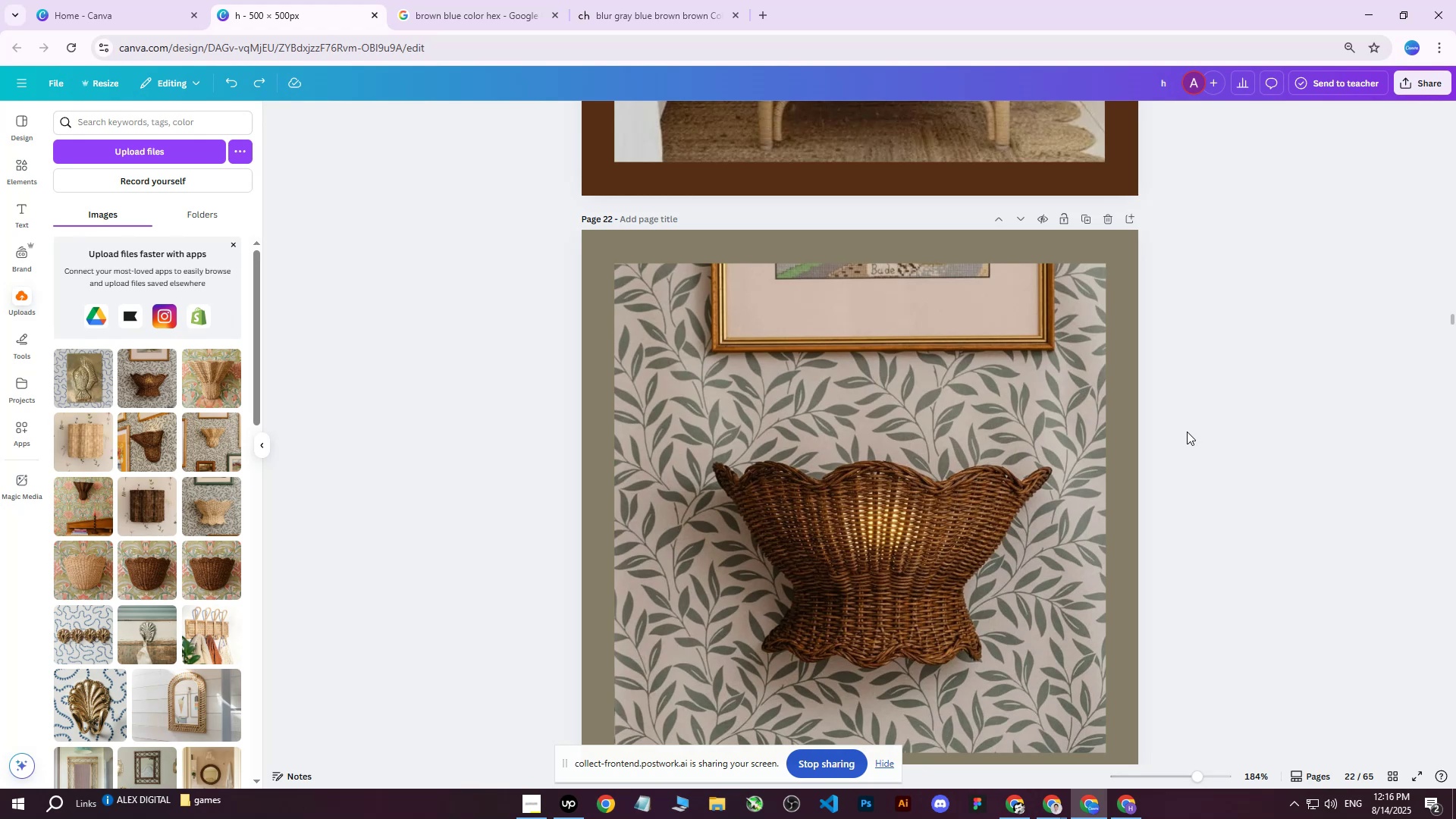 
left_click([828, 451])
 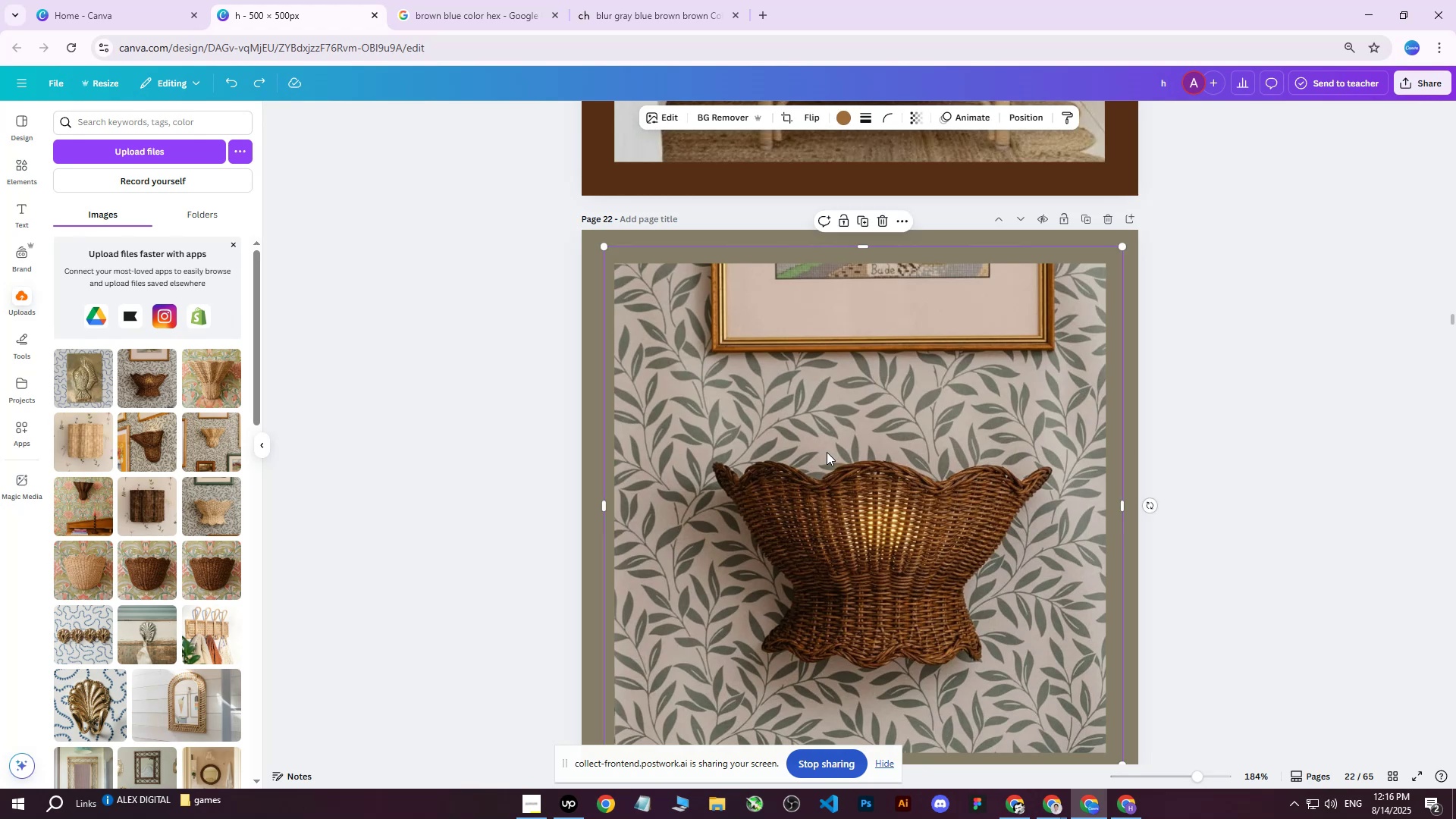 
key(Delete)
 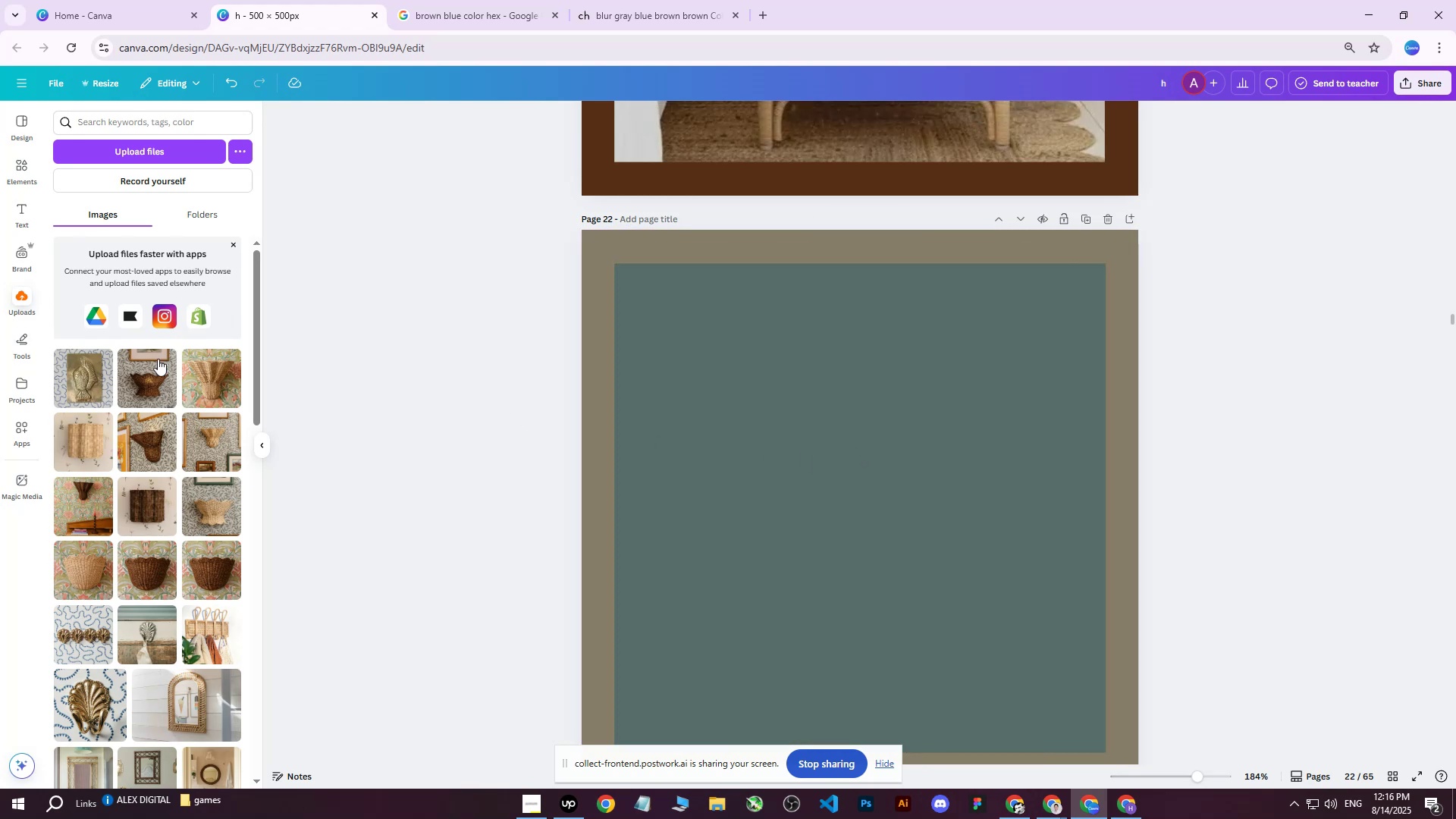 
left_click([74, 385])
 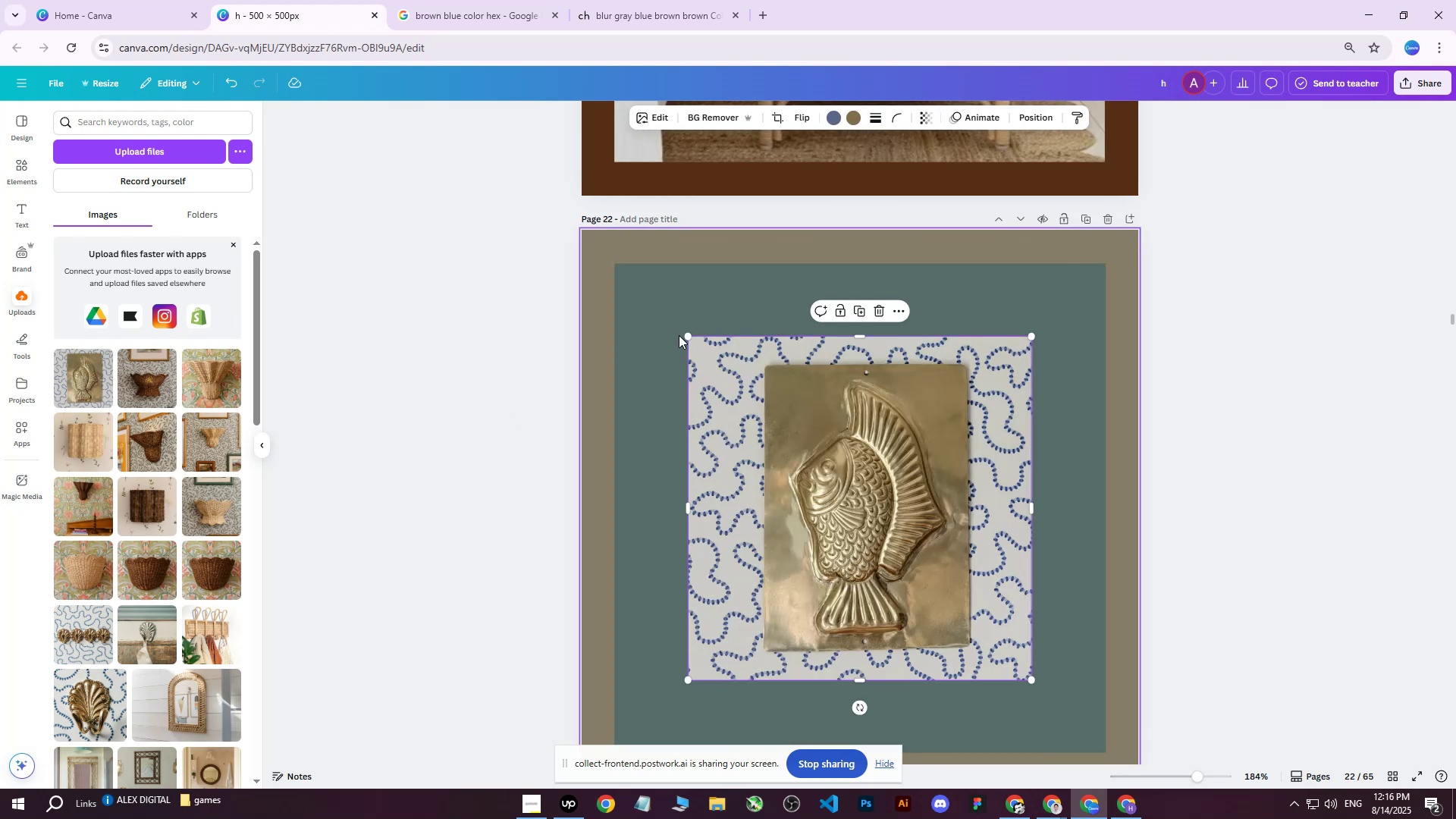 
left_click_drag(start_coordinate=[684, 335], to_coordinate=[585, 290])
 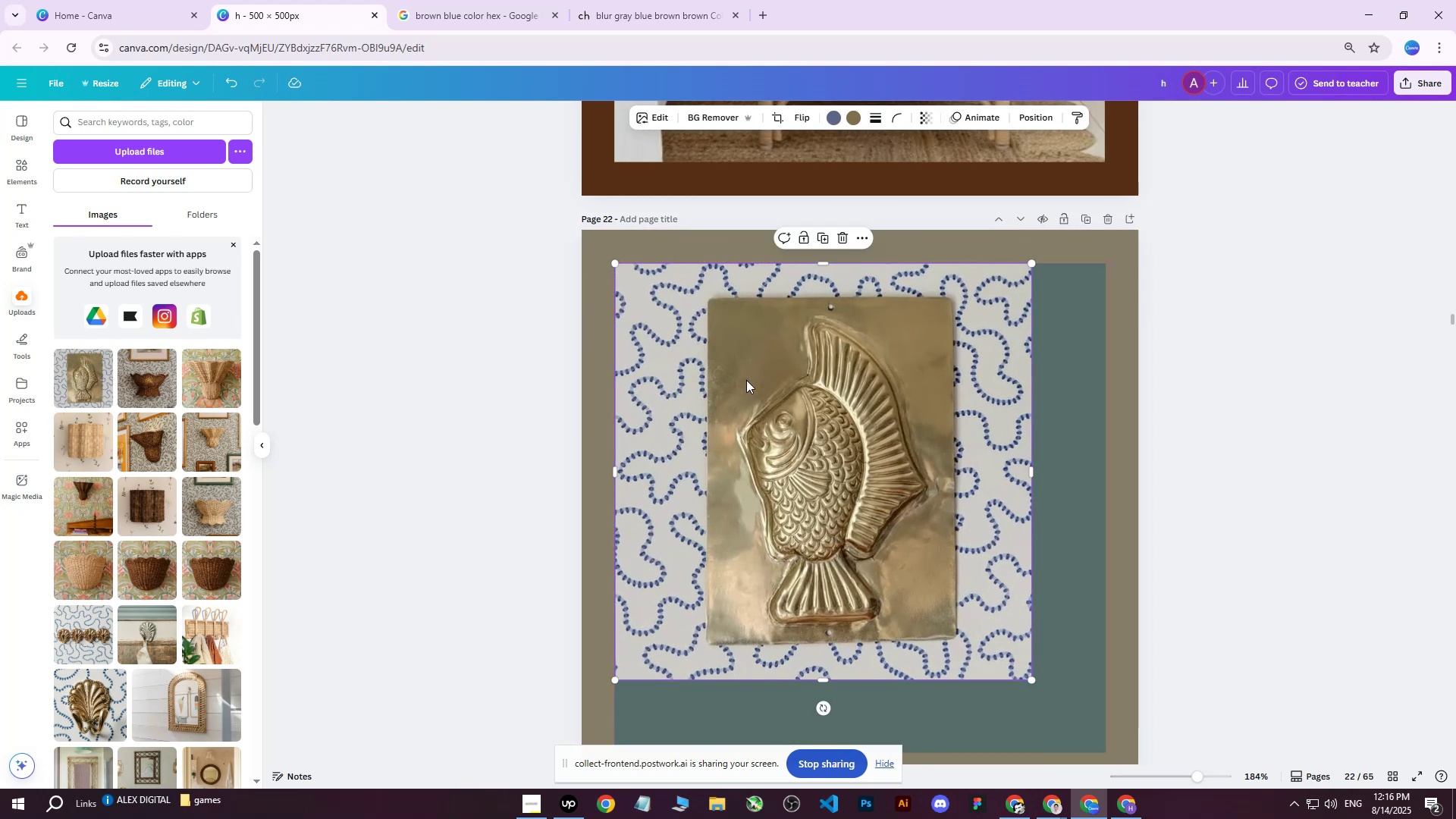 
scroll: coordinate [864, 403], scroll_direction: down, amount: 2.0
 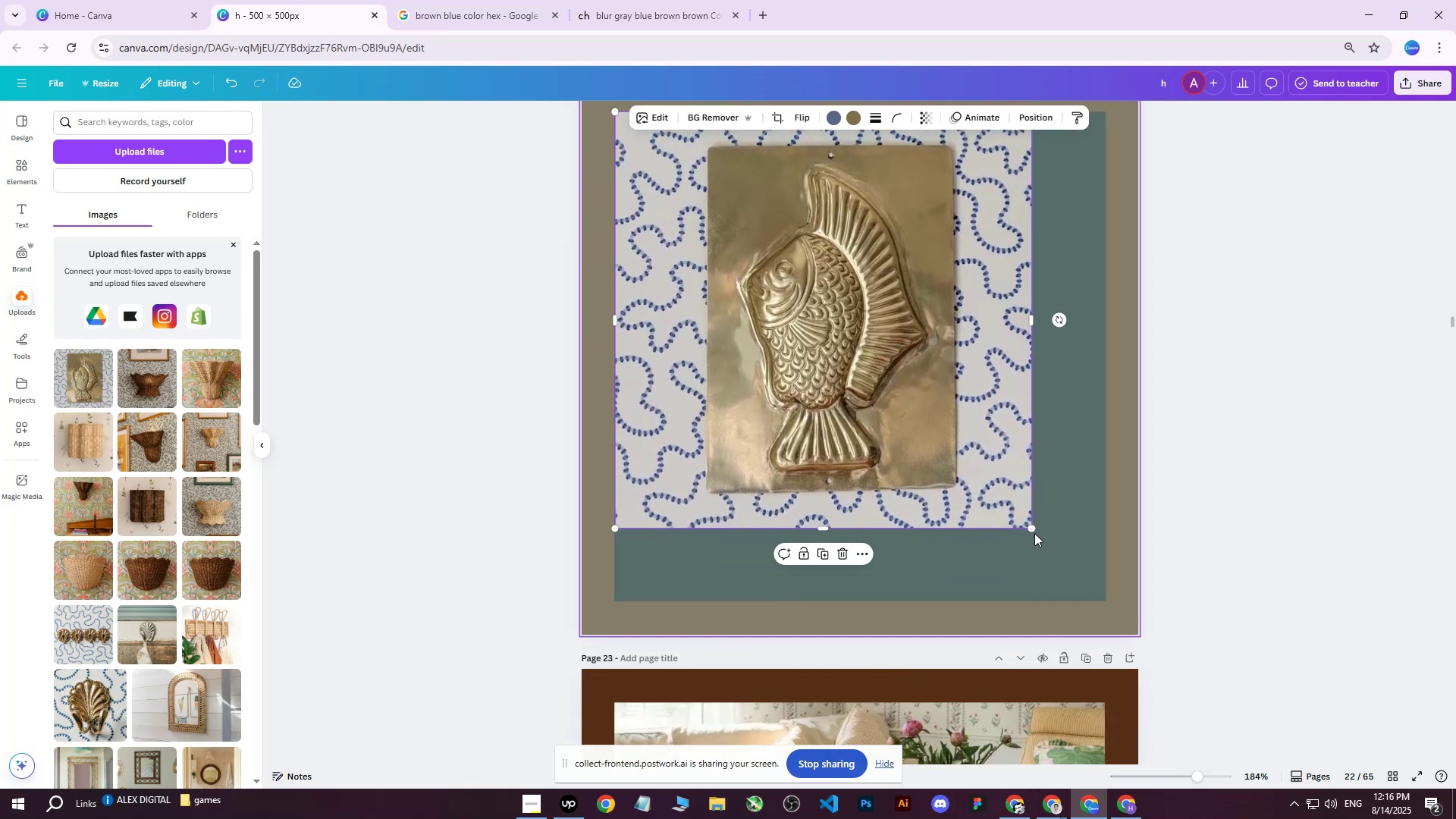 
left_click_drag(start_coordinate=[1033, 527], to_coordinate=[1113, 595])
 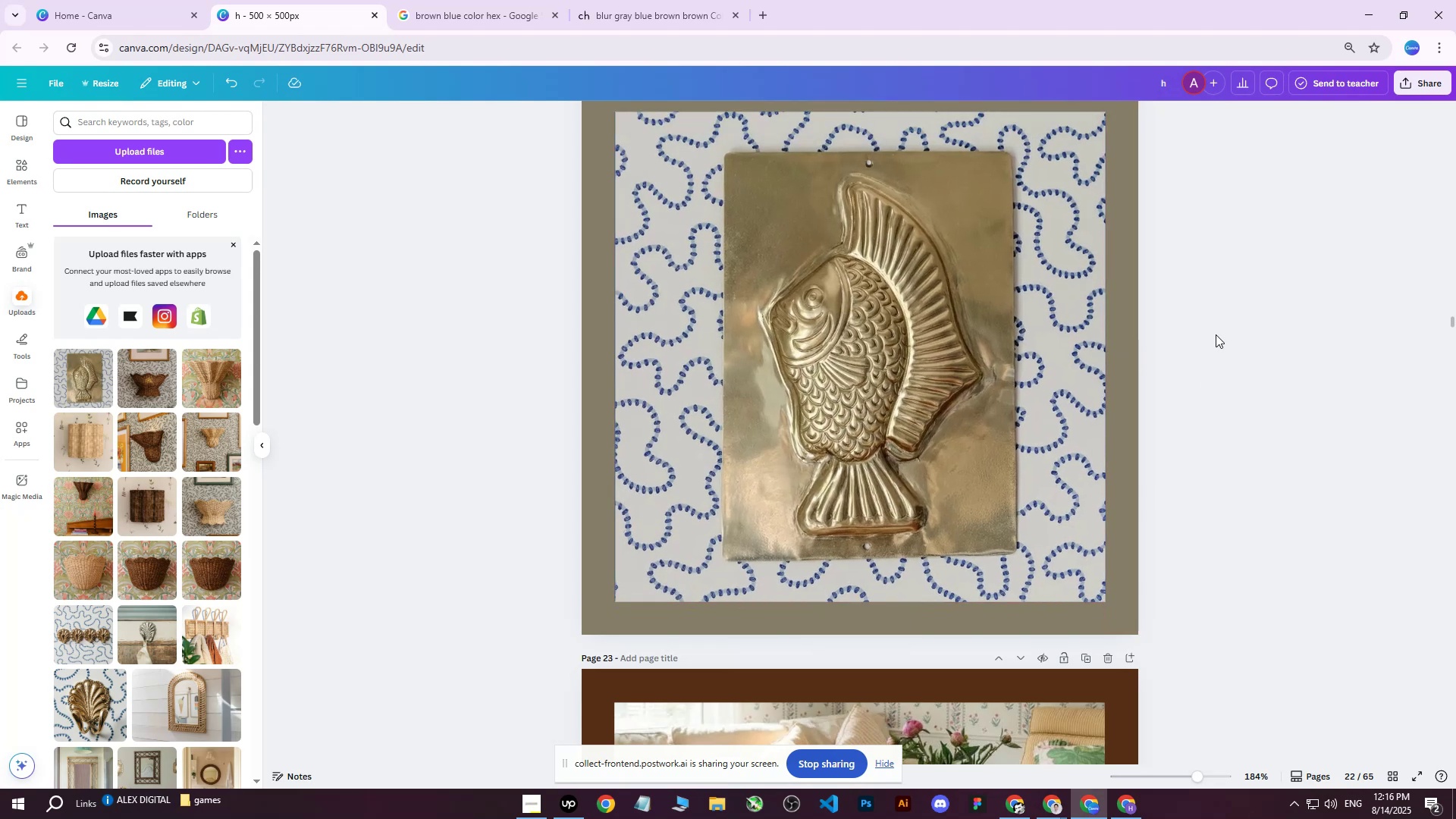 
left_click([1216, 334])
 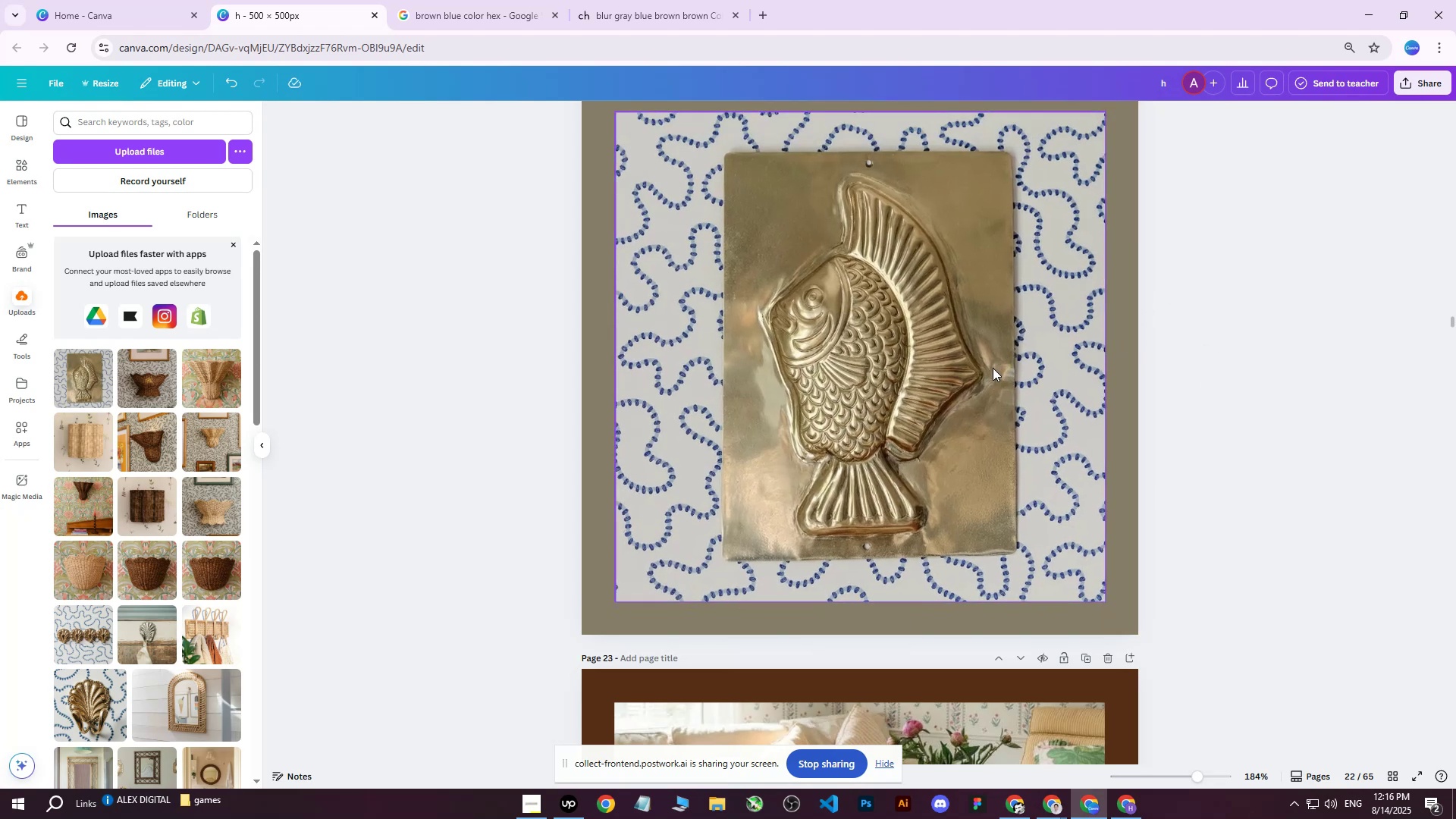 
wait(5.04)
 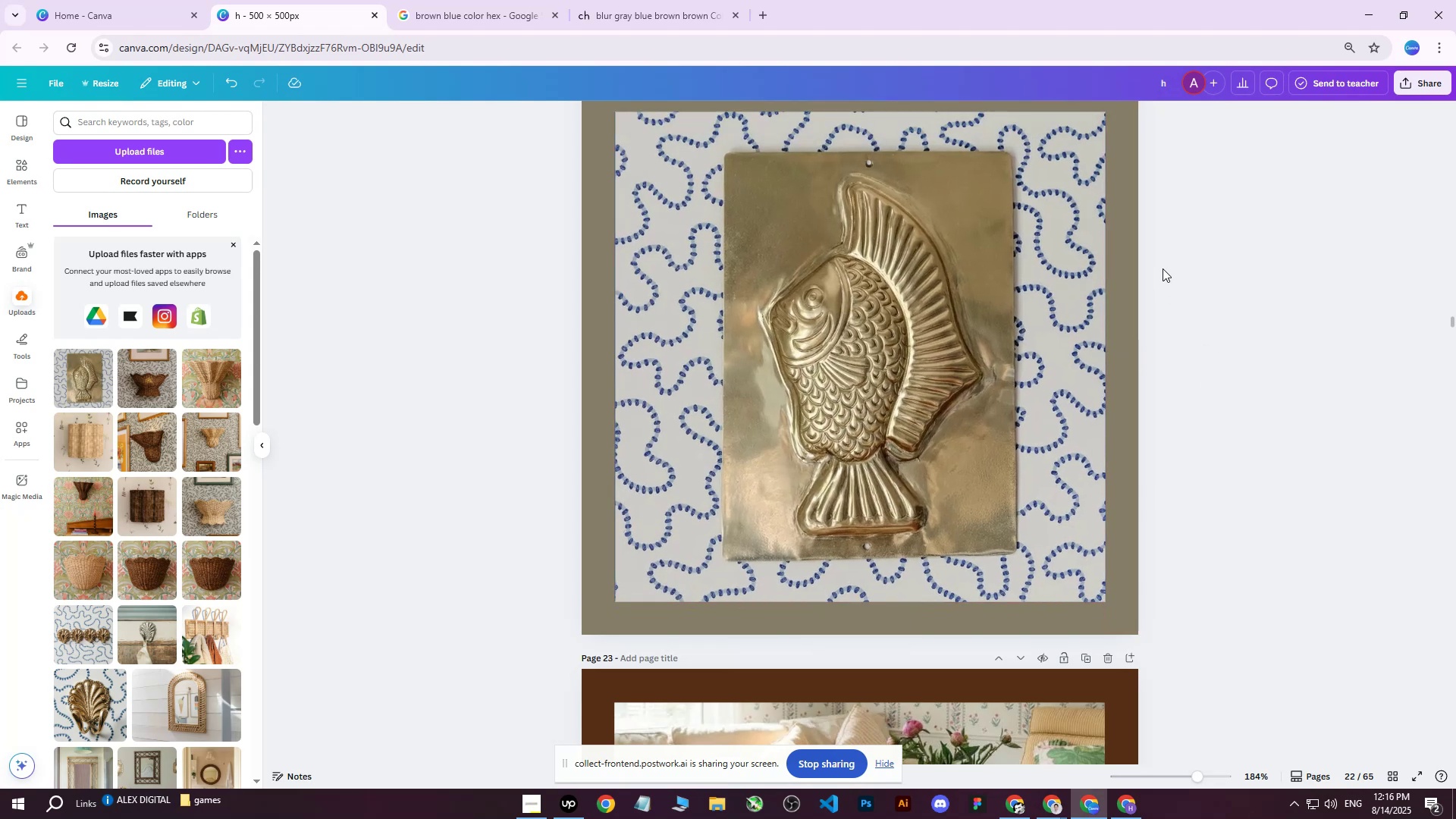 
scroll: coordinate [865, 452], scroll_direction: up, amount: 1.0
 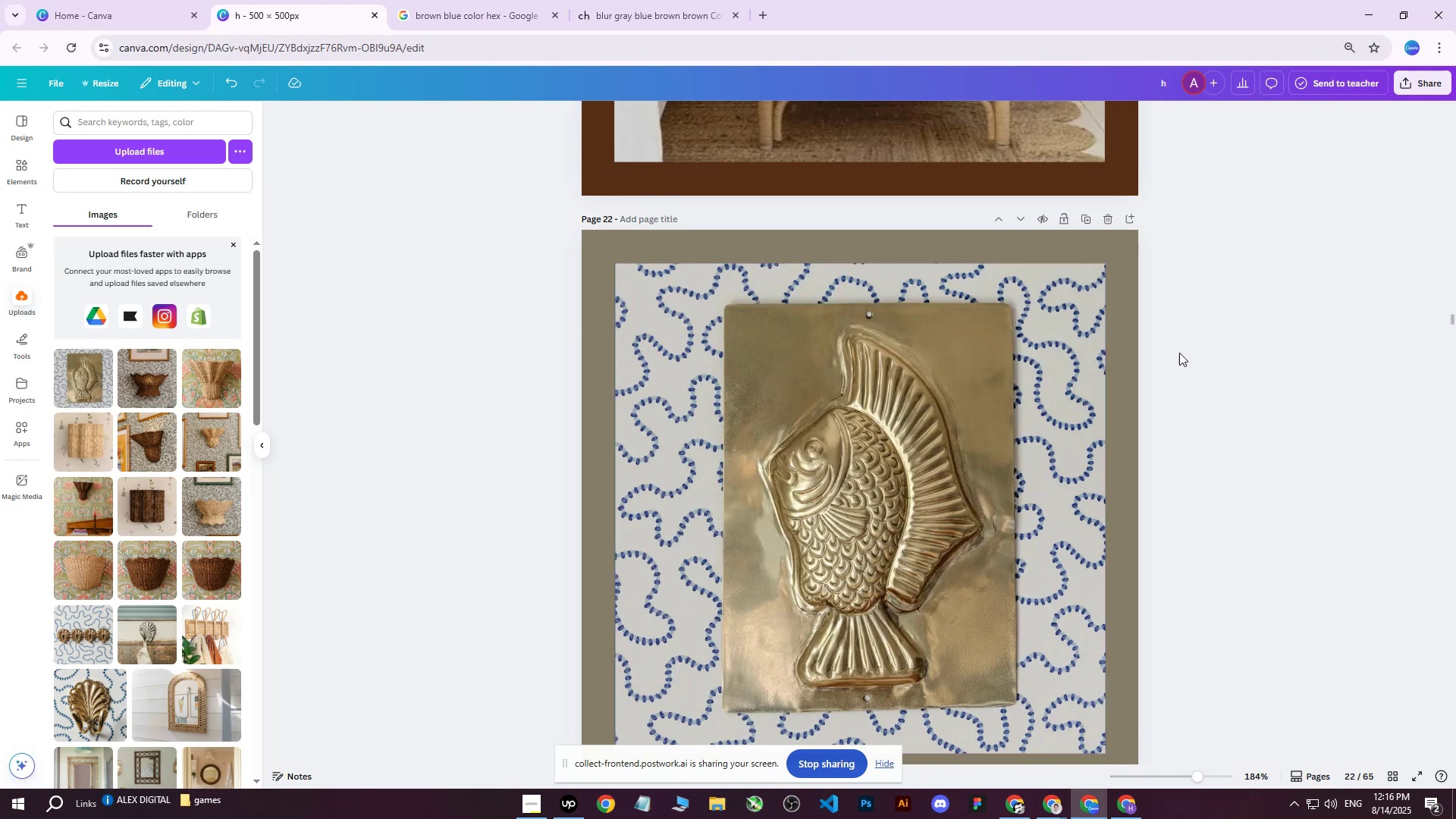 
left_click([1231, 331])
 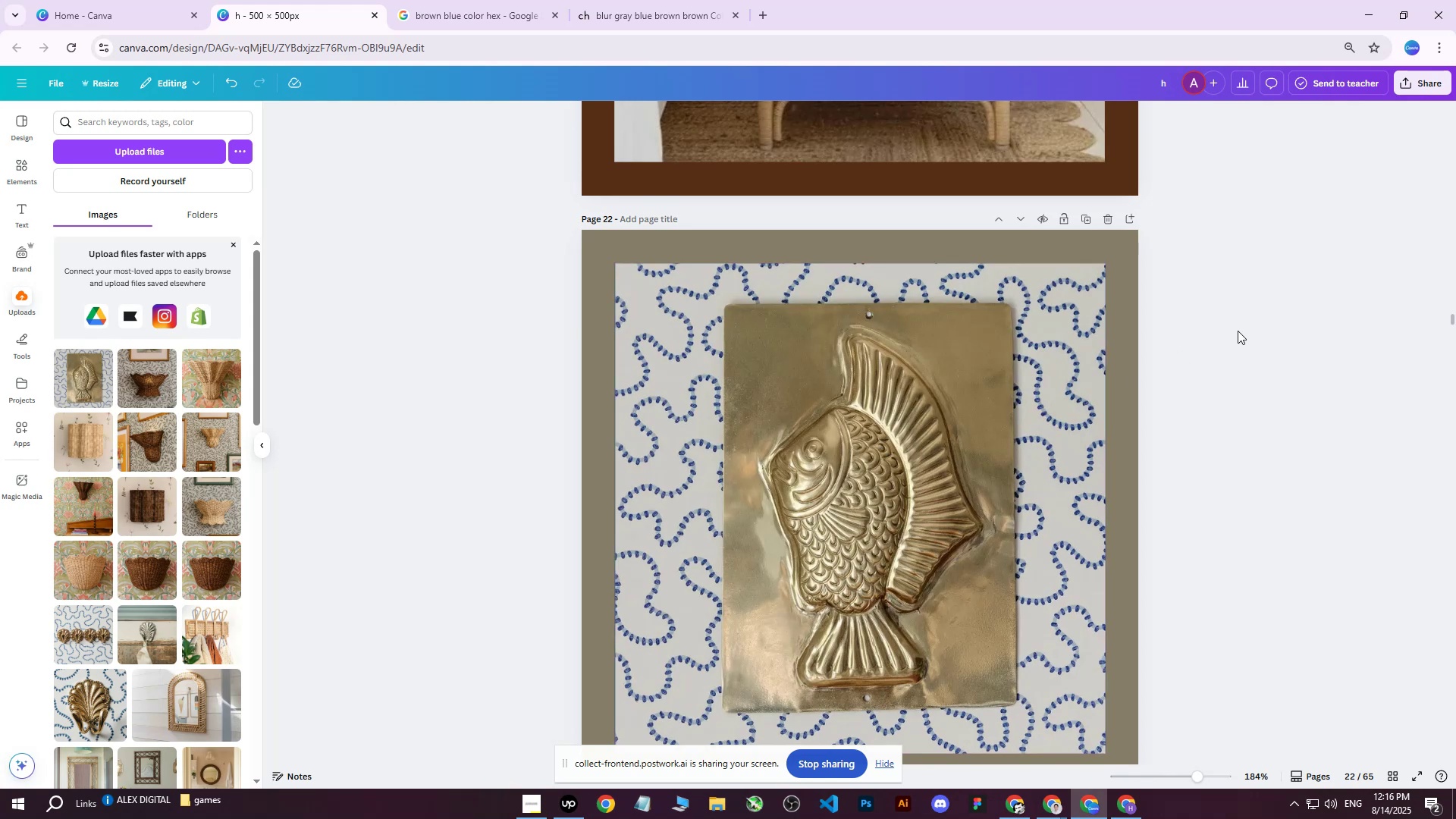 
scroll: coordinate [1178, 372], scroll_direction: down, amount: 2.0
 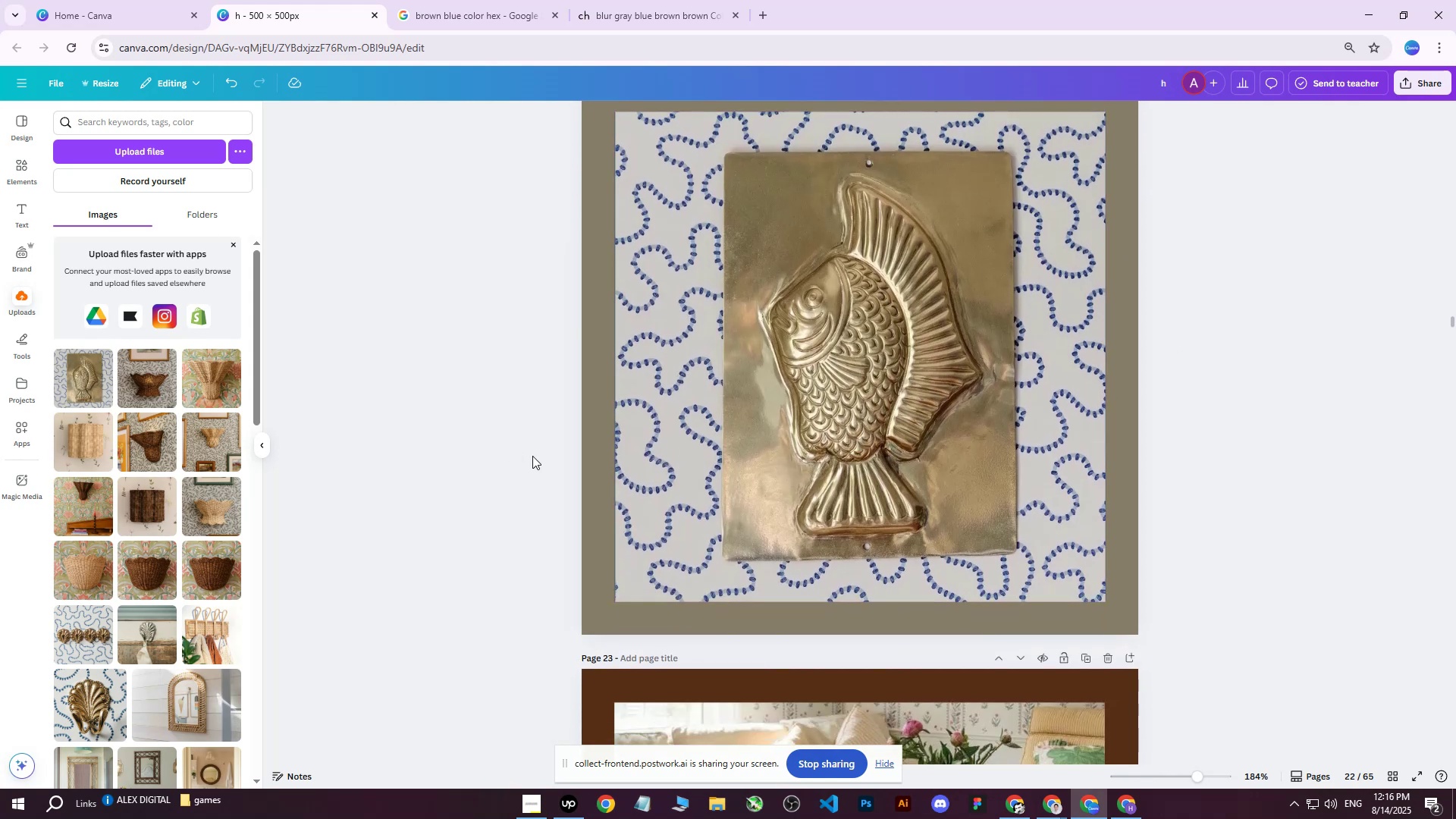 
hold_key(key=ControlLeft, duration=0.61)
scroll: coordinate [589, 329], scroll_direction: up, amount: 4.0
 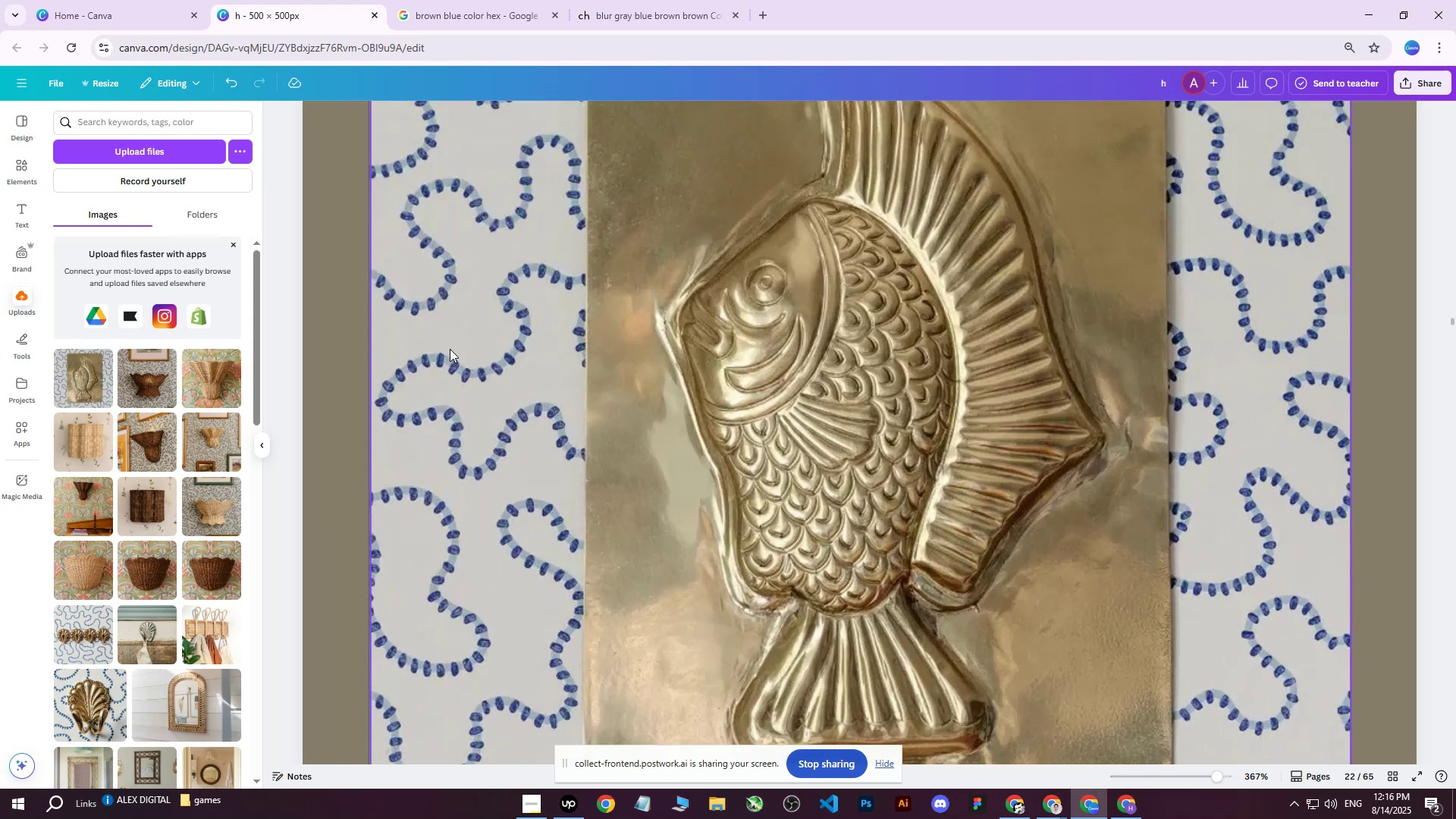 
left_click([429, 347])
 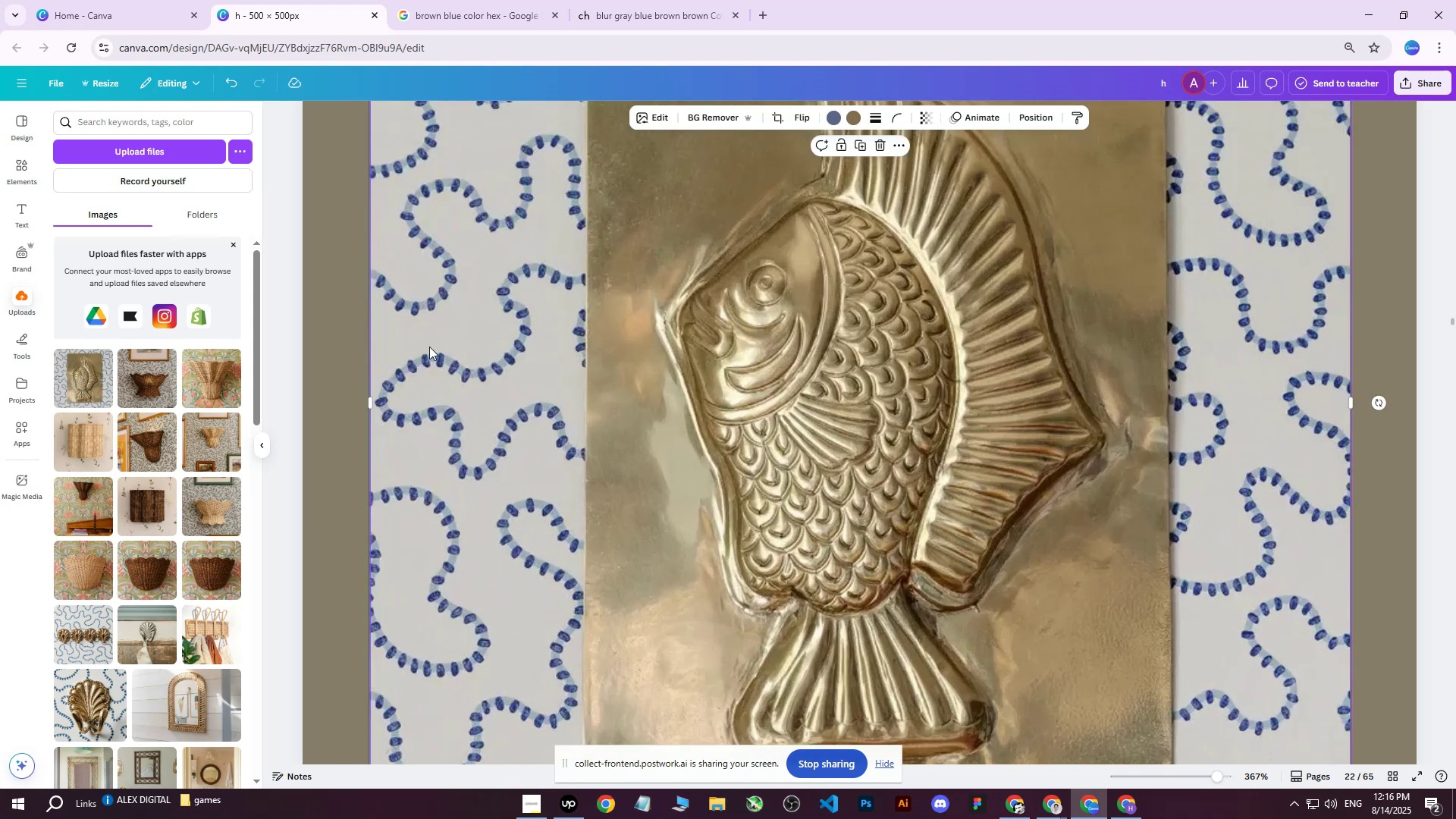 
key(ArrowLeft)
 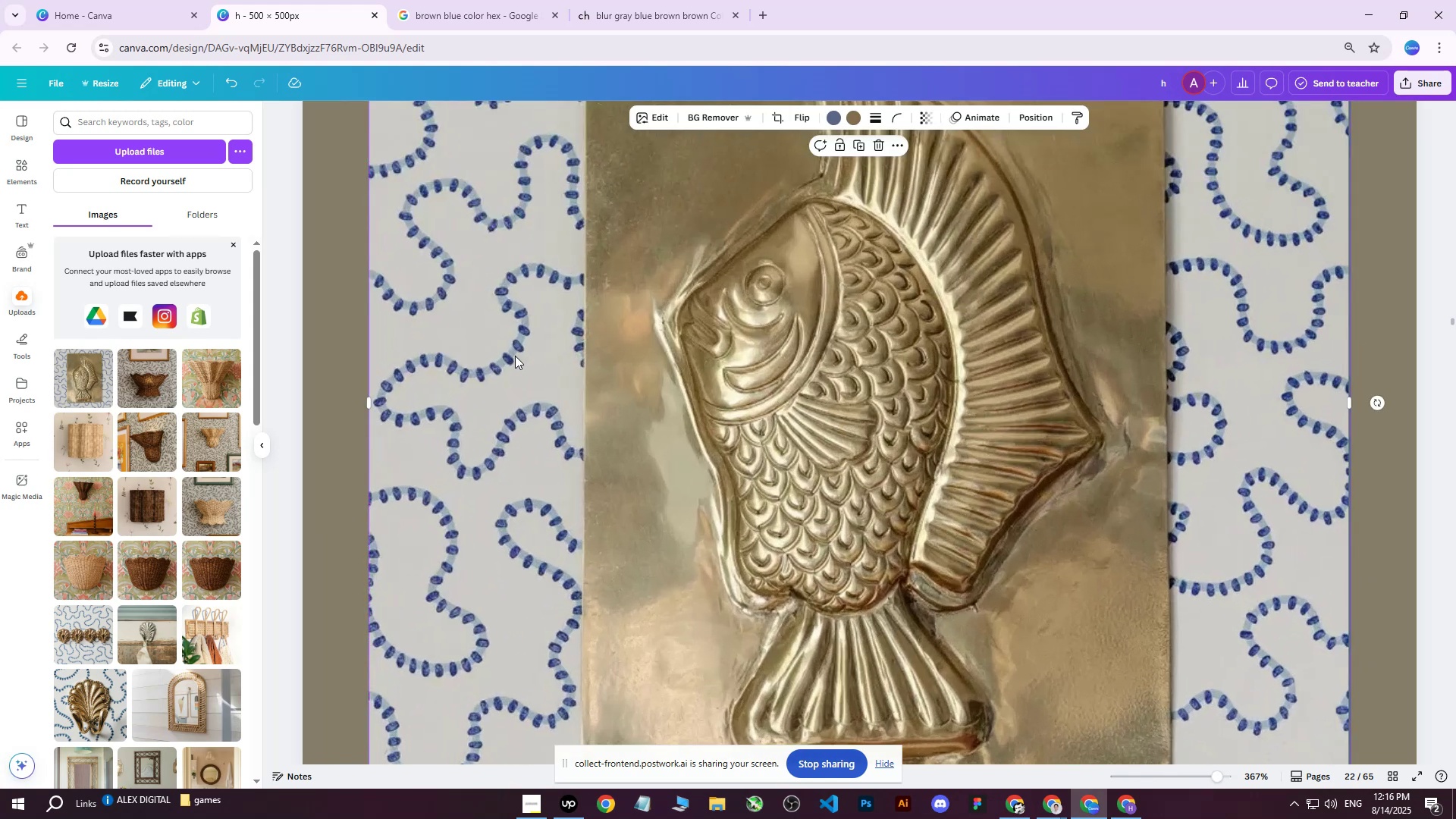 
hold_key(key=ControlLeft, duration=0.75)
scroll: coordinate [515, 356], scroll_direction: down, amount: 5.0
 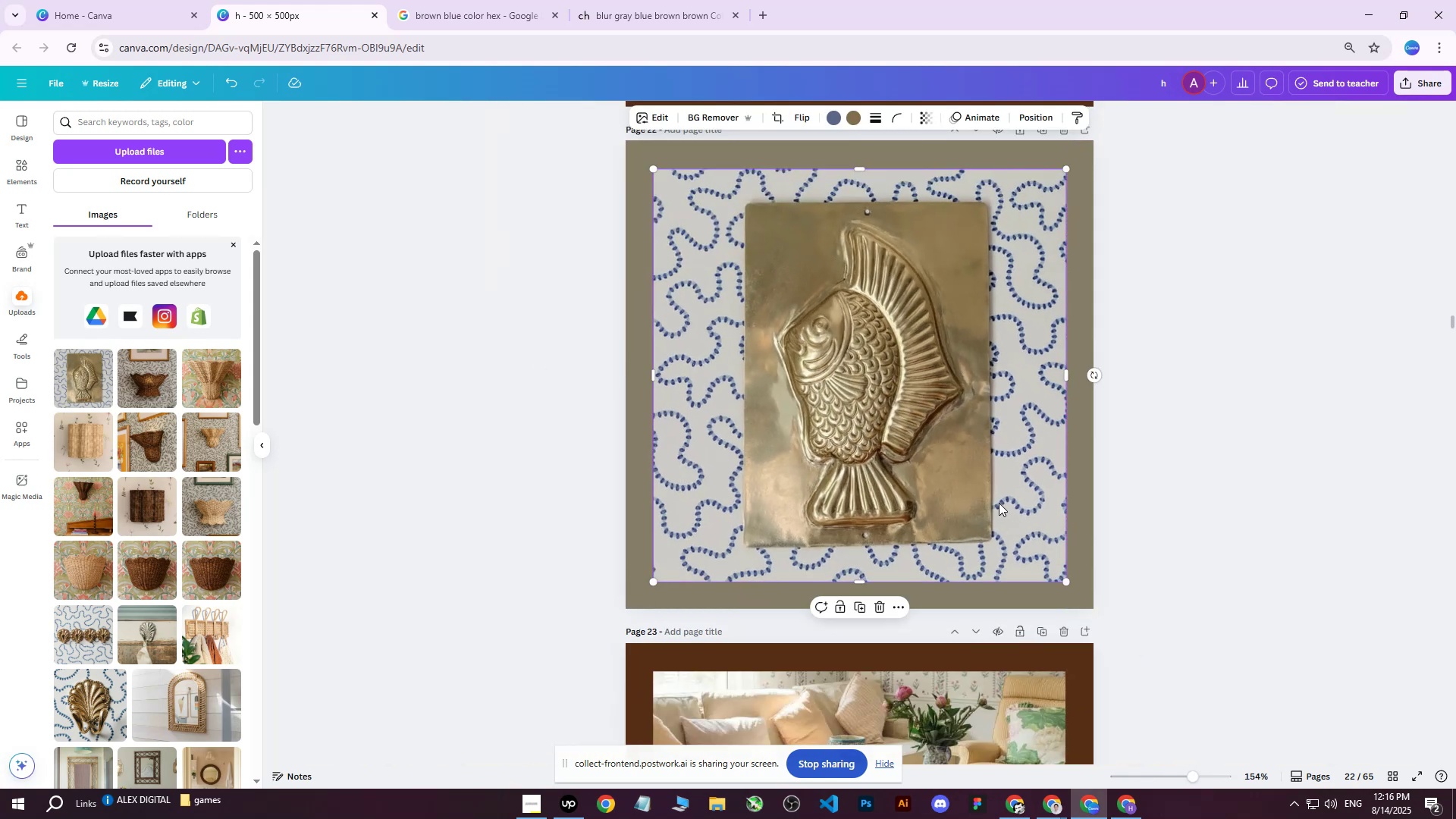 
left_click_drag(start_coordinate=[996, 480], to_coordinate=[992, 479])
 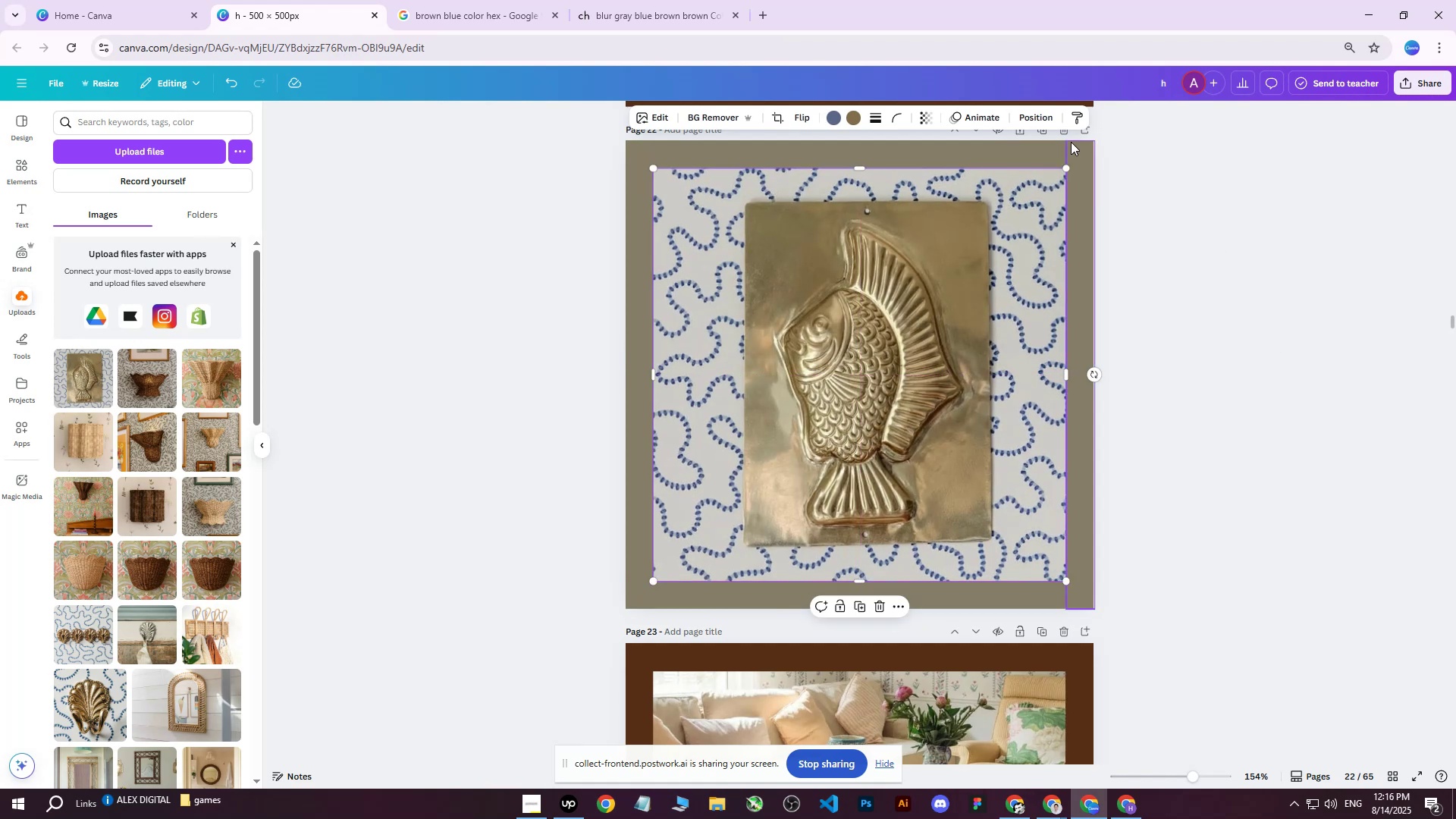 
left_click([1029, 121])
 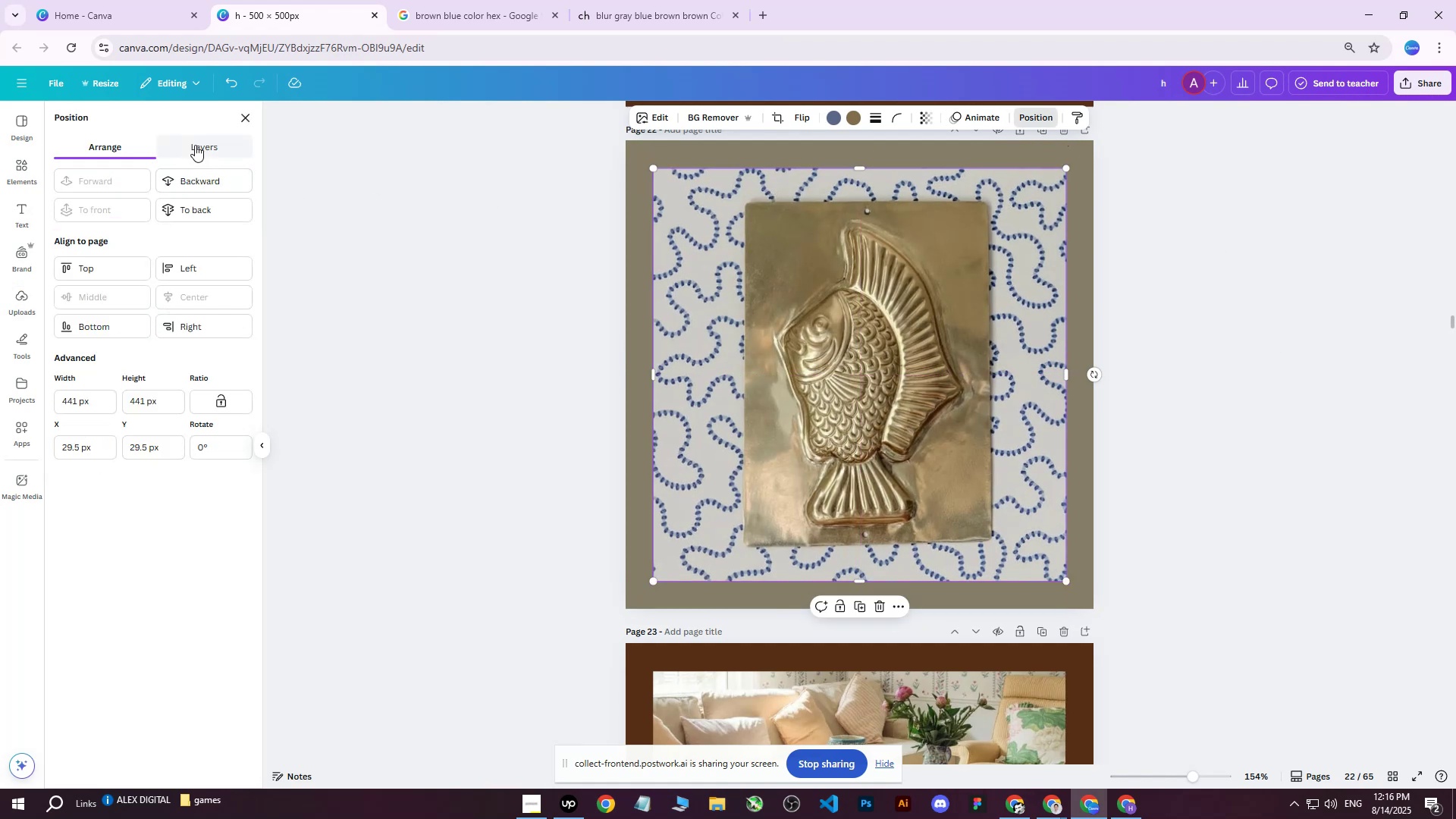 
left_click([195, 145])
 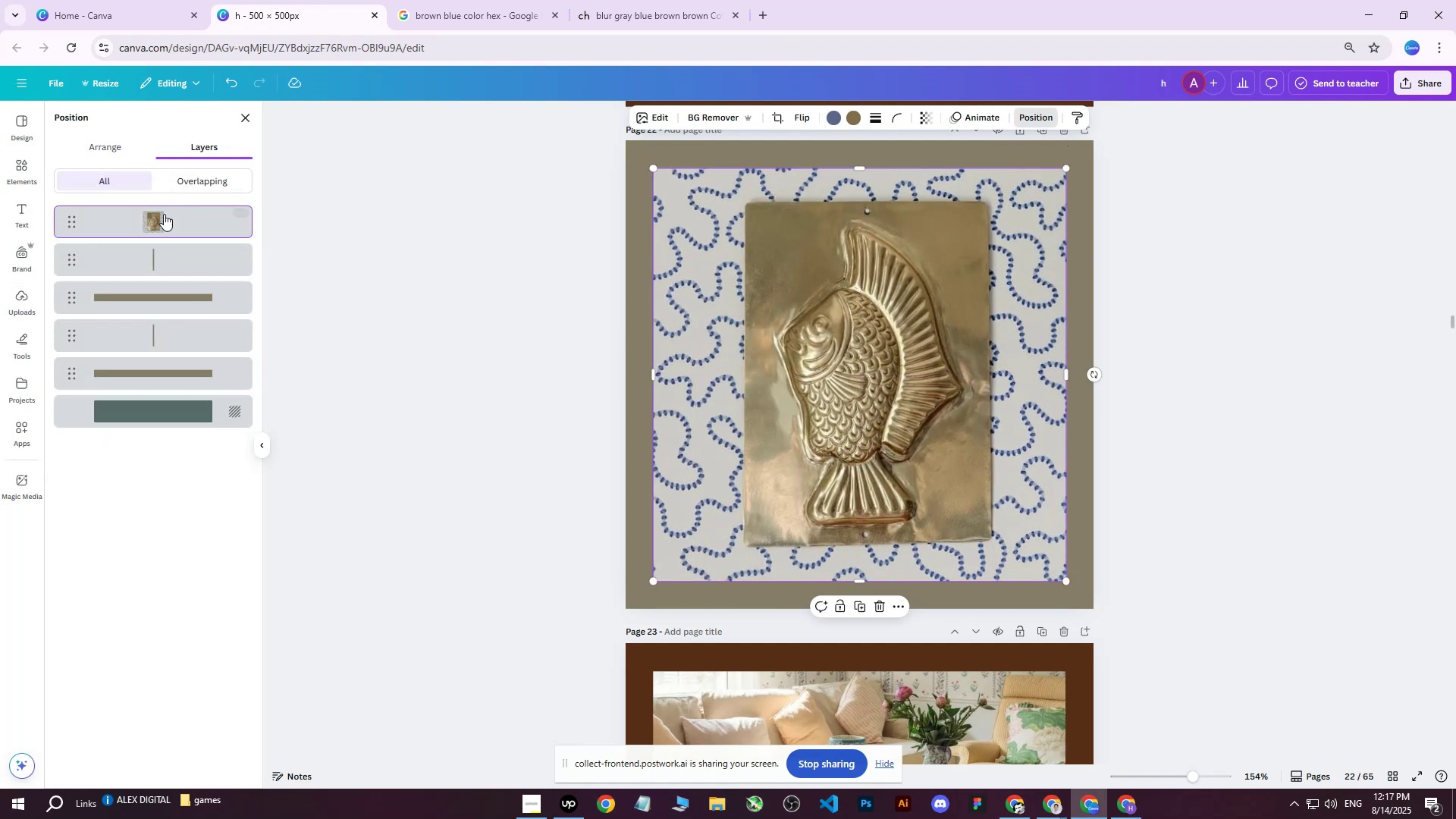 
left_click_drag(start_coordinate=[157, 225], to_coordinate=[185, 391])
 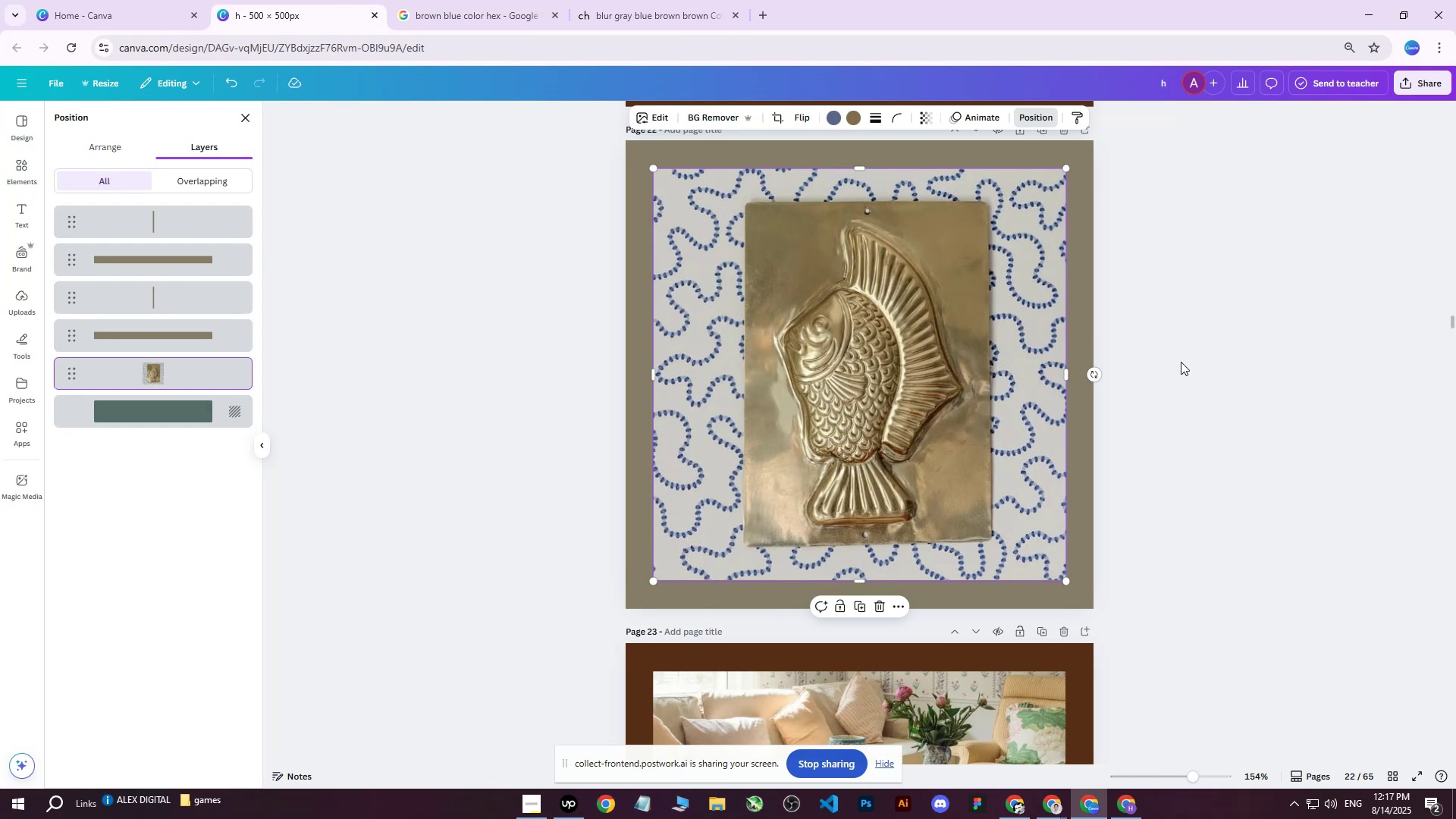 
left_click([1406, 86])
 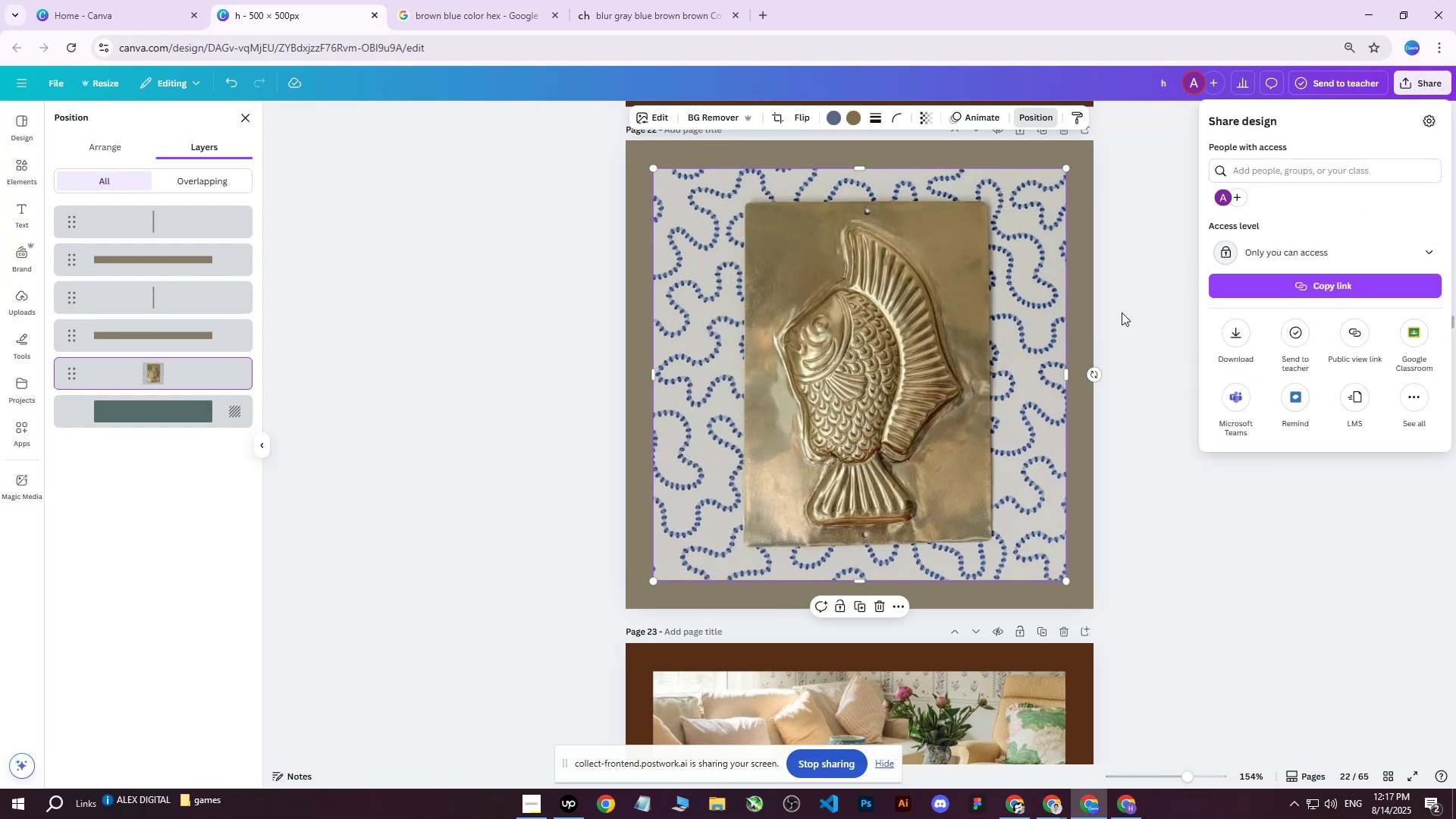 
left_click([960, 415])
 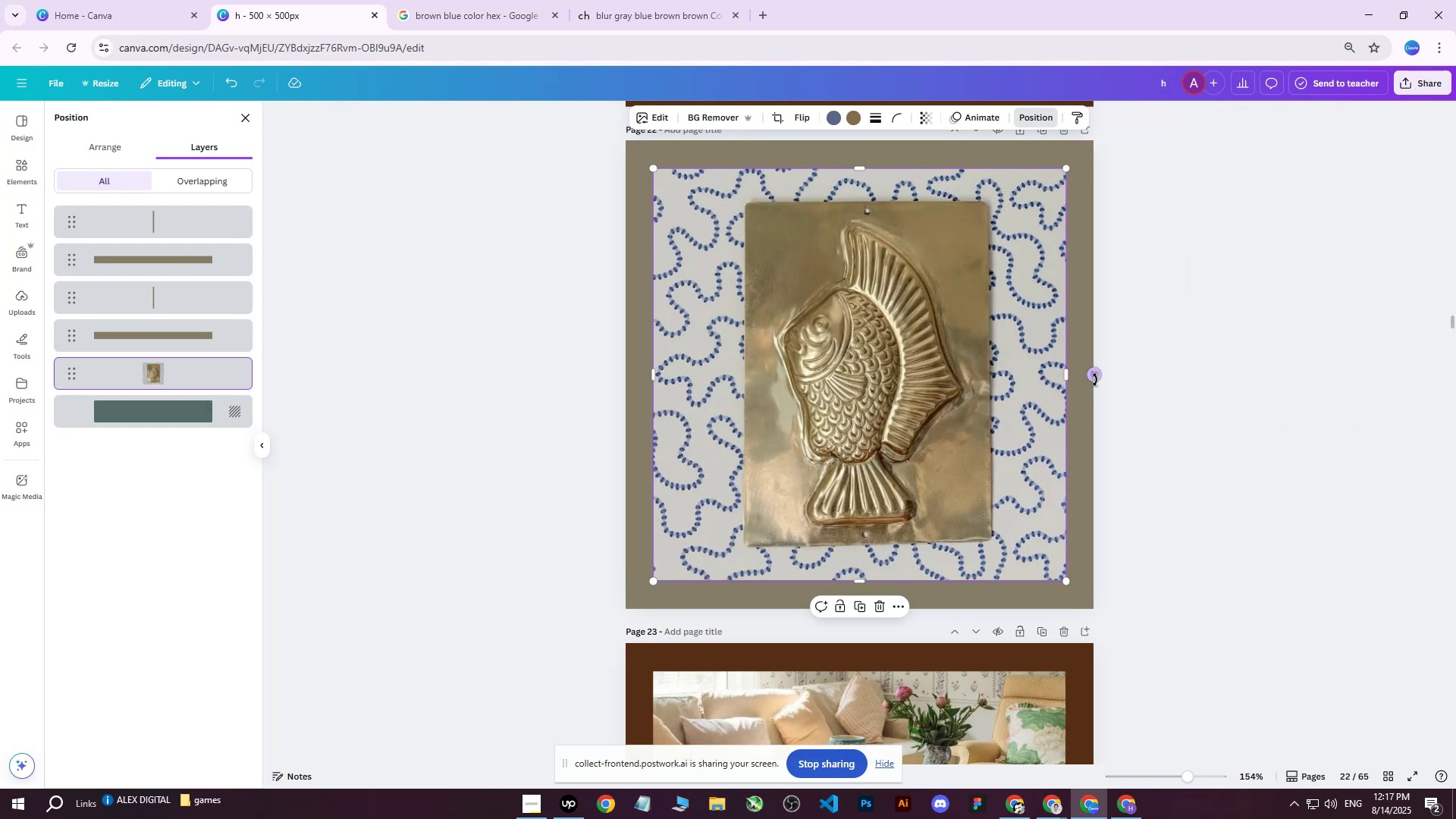 
left_click_drag(start_coordinate=[1091, 376], to_coordinate=[1095, 380])
 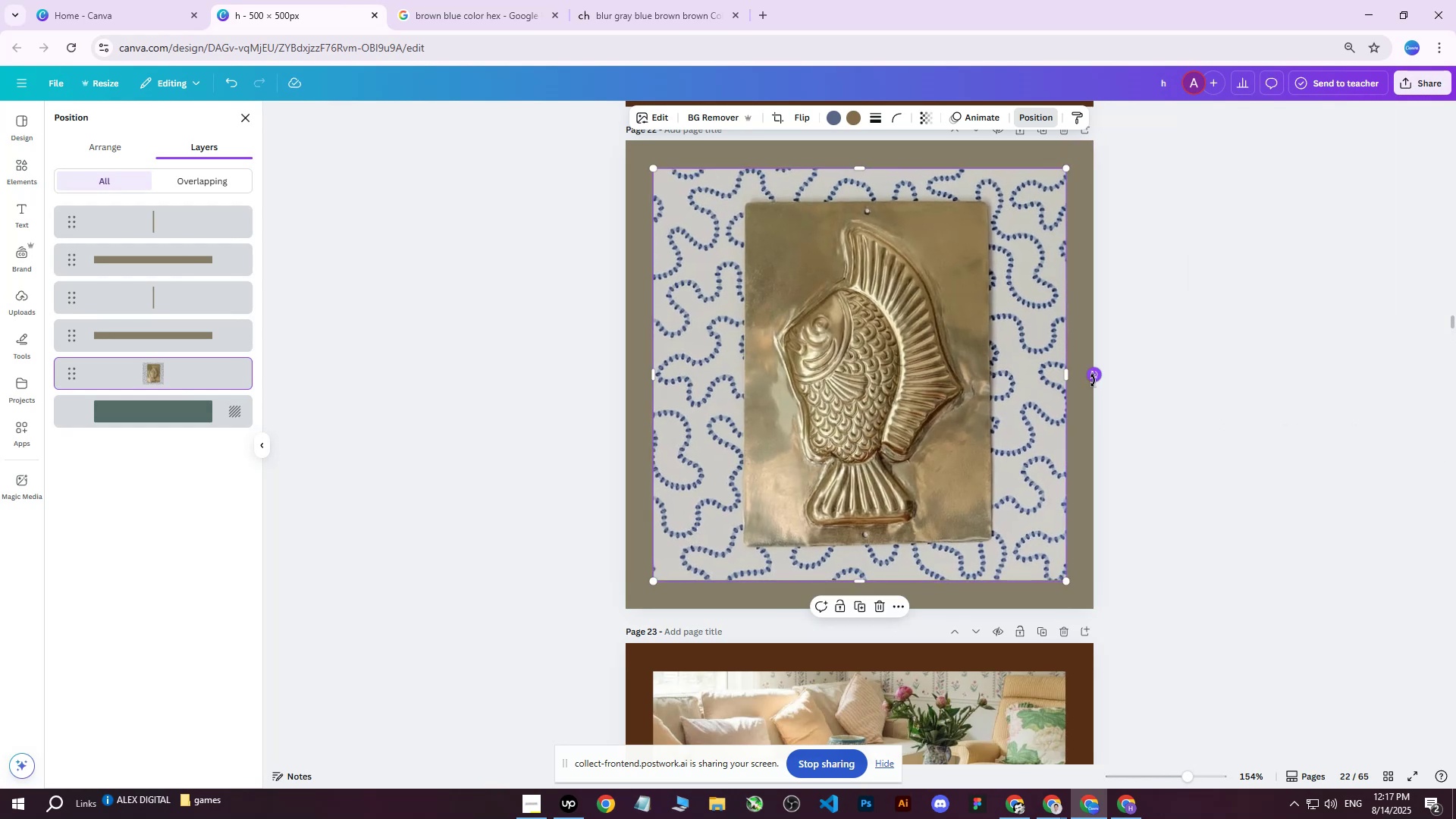 
left_click_drag(start_coordinate=[1097, 375], to_coordinate=[1103, 380])
 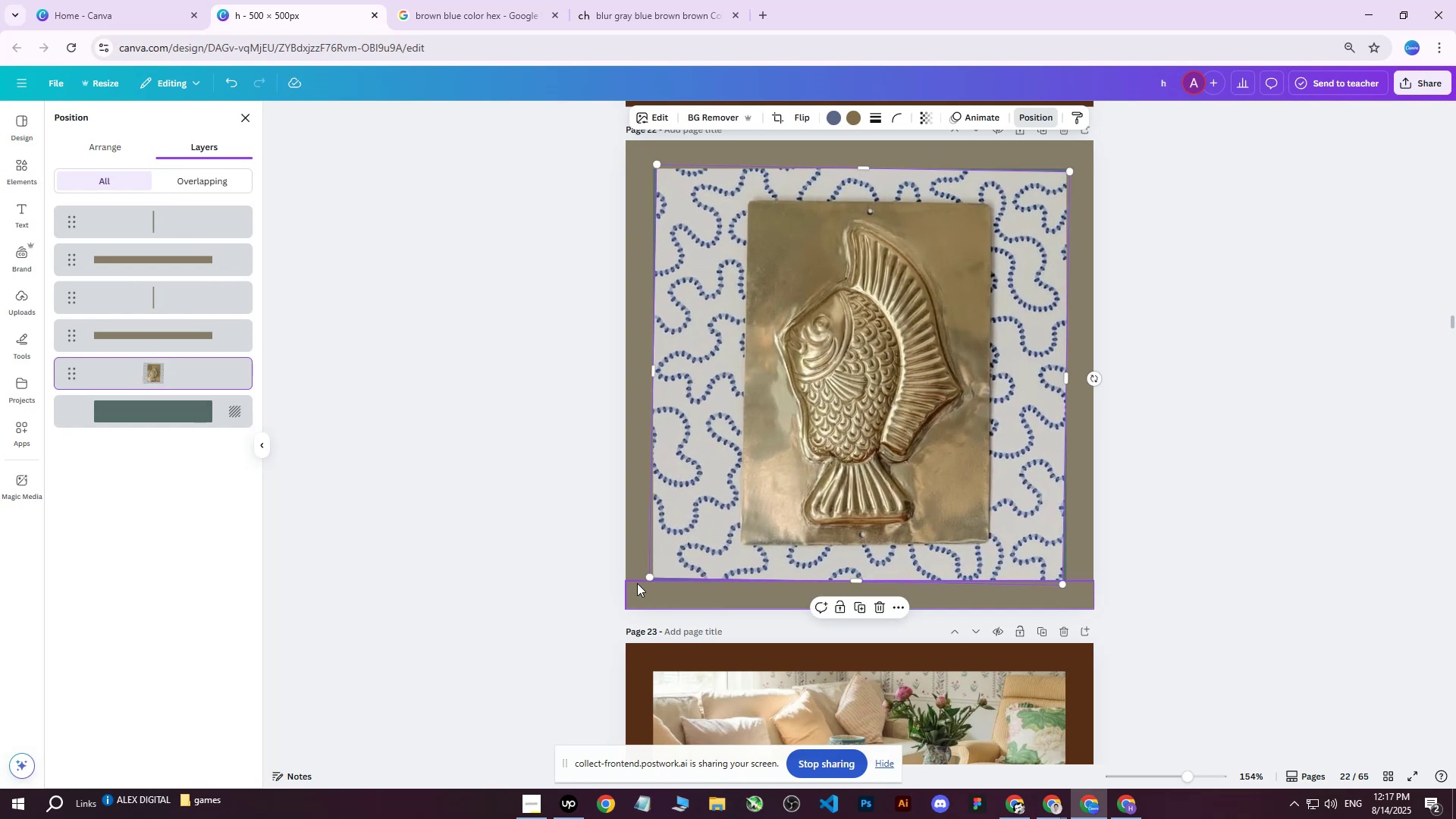 
left_click_drag(start_coordinate=[651, 578], to_coordinate=[646, 589])
 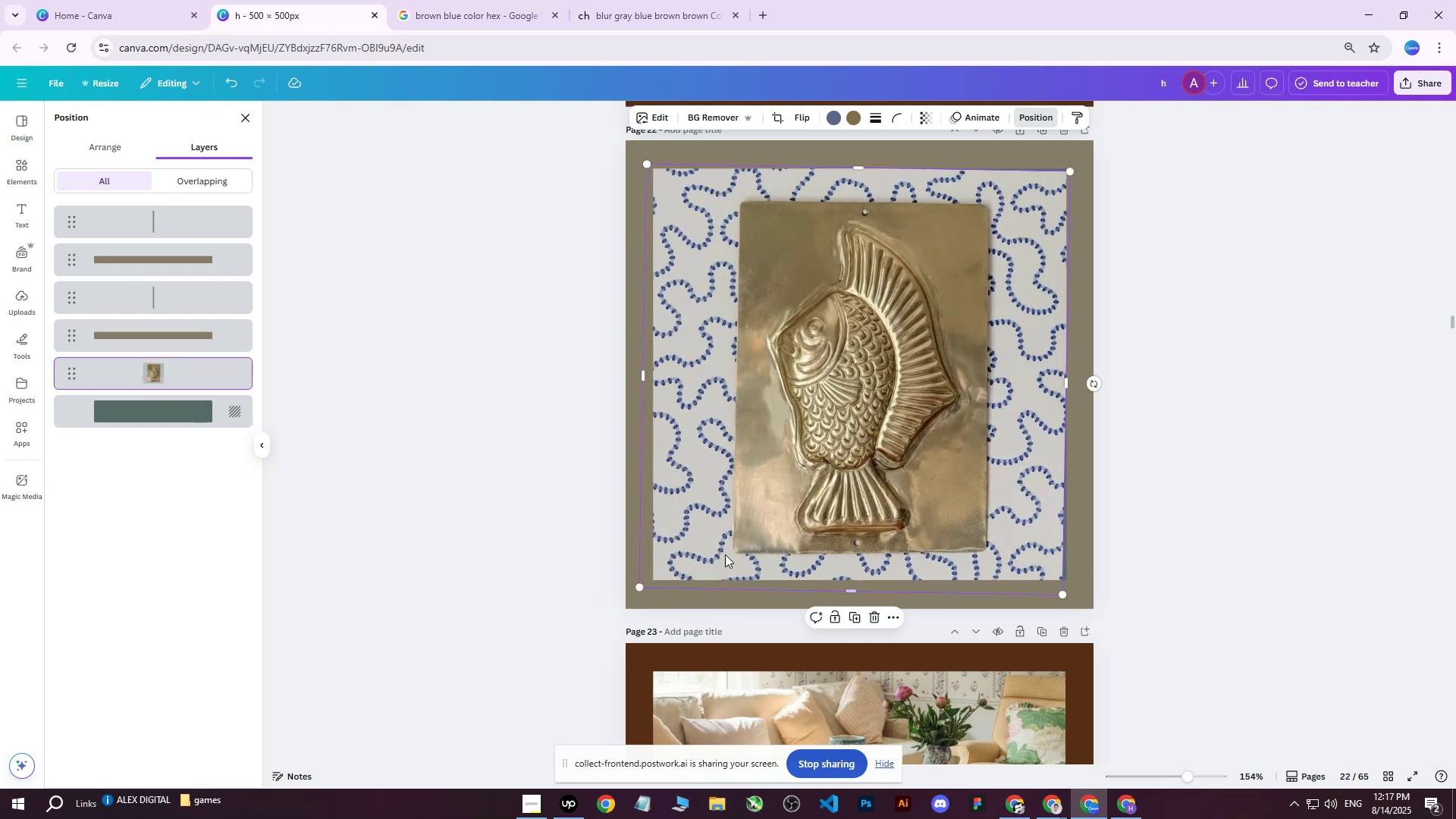 
left_click_drag(start_coordinate=[748, 545], to_coordinate=[752, 541])
 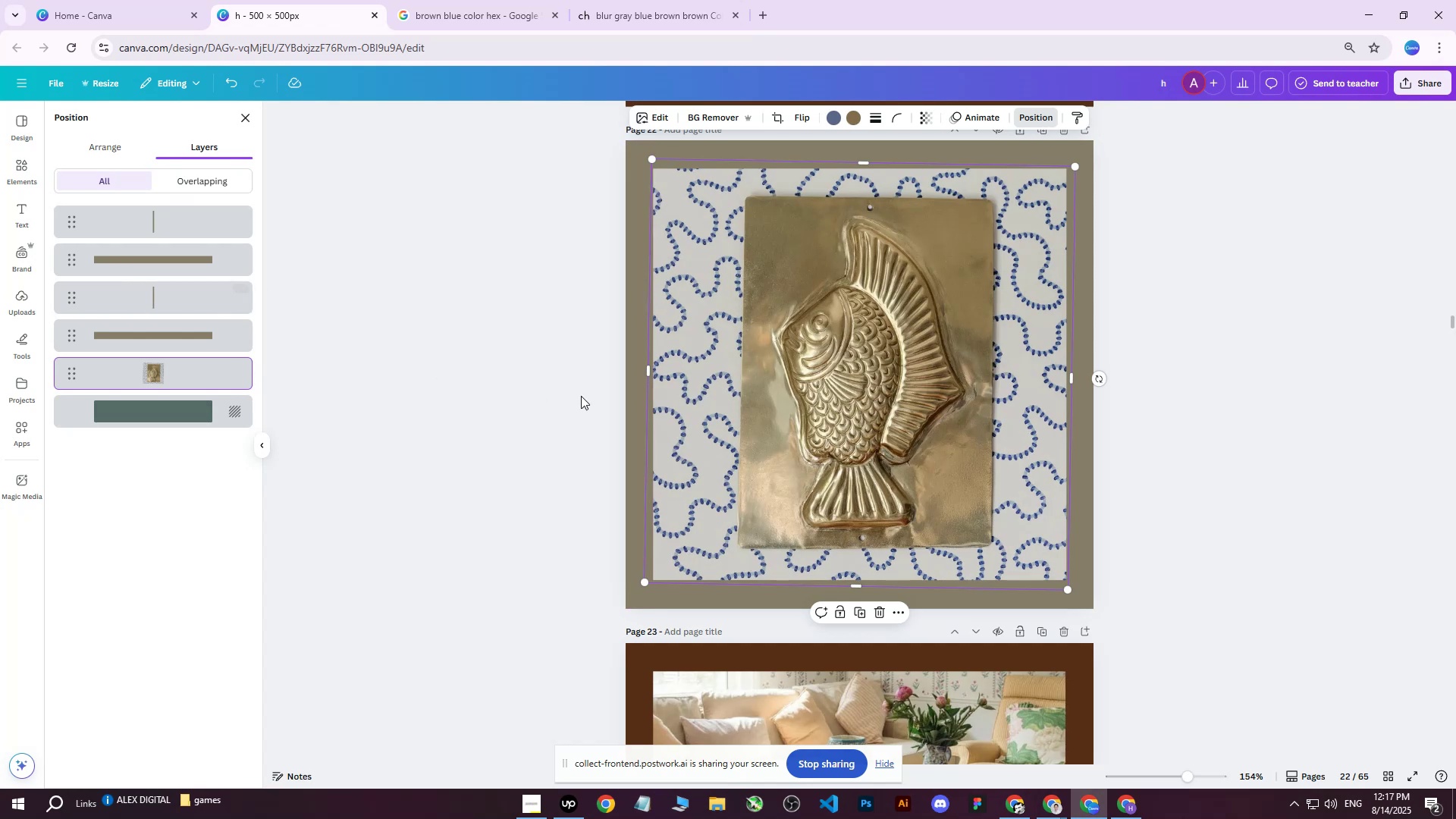 
left_click([490, 420])
 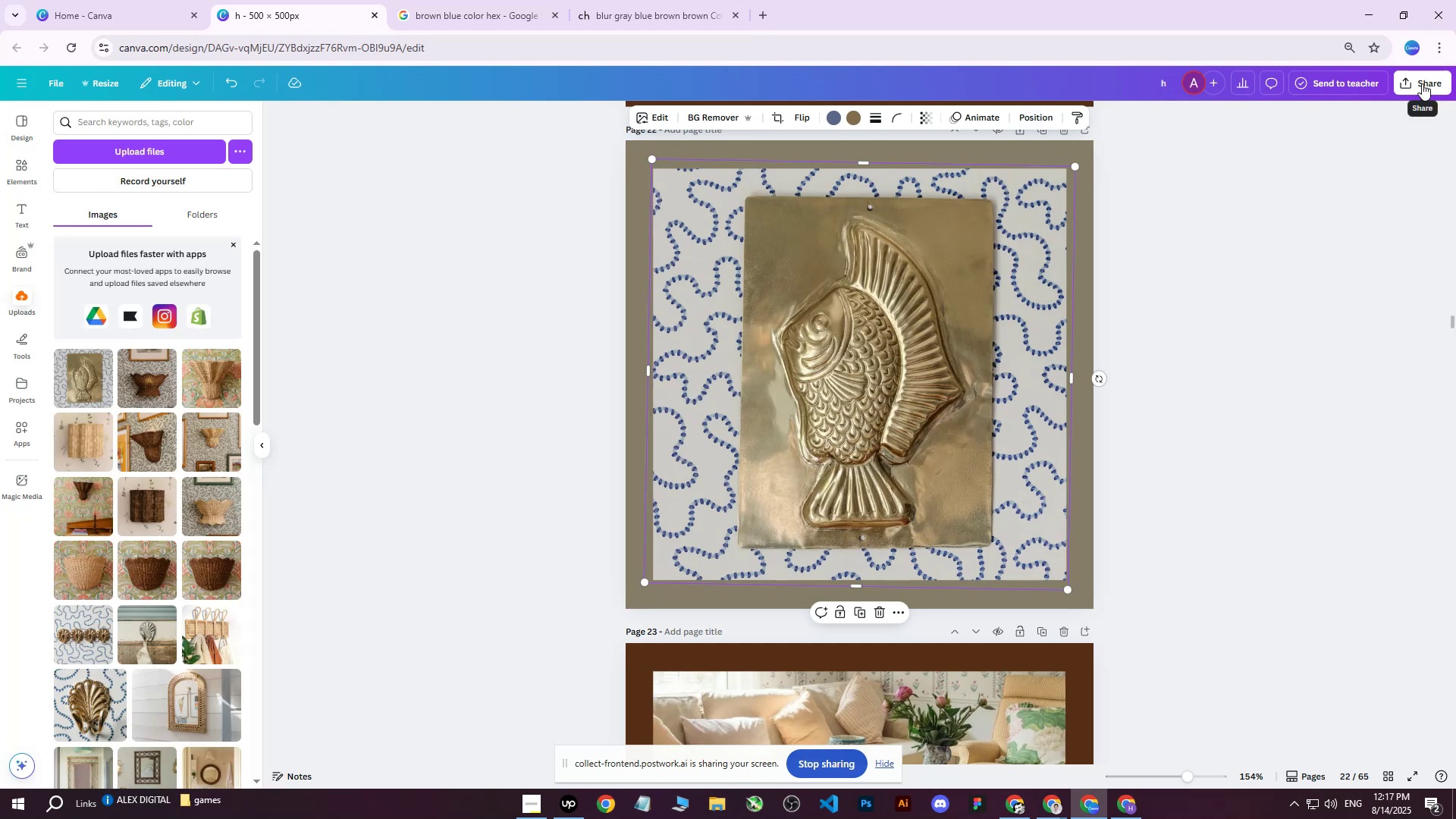 
left_click([1422, 83])
 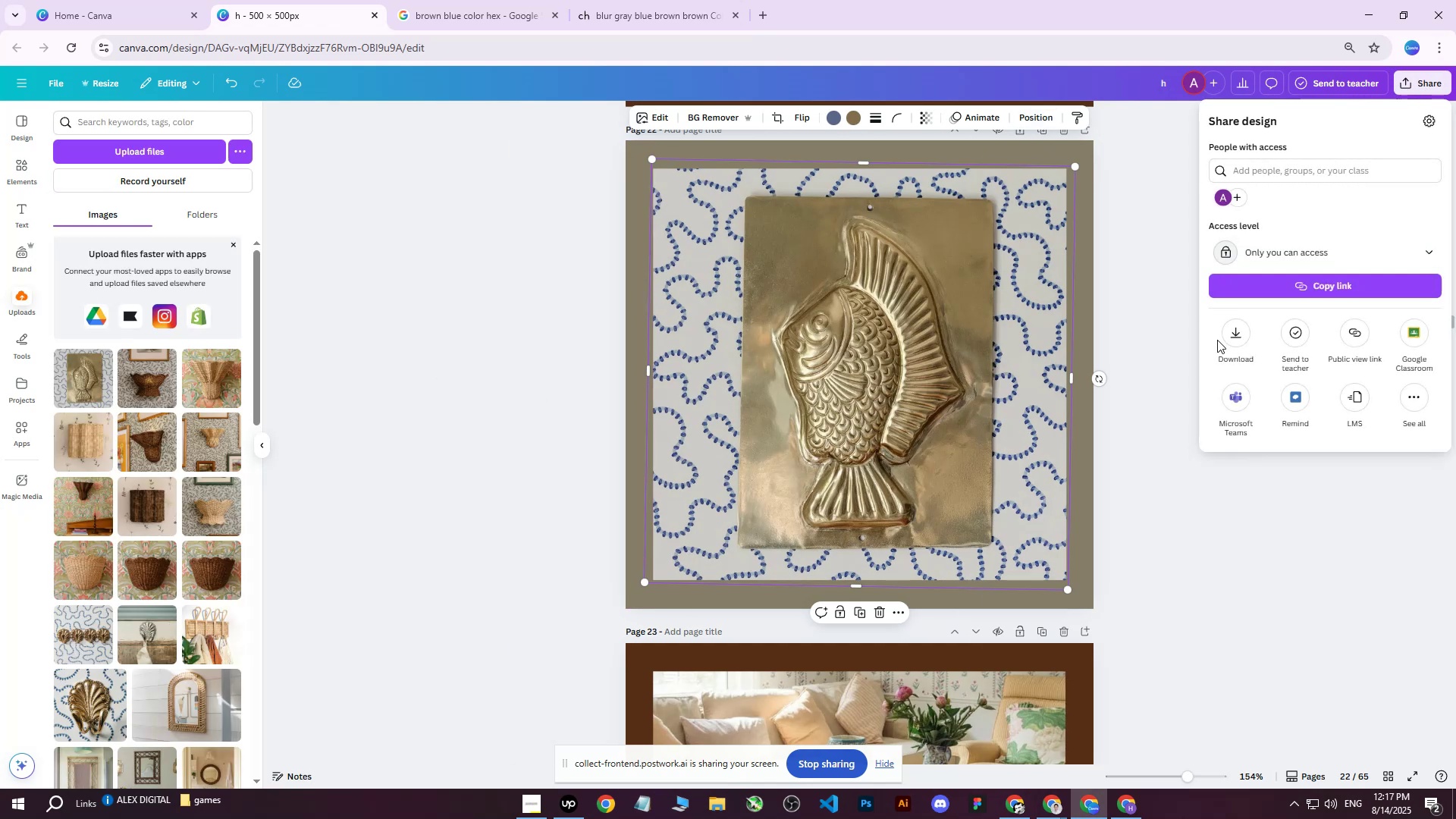 
double_click([1225, 340])
 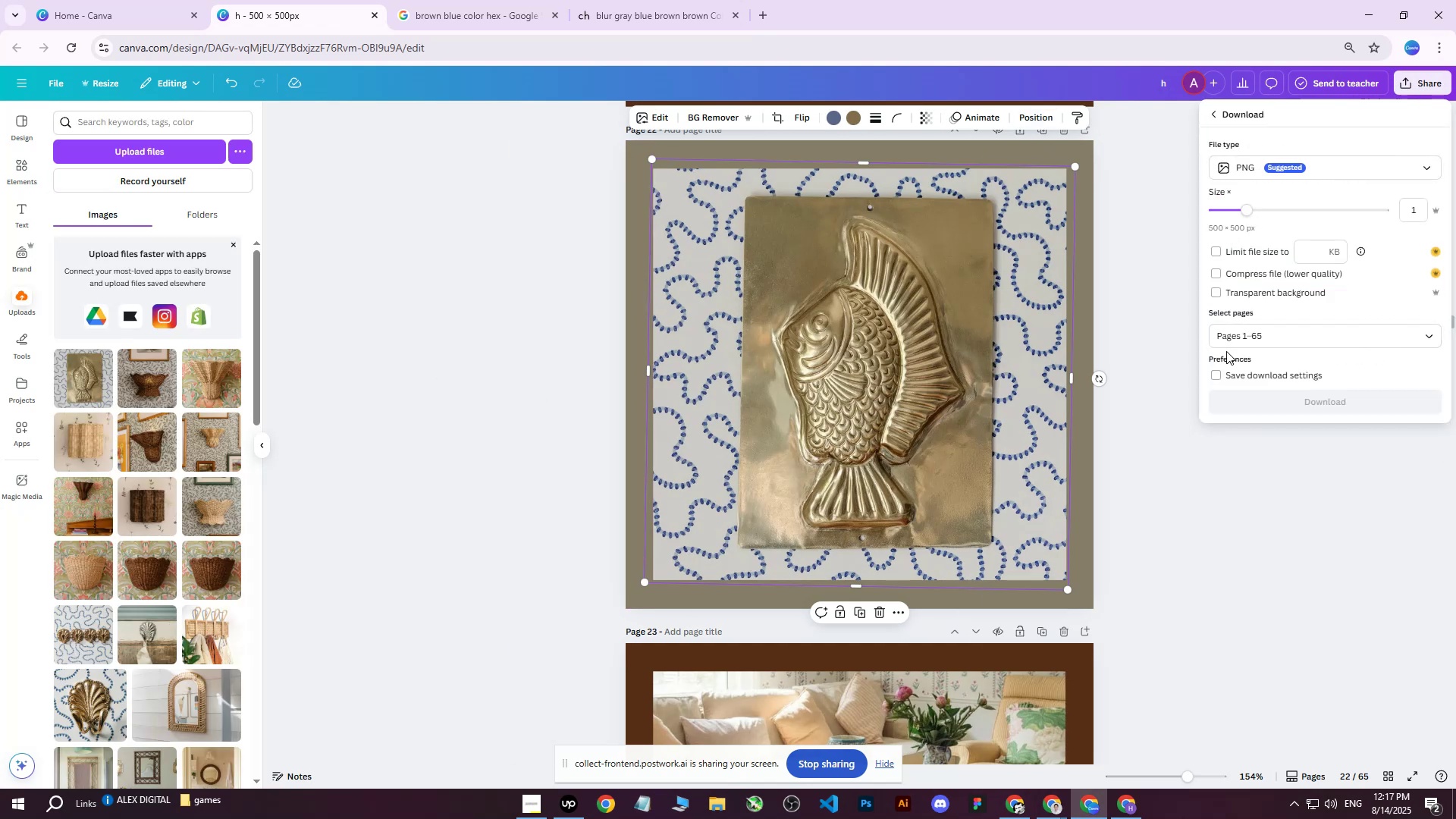 
triple_click([1231, 344])
 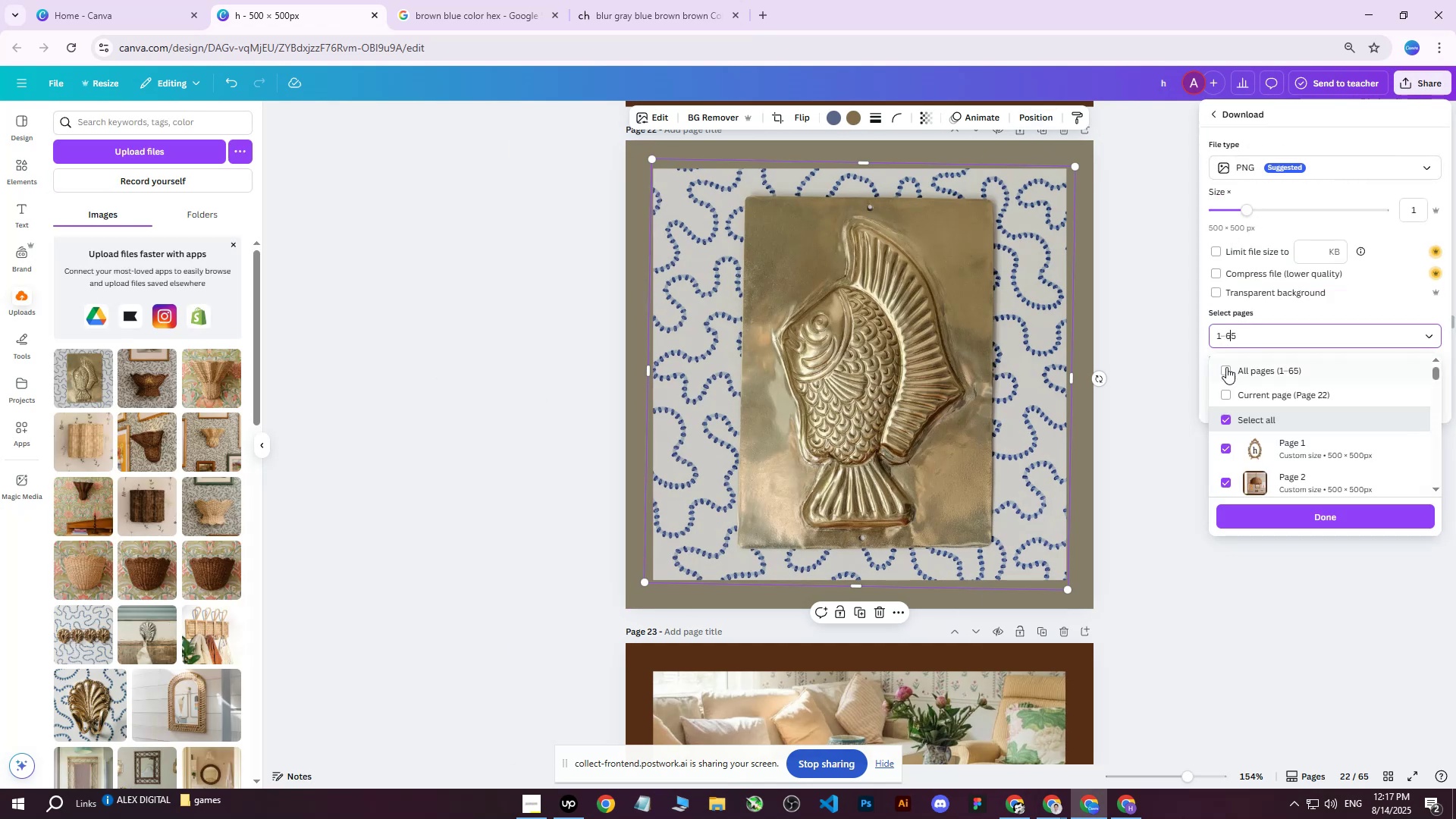 
triple_click([1225, 369])
 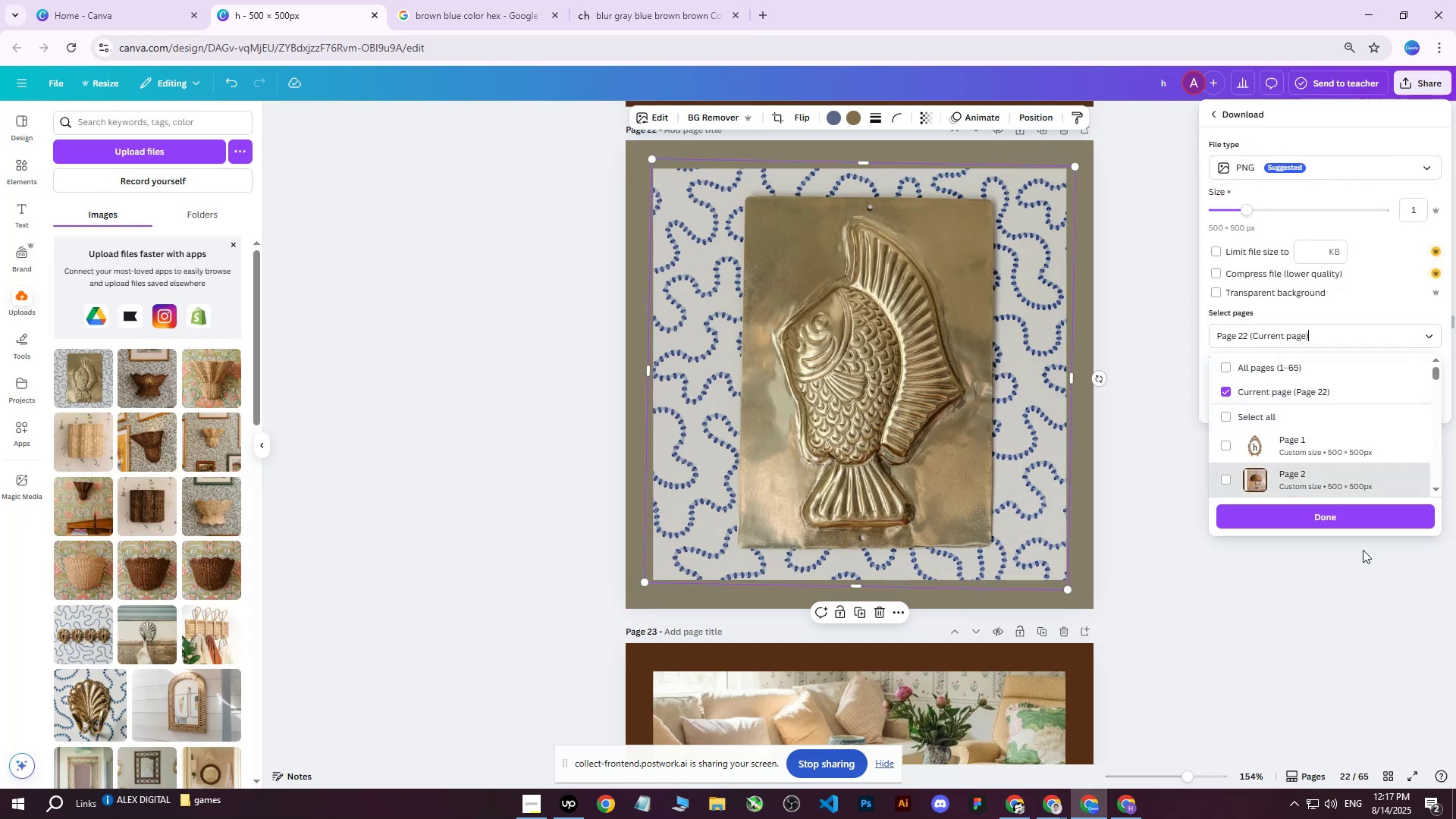 
left_click([1320, 507])
 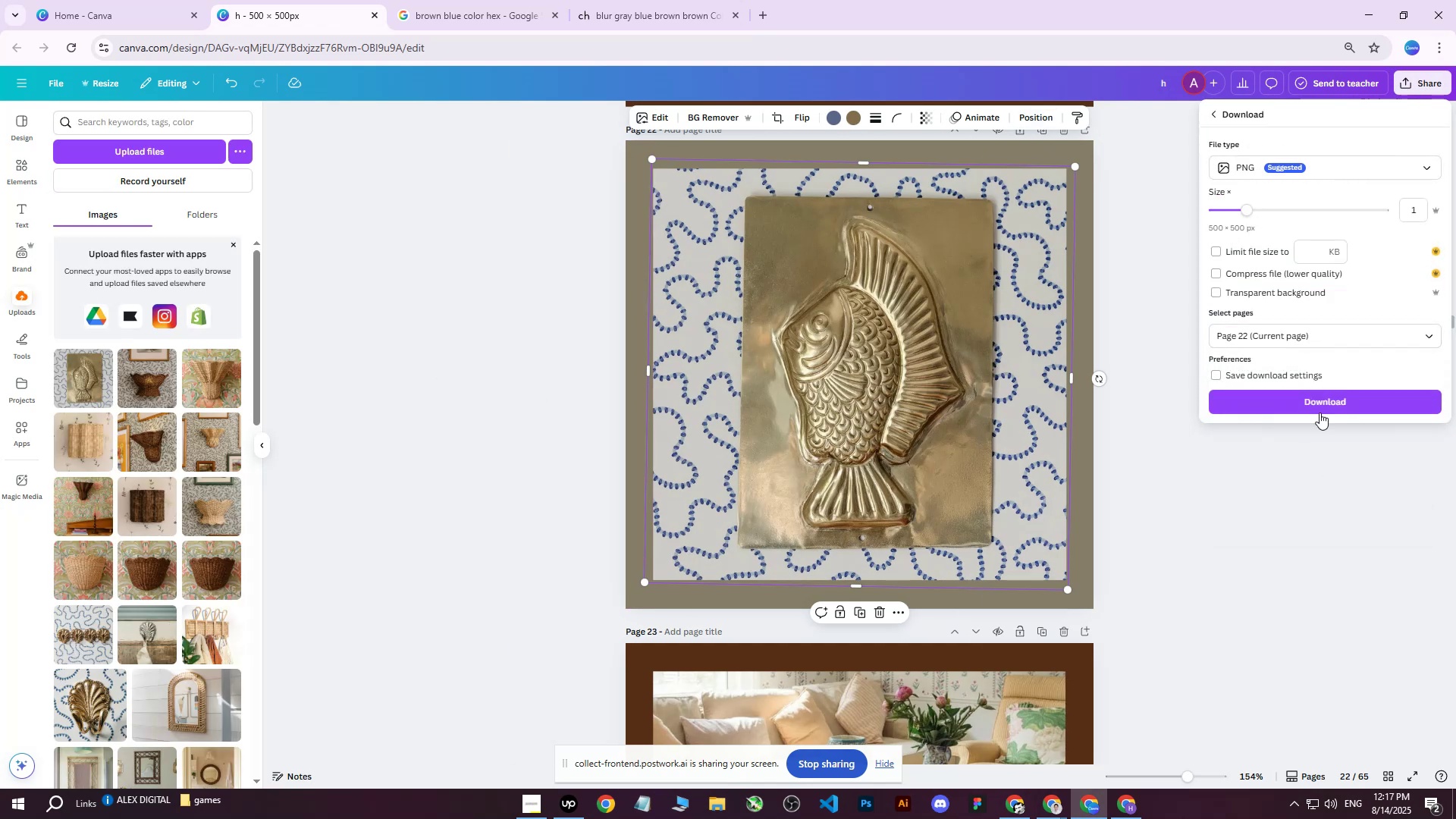 
left_click([1320, 403])
 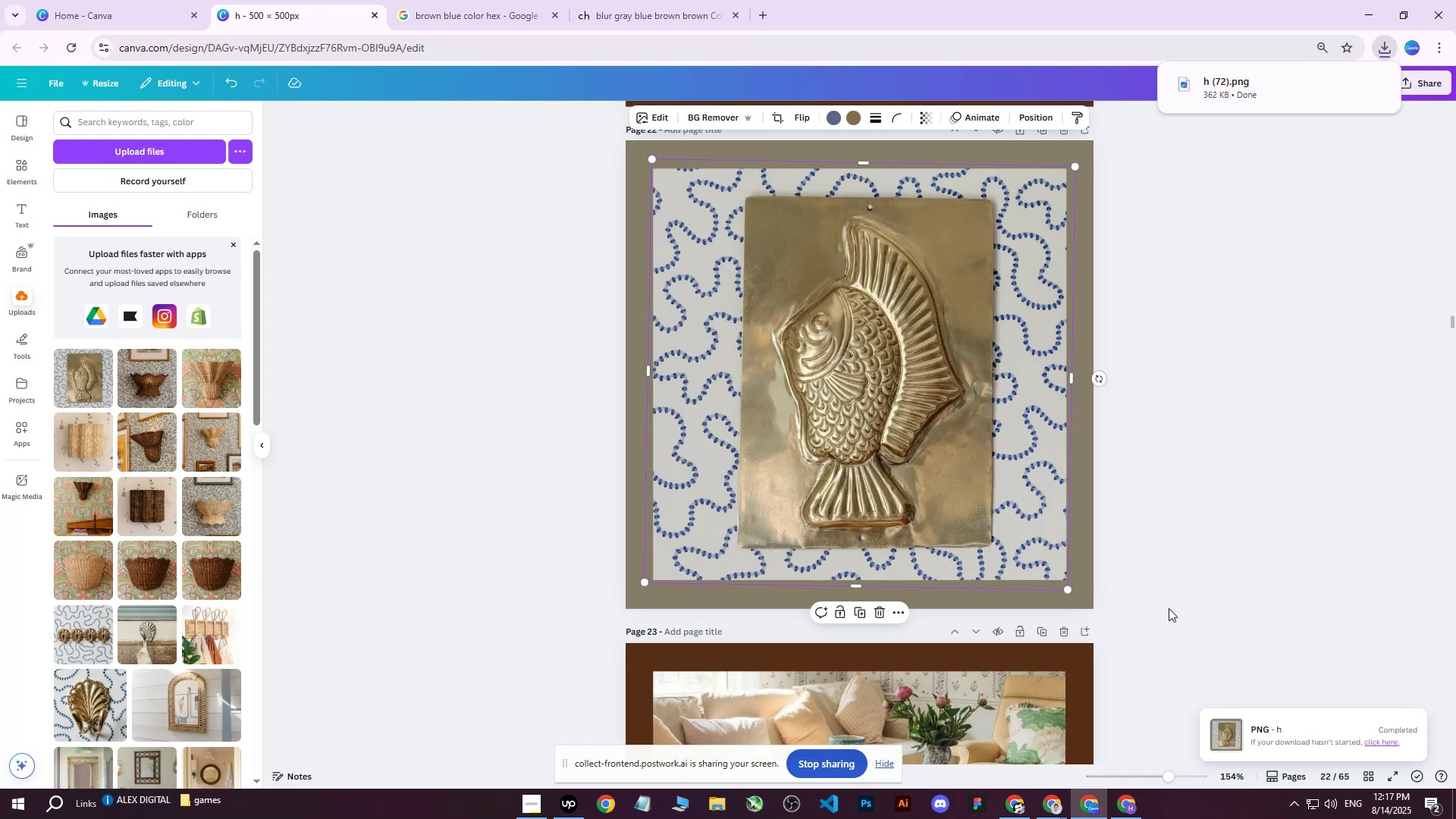 
wait(11.78)
 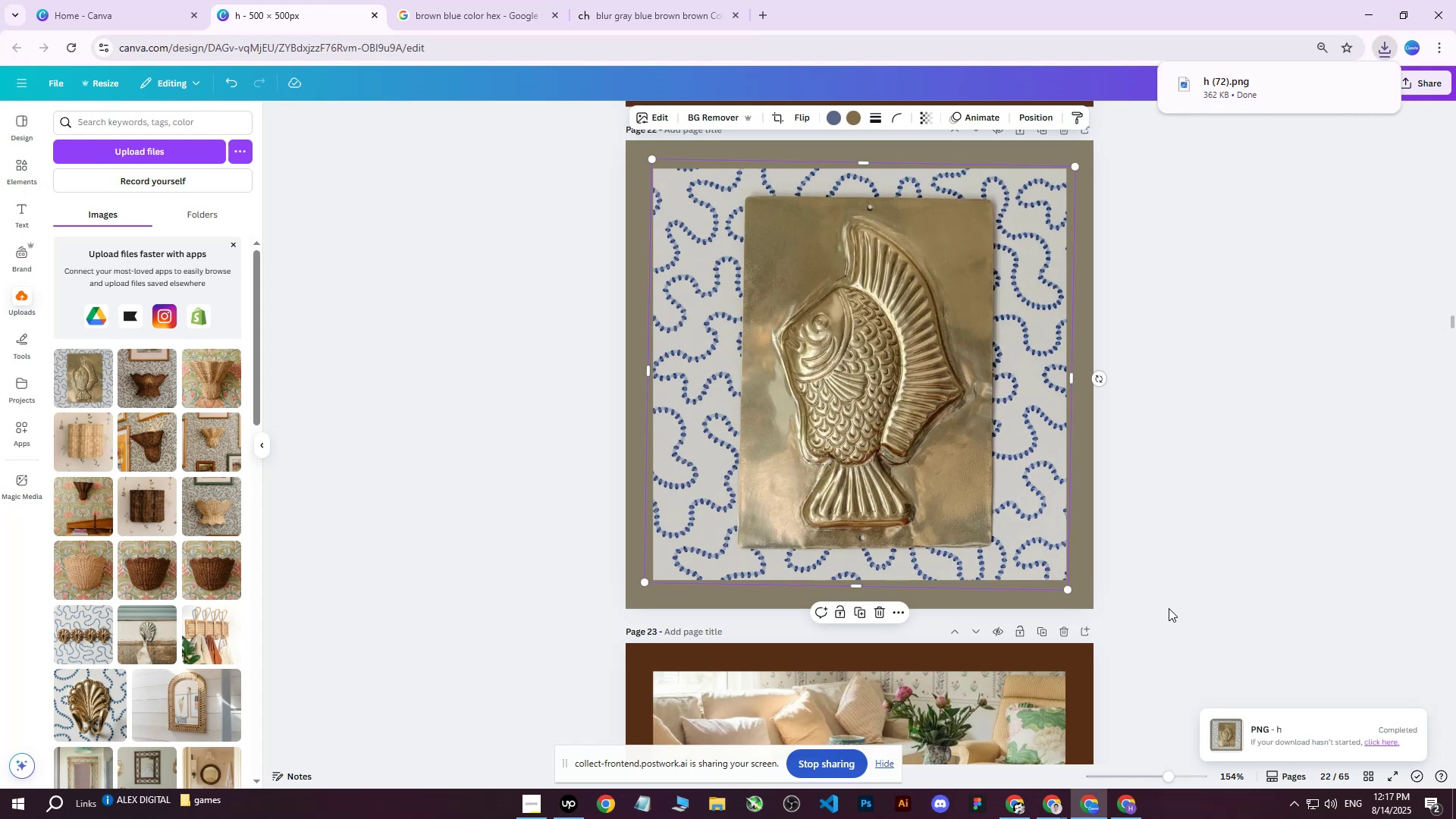 
left_click([77, 174])
 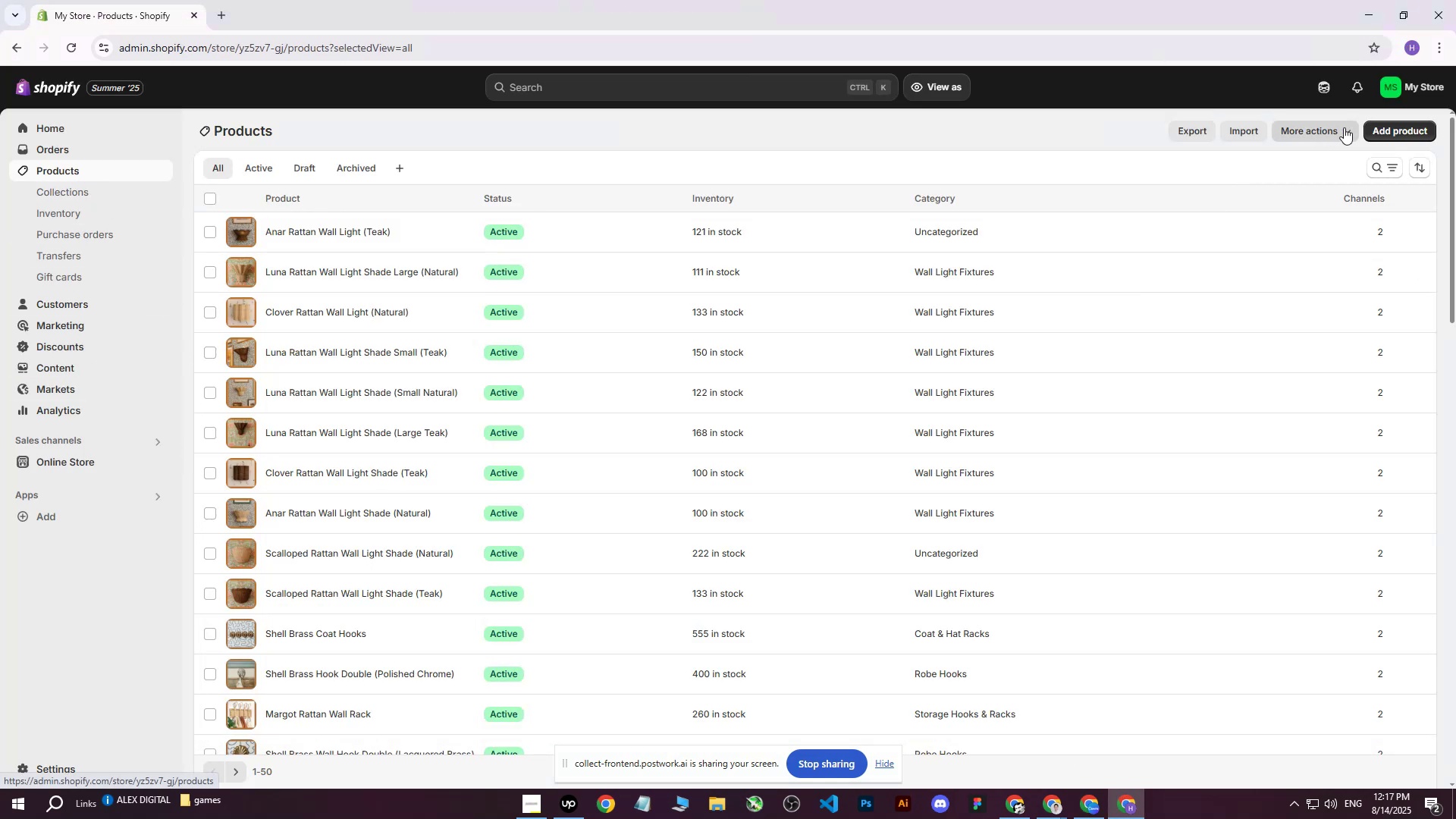 
left_click([1392, 123])
 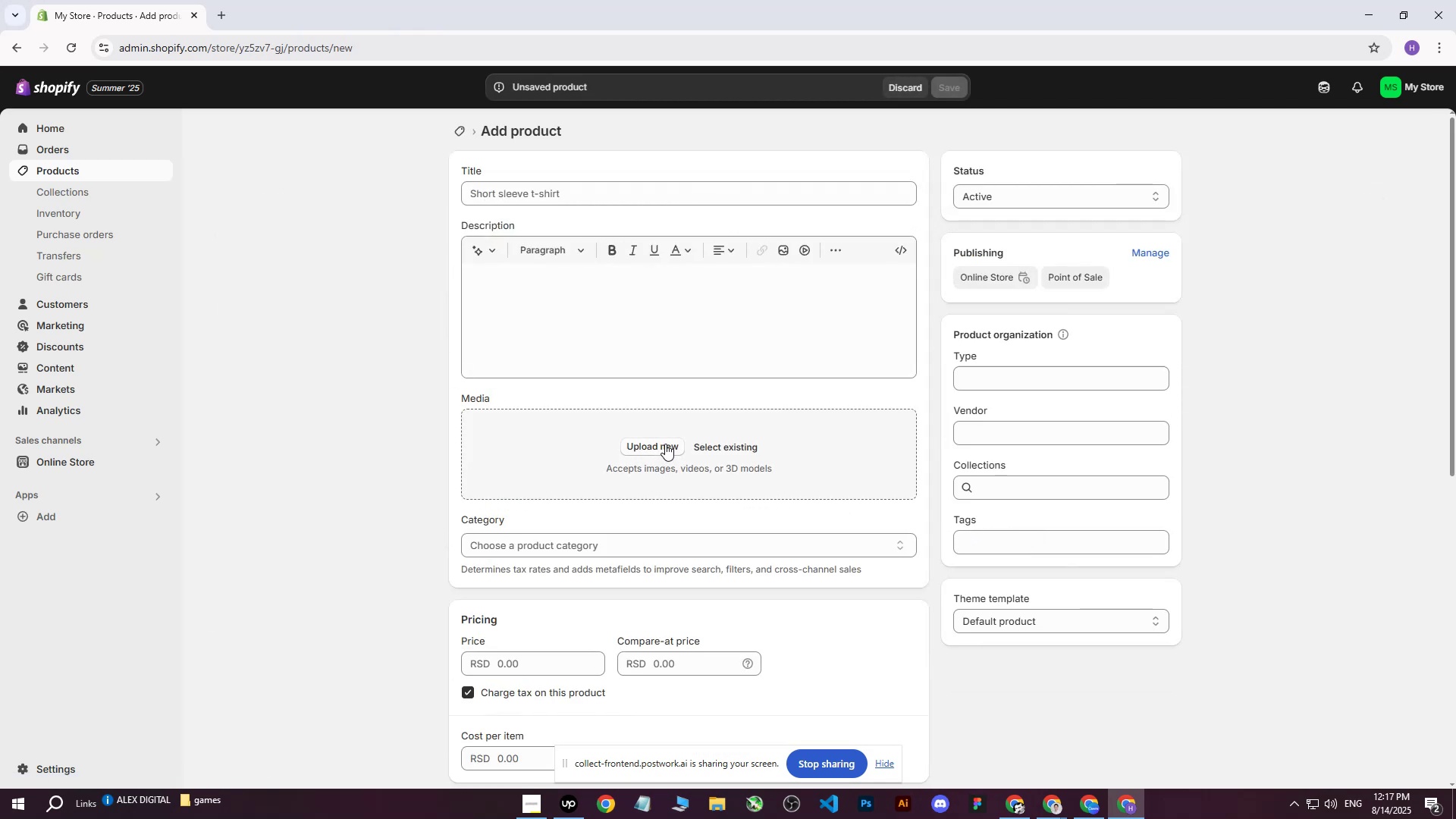 
left_click([665, 444])
 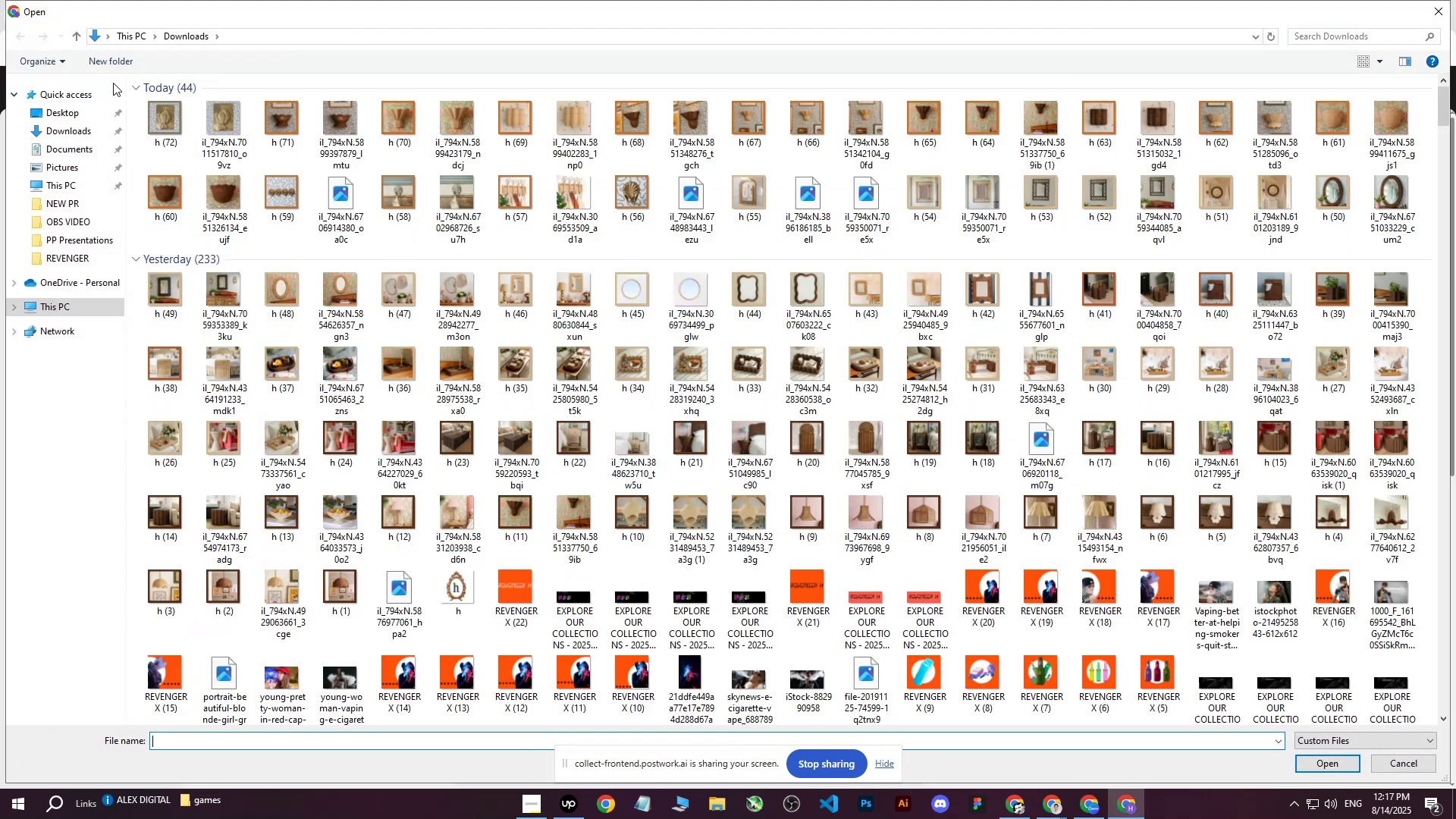 
left_click([170, 108])
 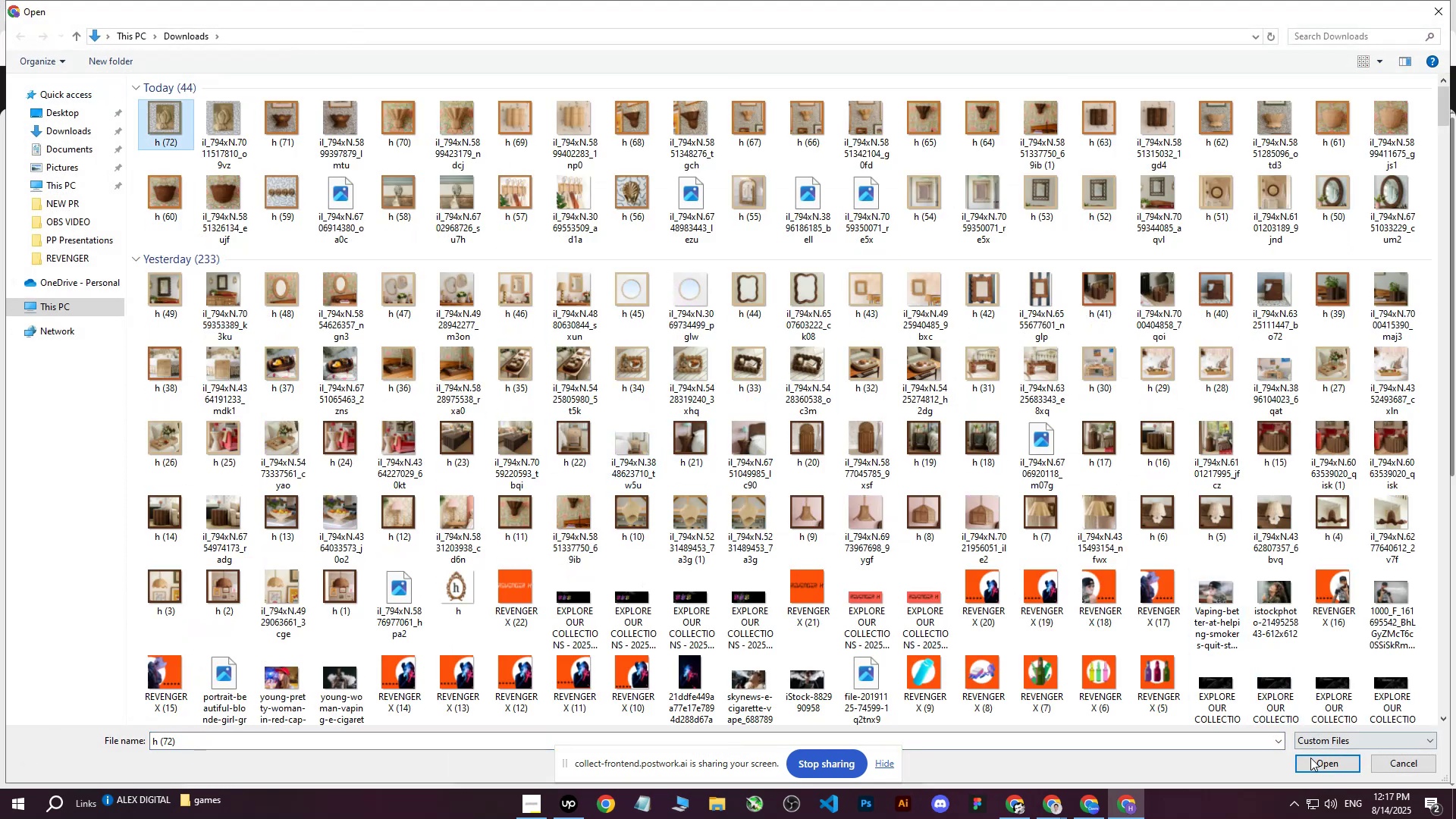 
left_click([1313, 762])
 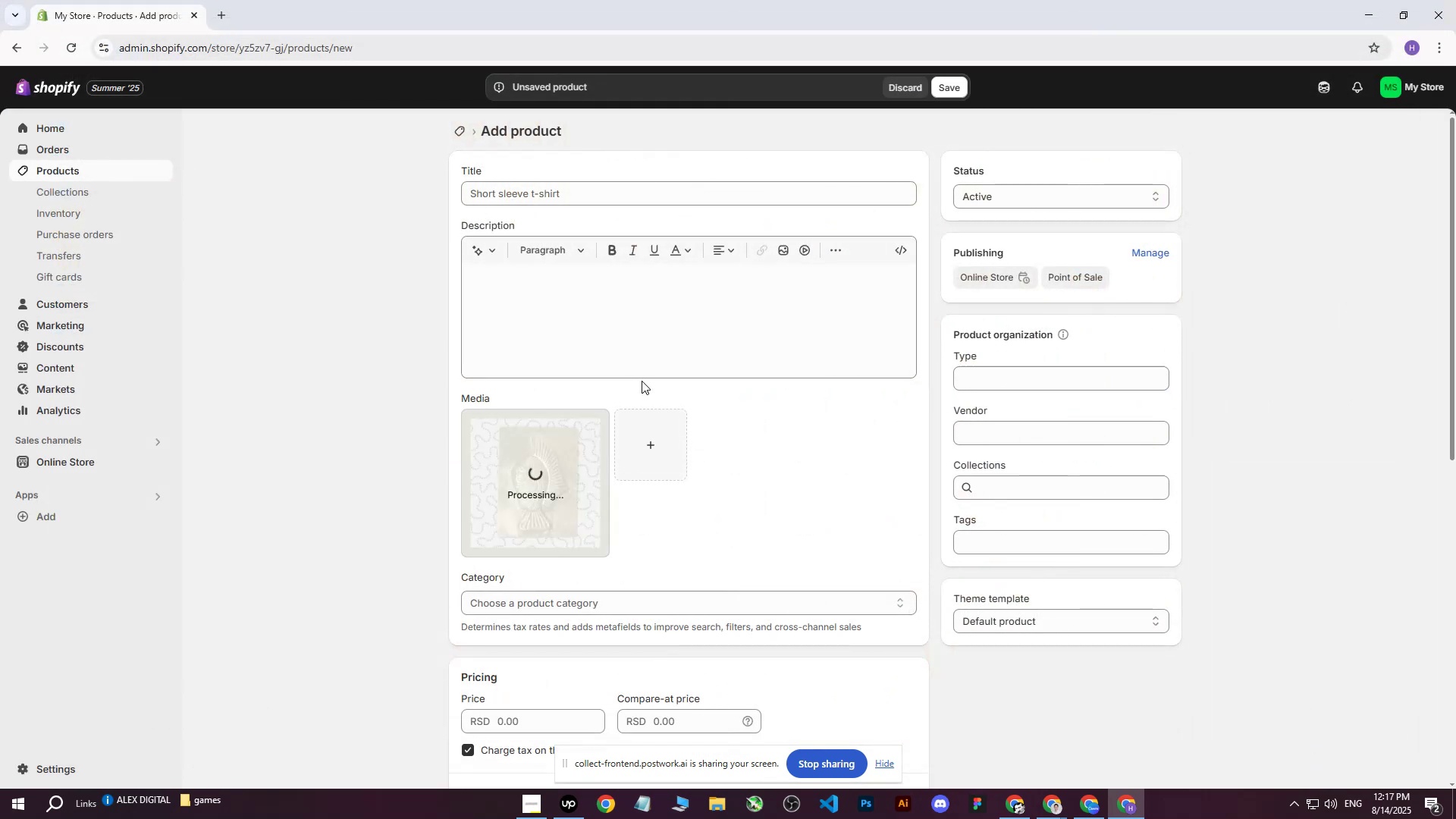 
wait(5.05)
 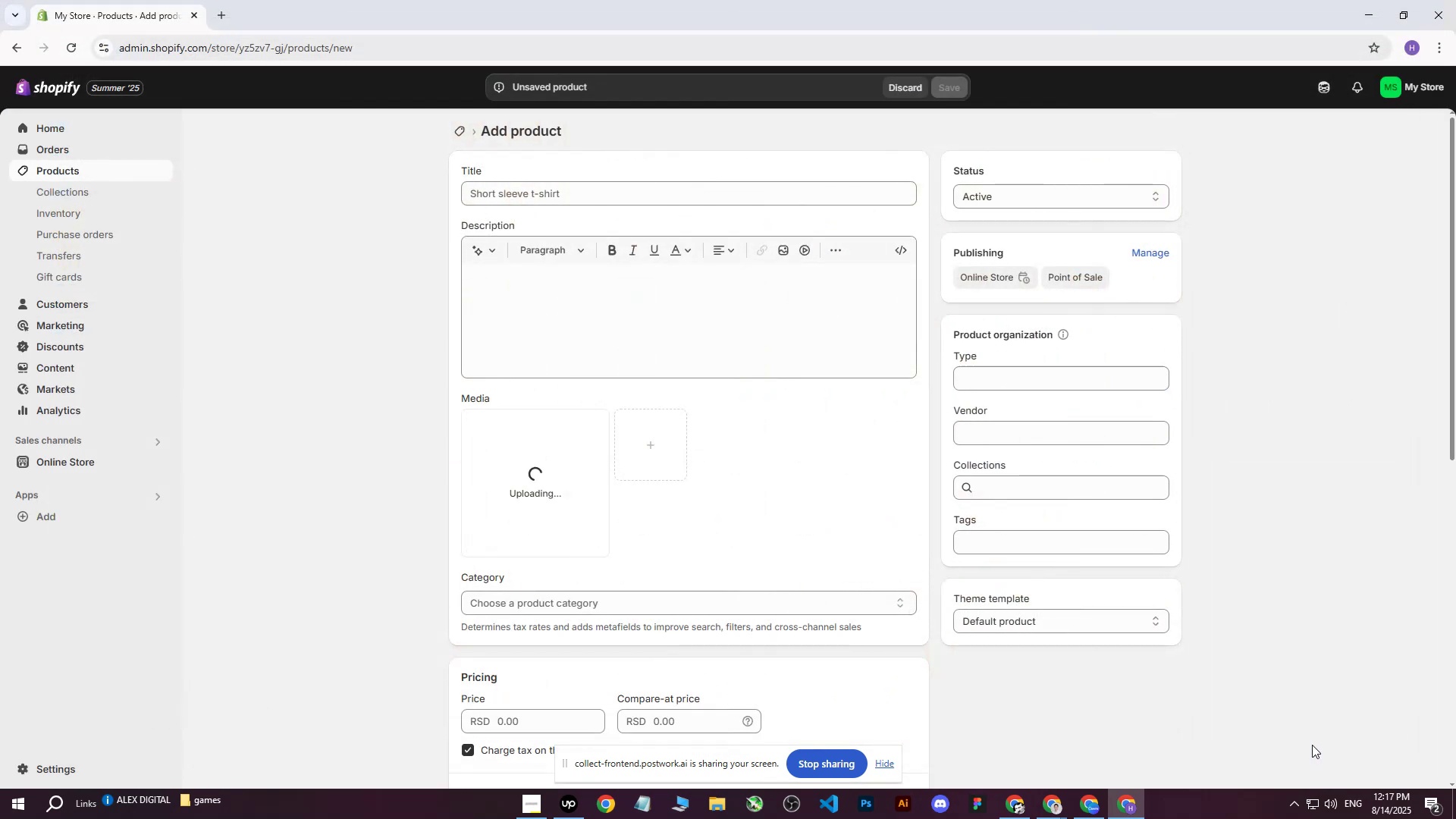 
double_click([931, 716])
 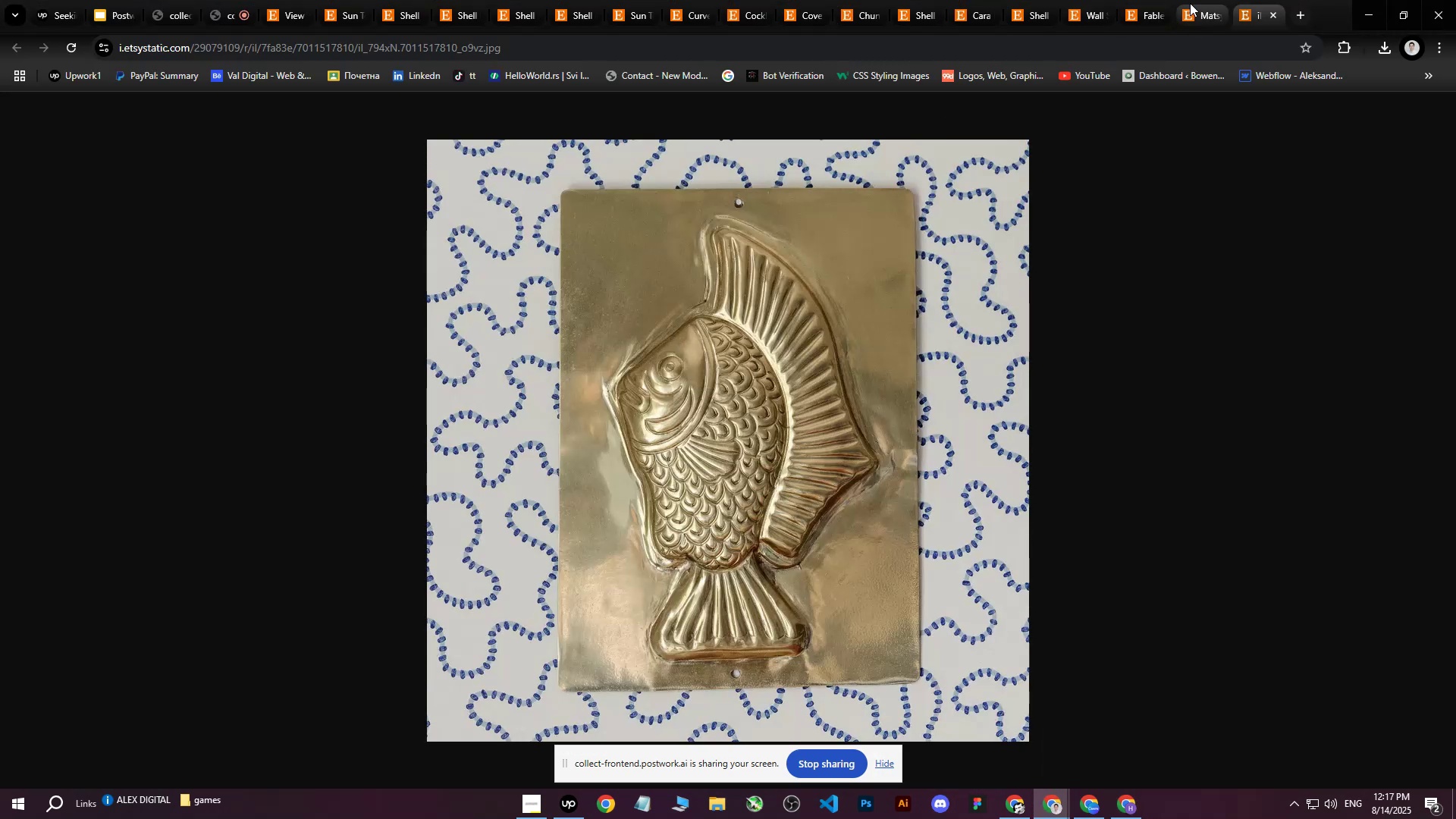 
left_click([1209, 4])
 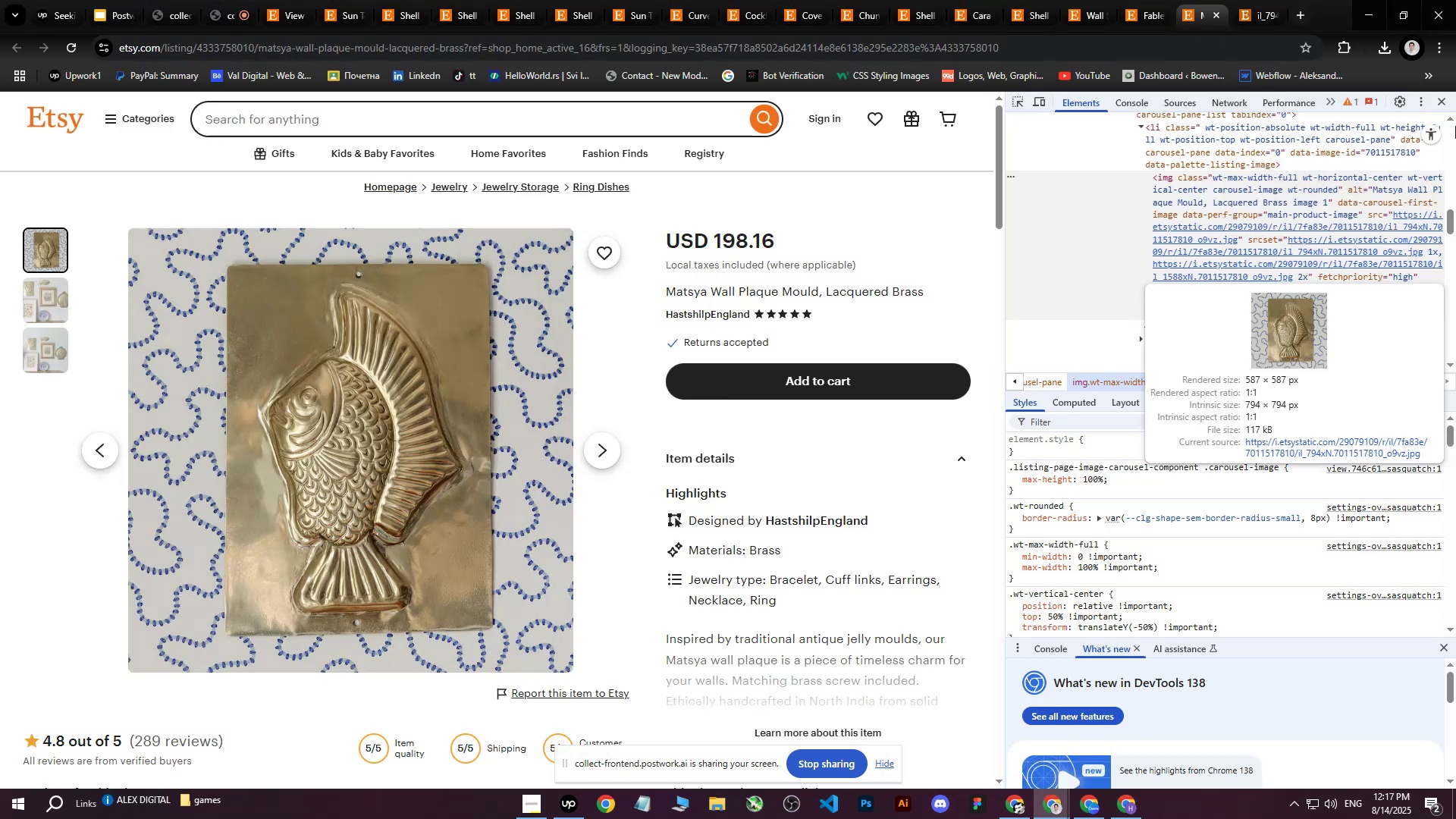 
left_click([1445, 105])
 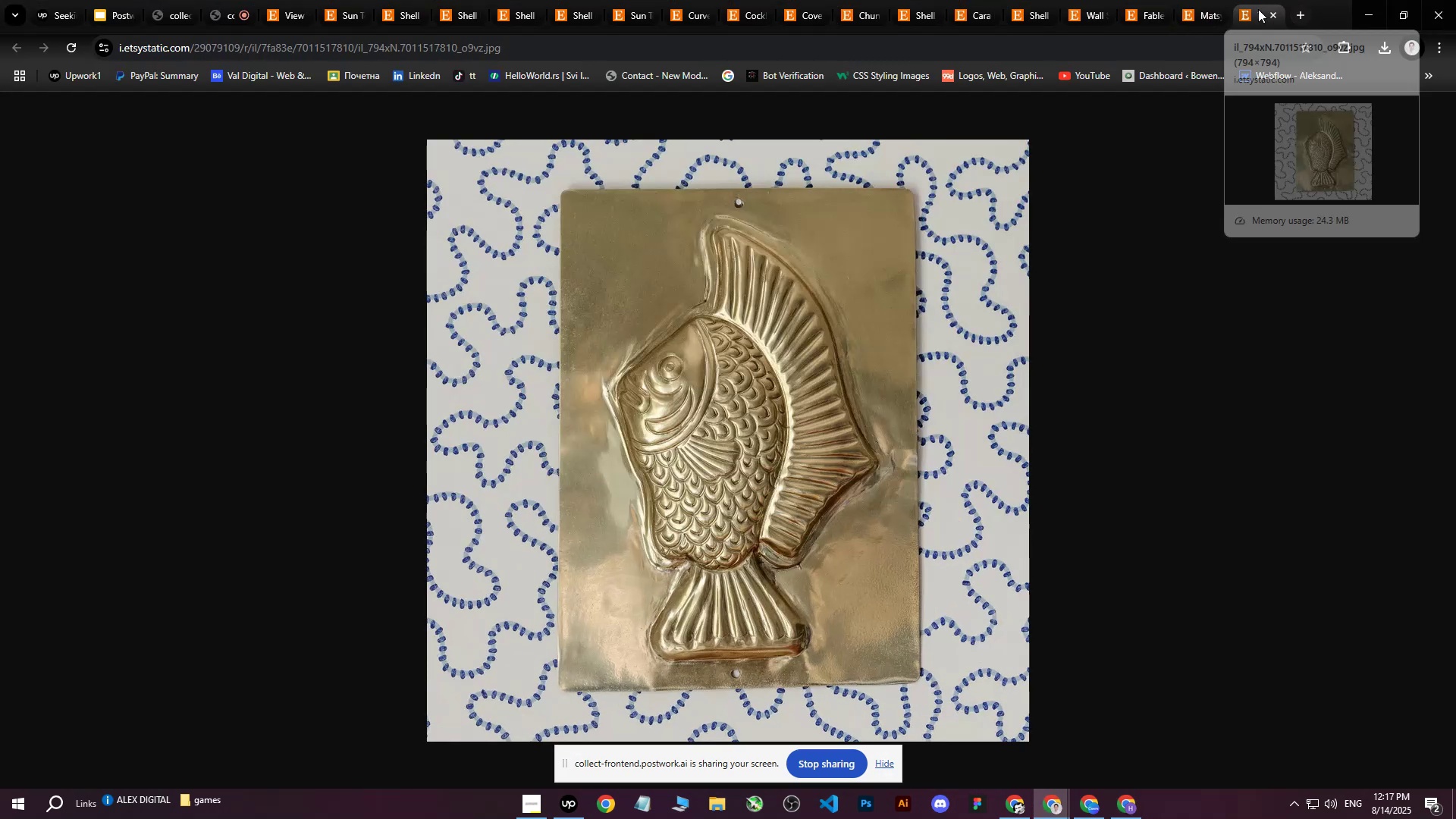 
double_click([1275, 14])
 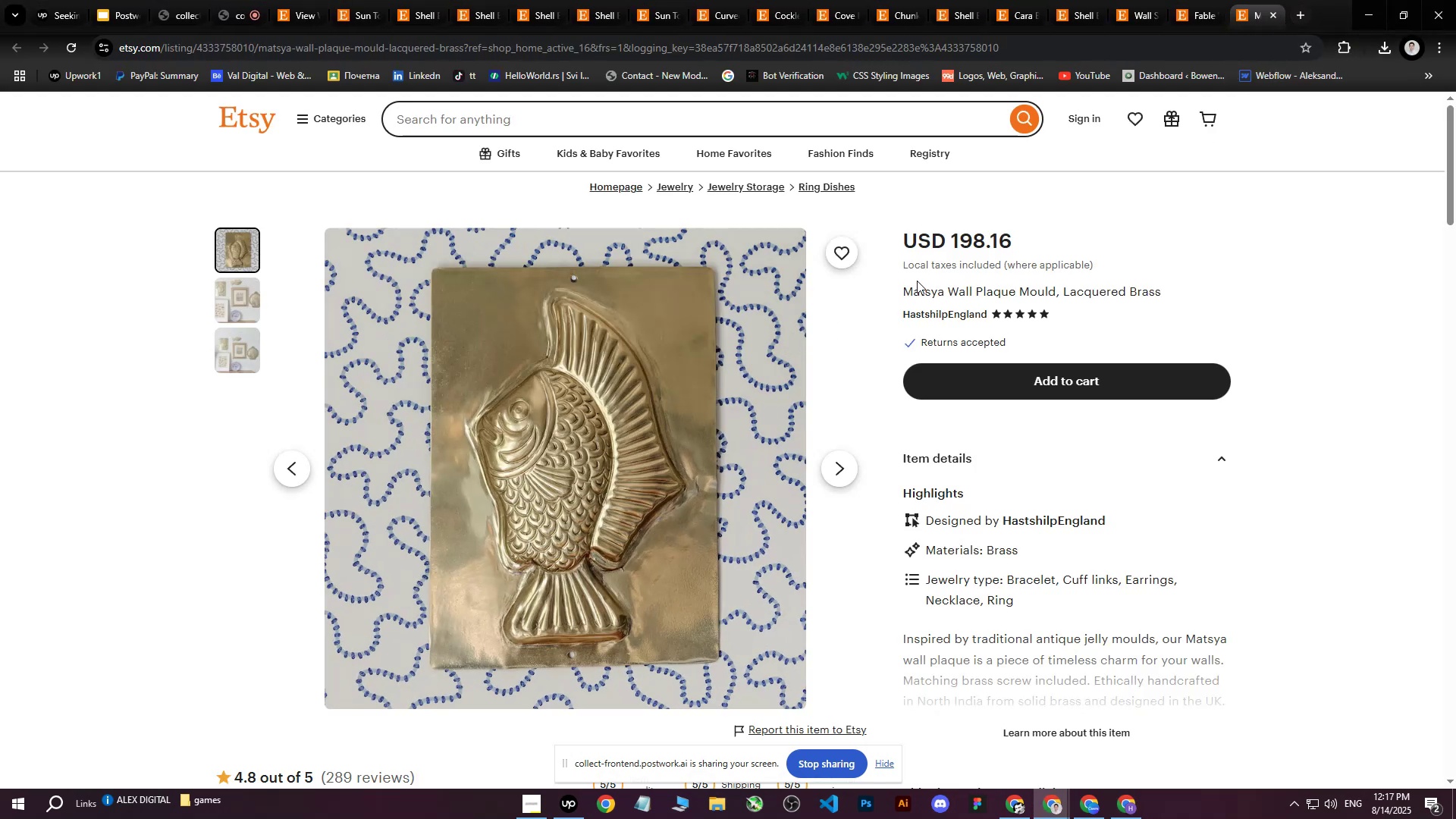 
left_click_drag(start_coordinate=[905, 286], to_coordinate=[1192, 287])
 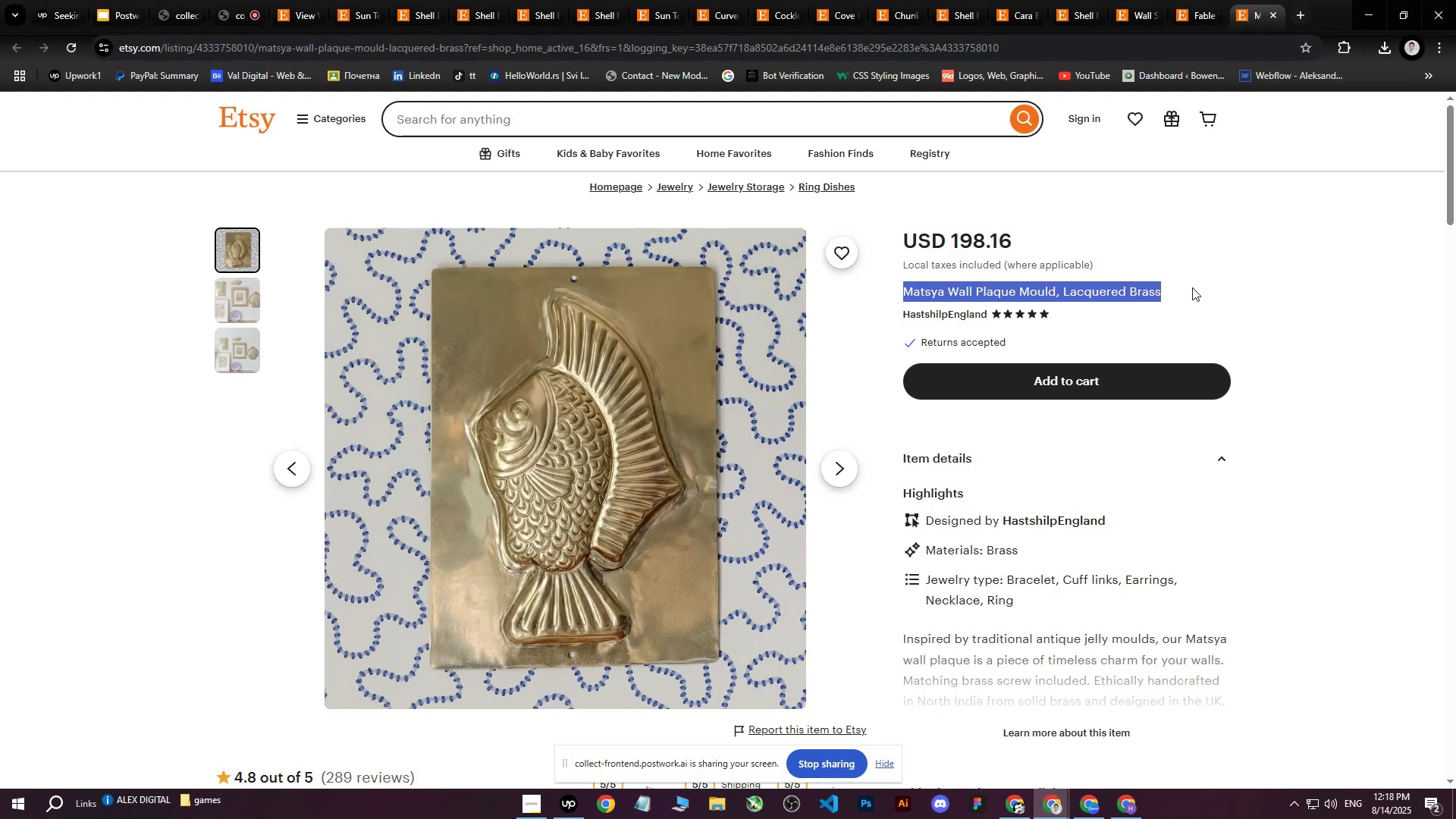 
key(Control+C)
 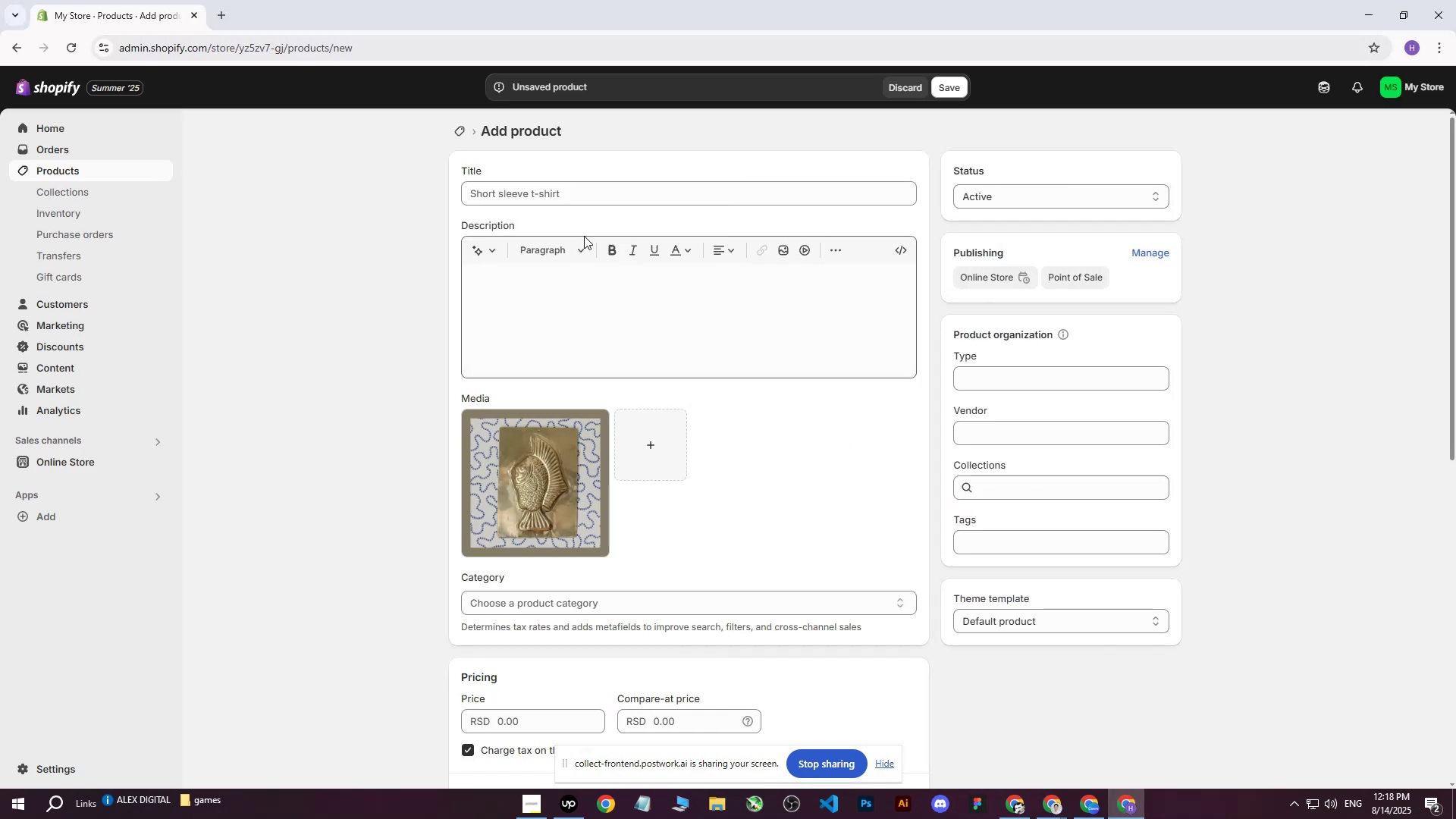 
left_click([580, 202])
 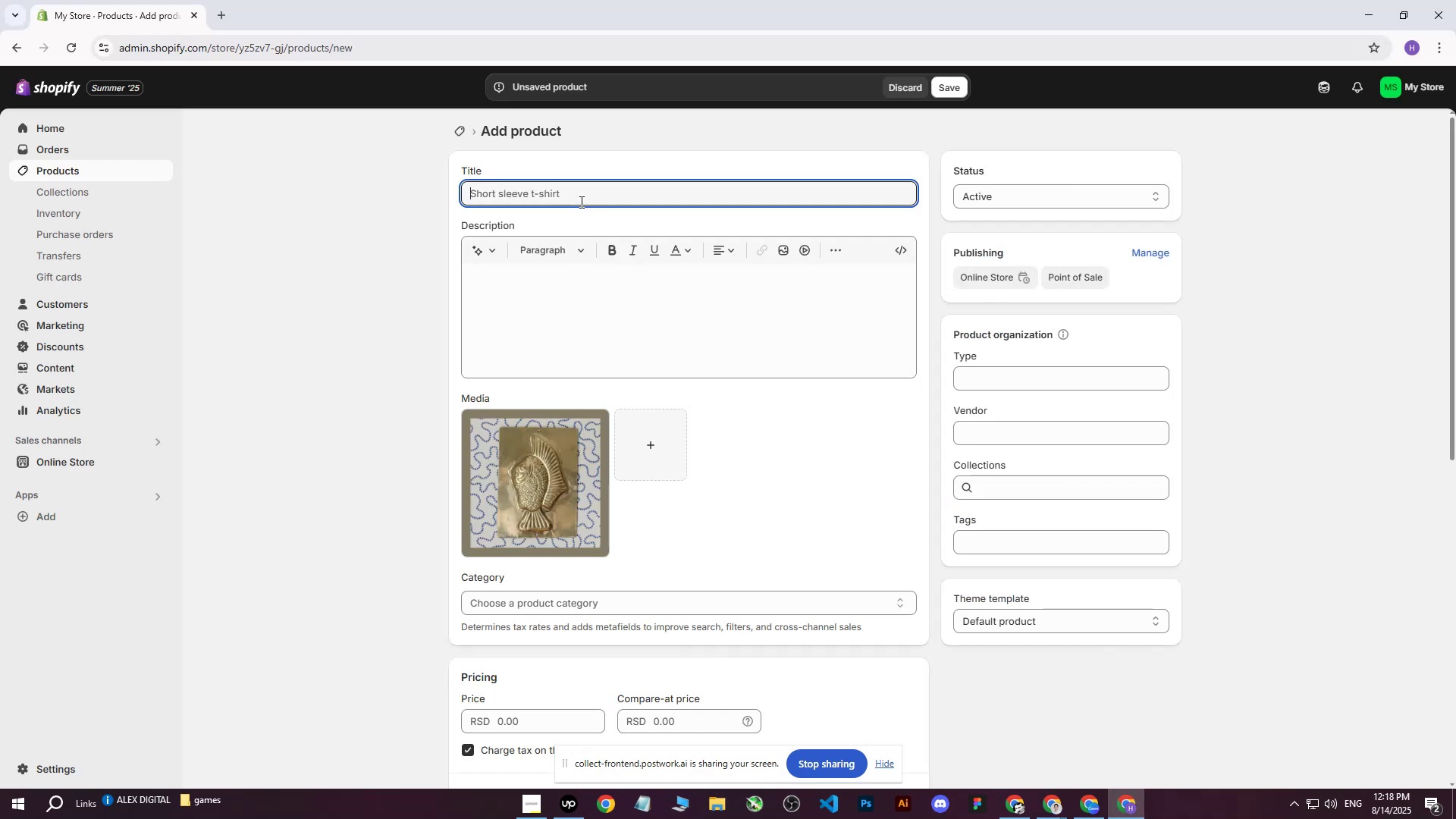 
key(Control+ControlLeft)
 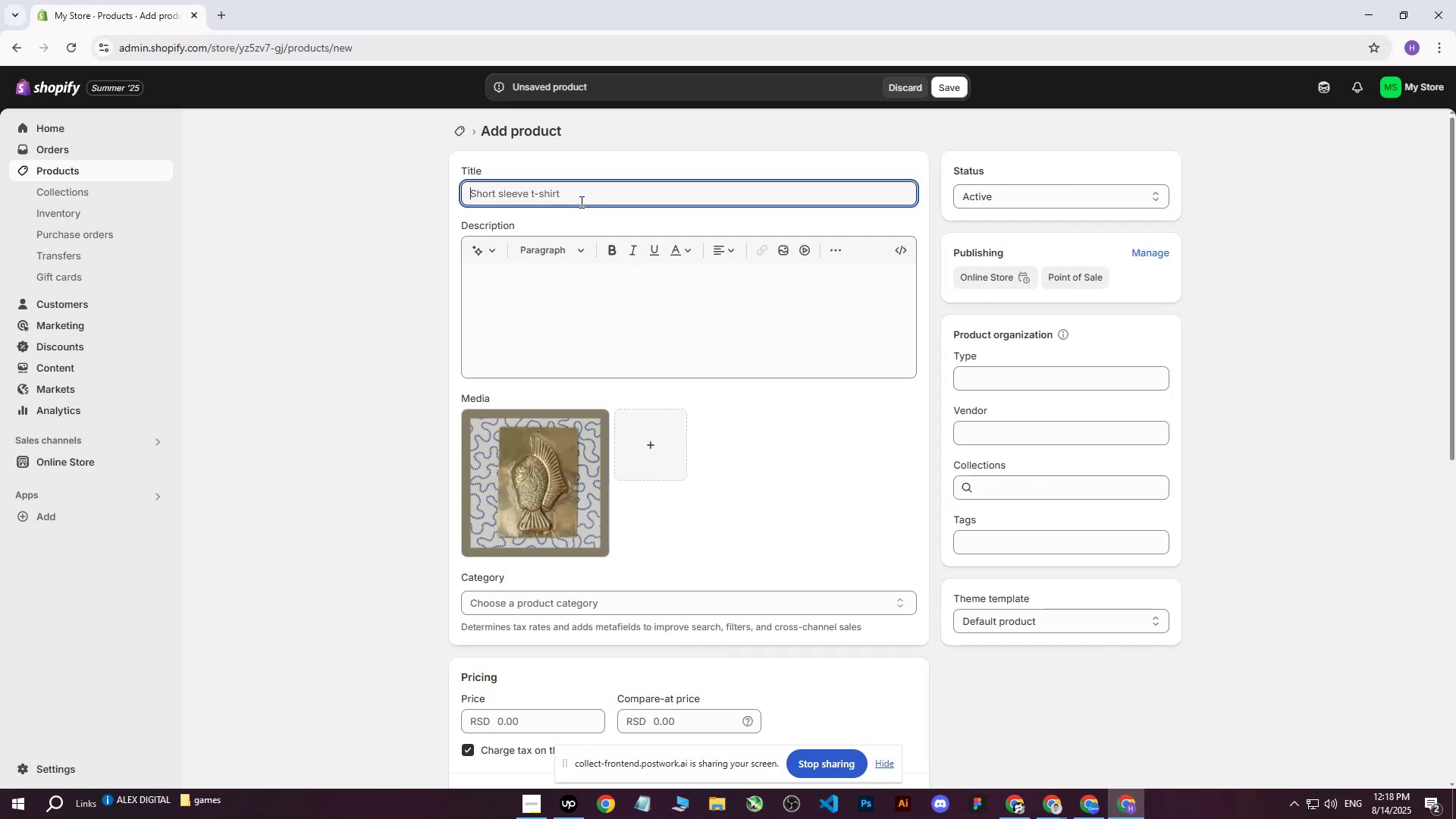 
key(Control+V)
 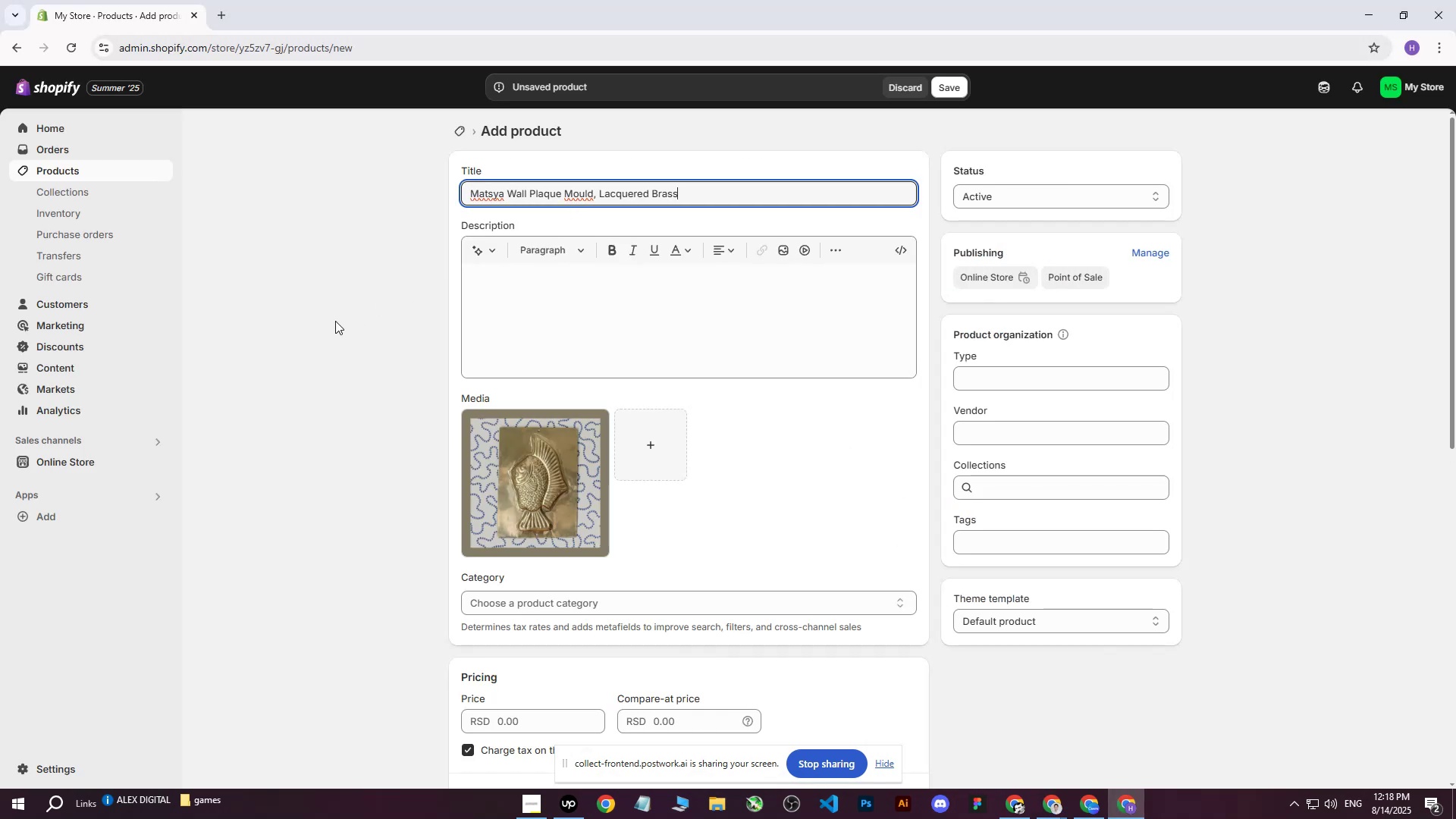 
left_click([328, 324])
 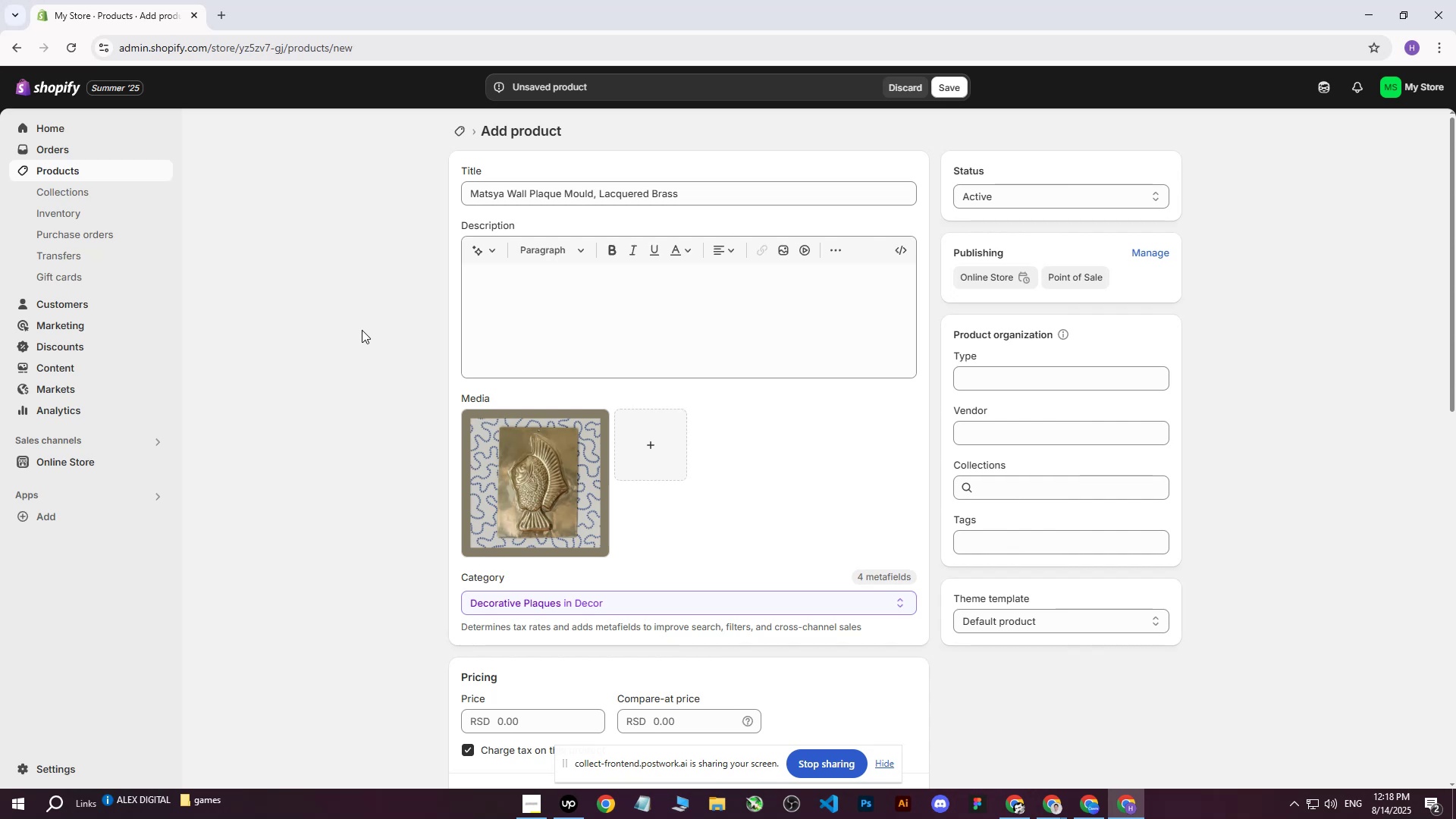 
wait(17.28)
 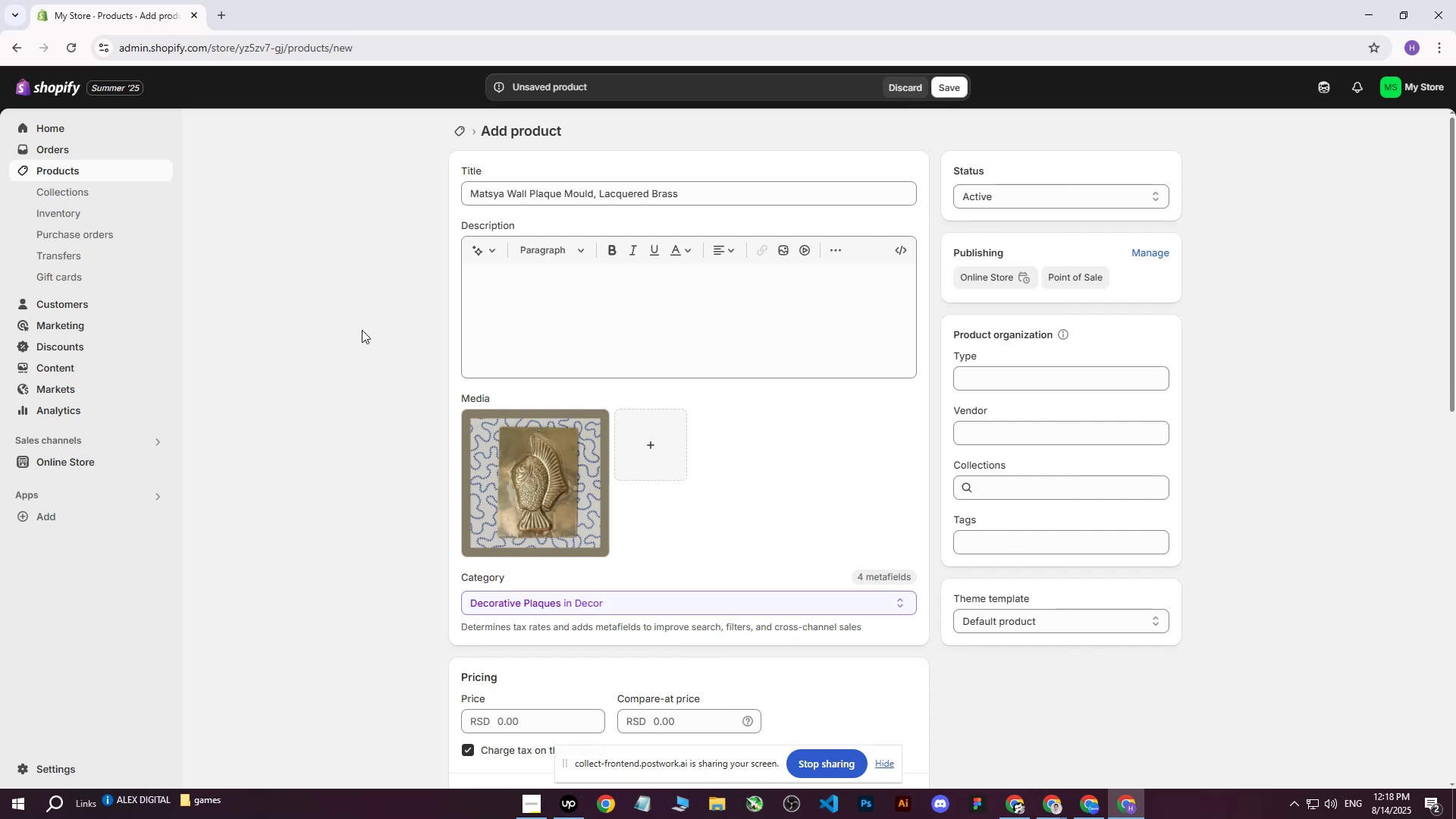 
left_click([1057, 818])
 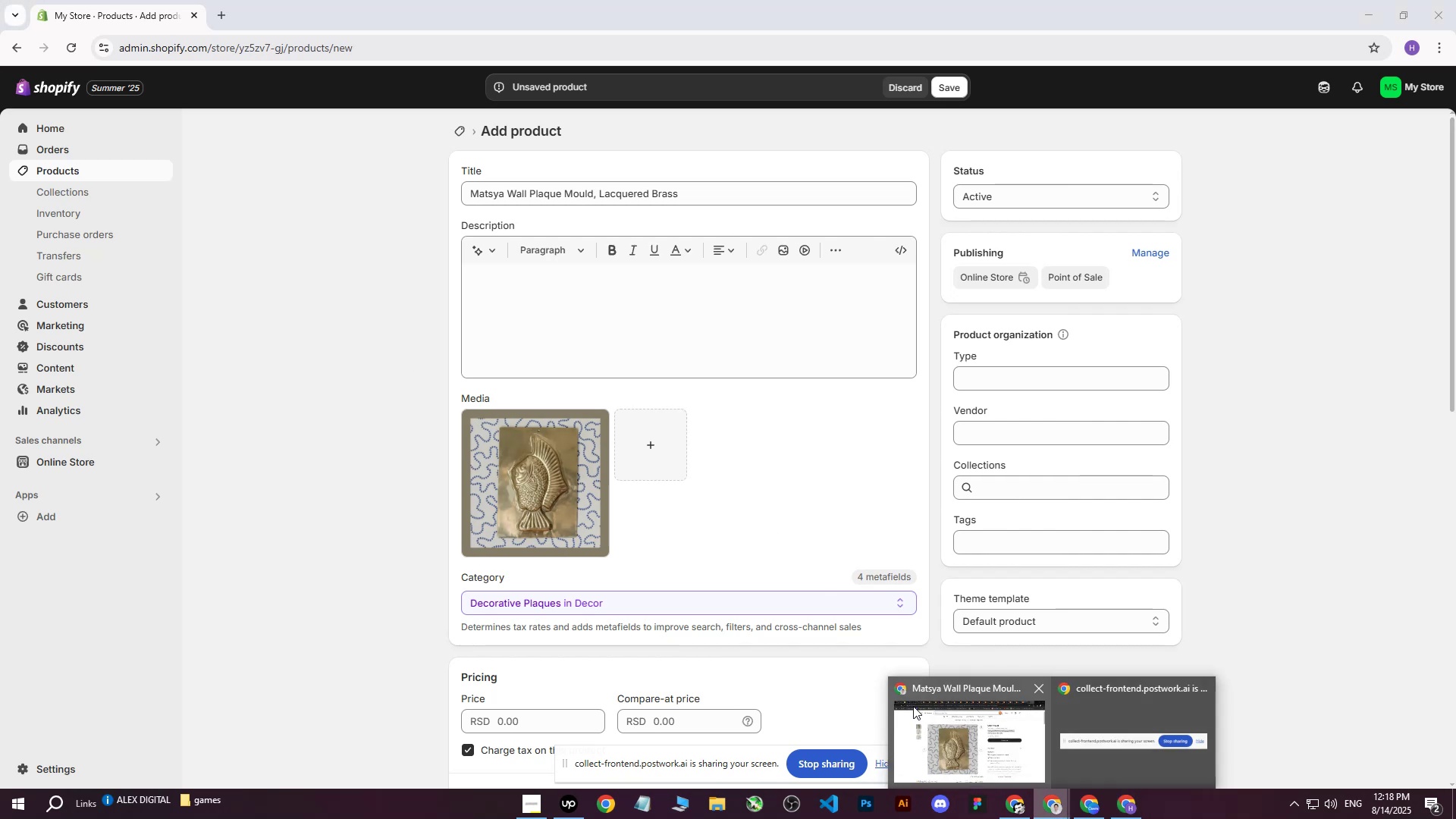 
left_click([912, 714])
 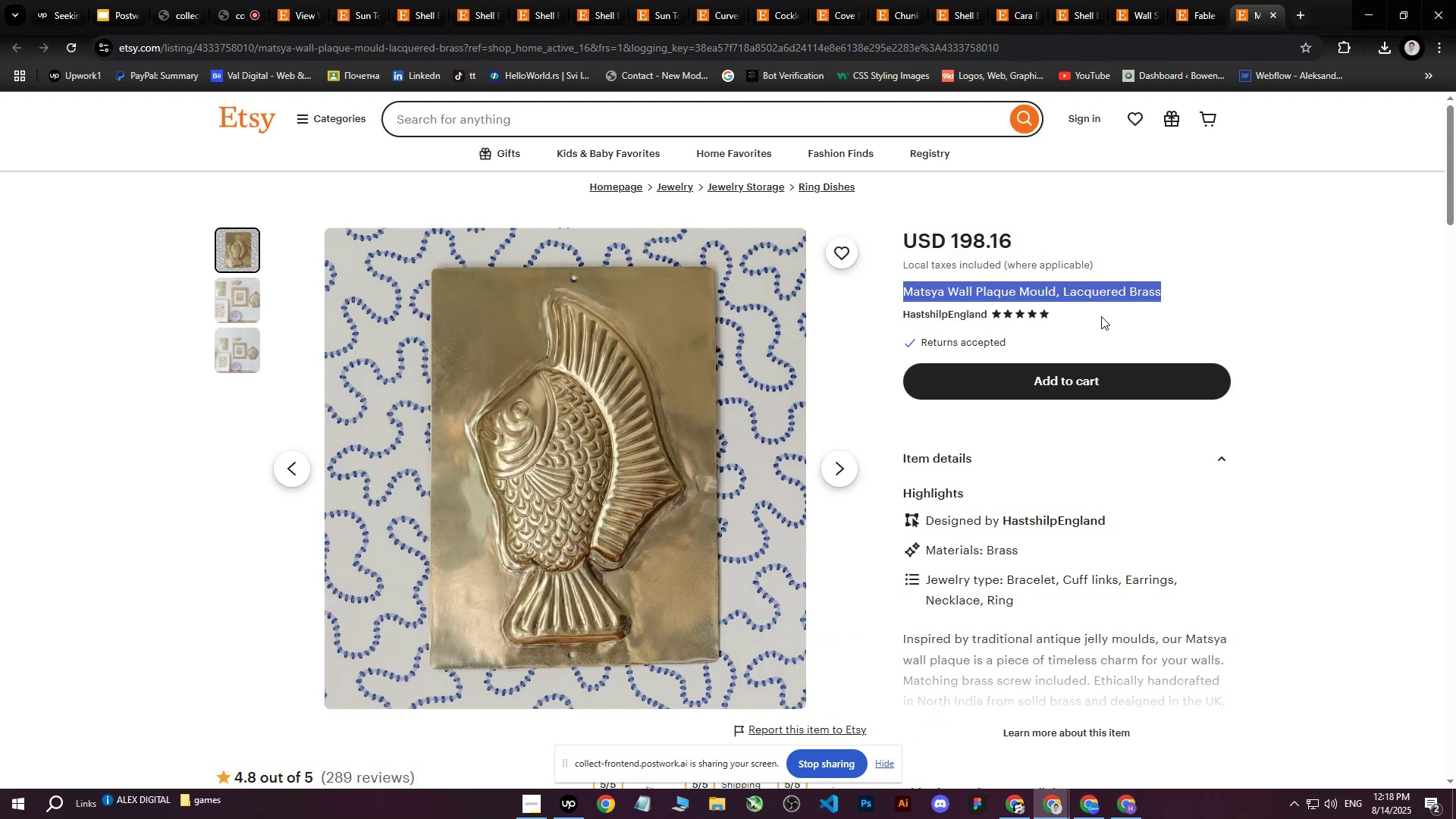 
left_click([1214, 271])
 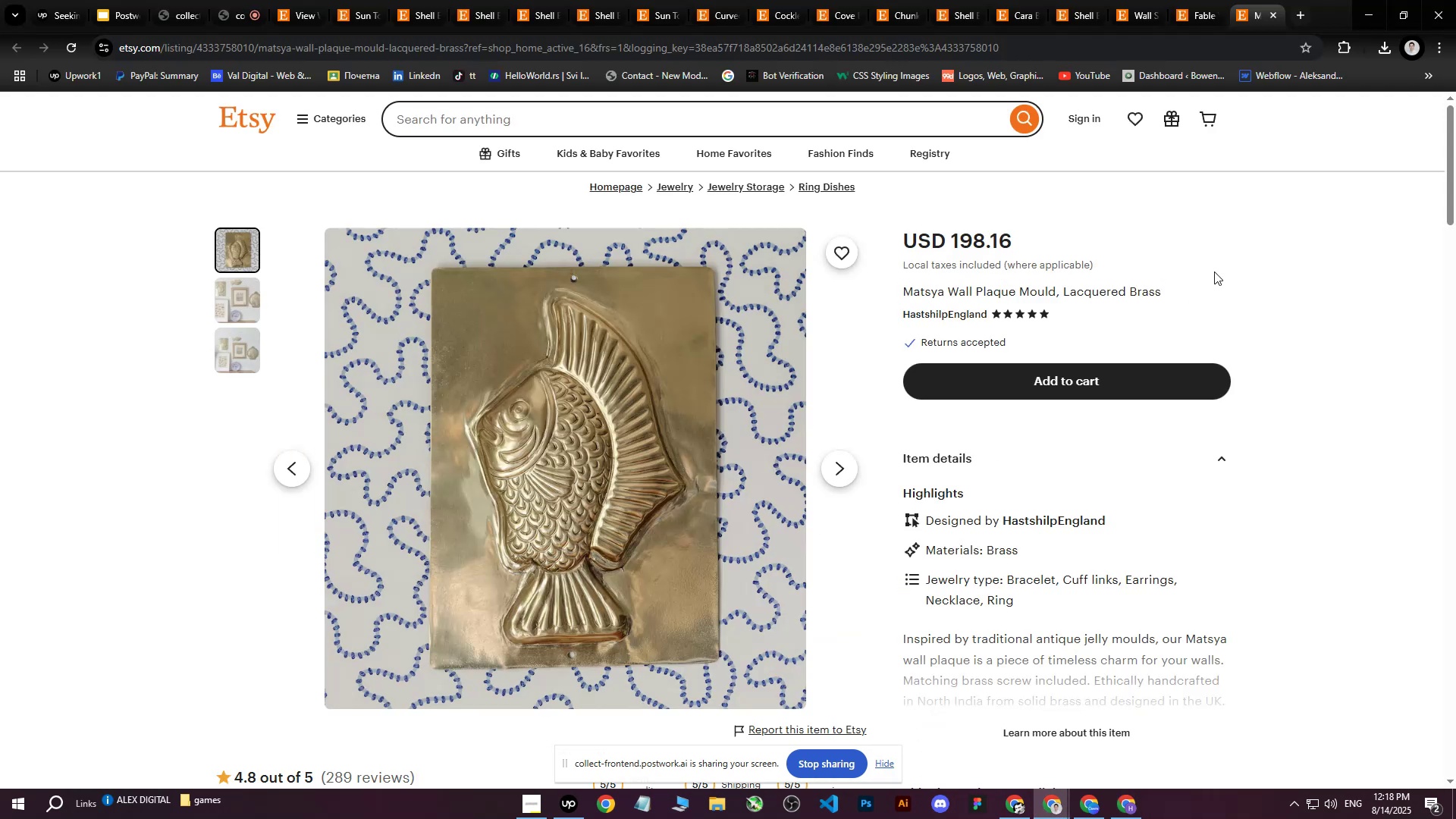 
scroll: coordinate [984, 470], scroll_direction: down, amount: 3.0
 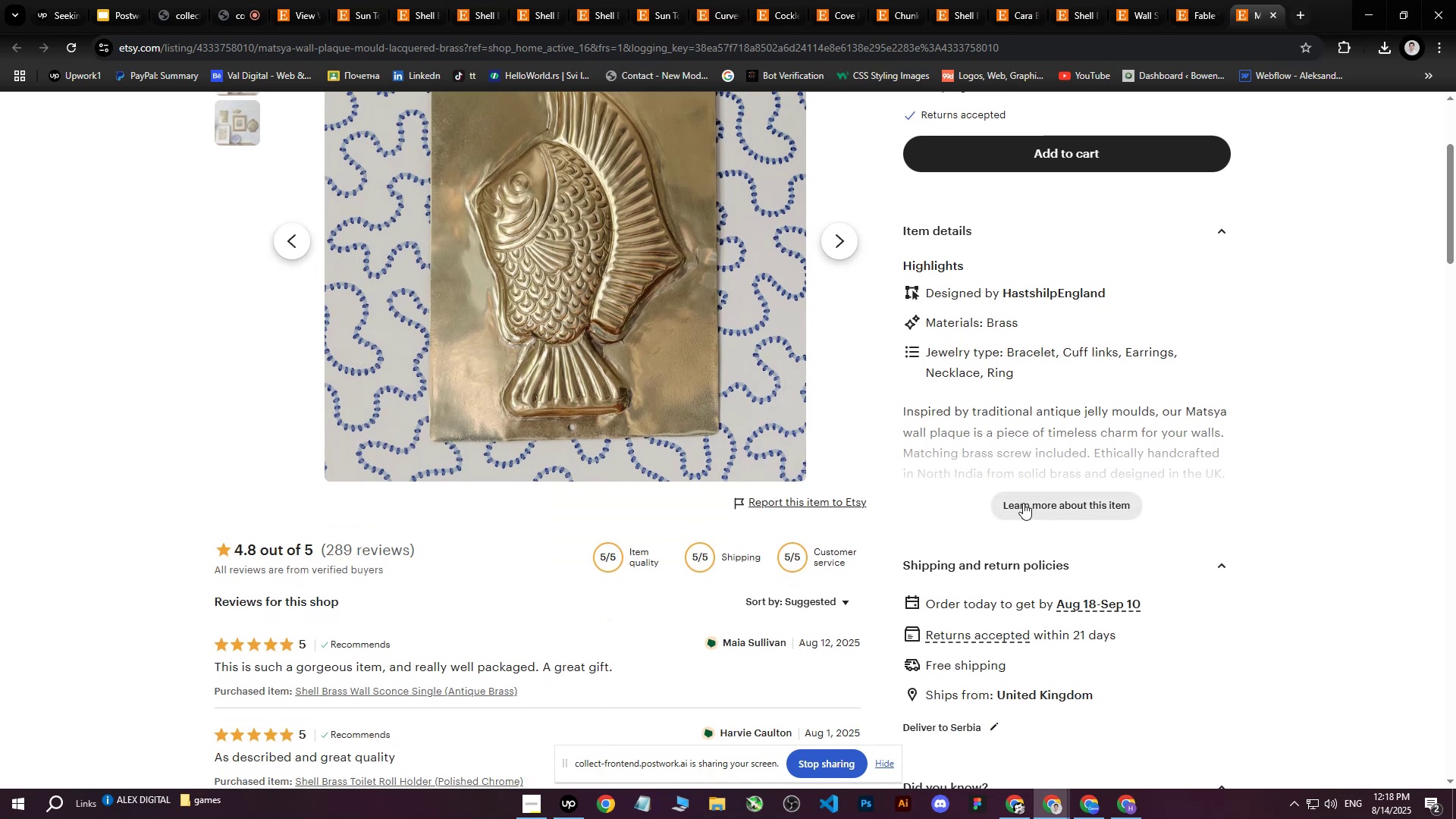 
left_click([1024, 507])
 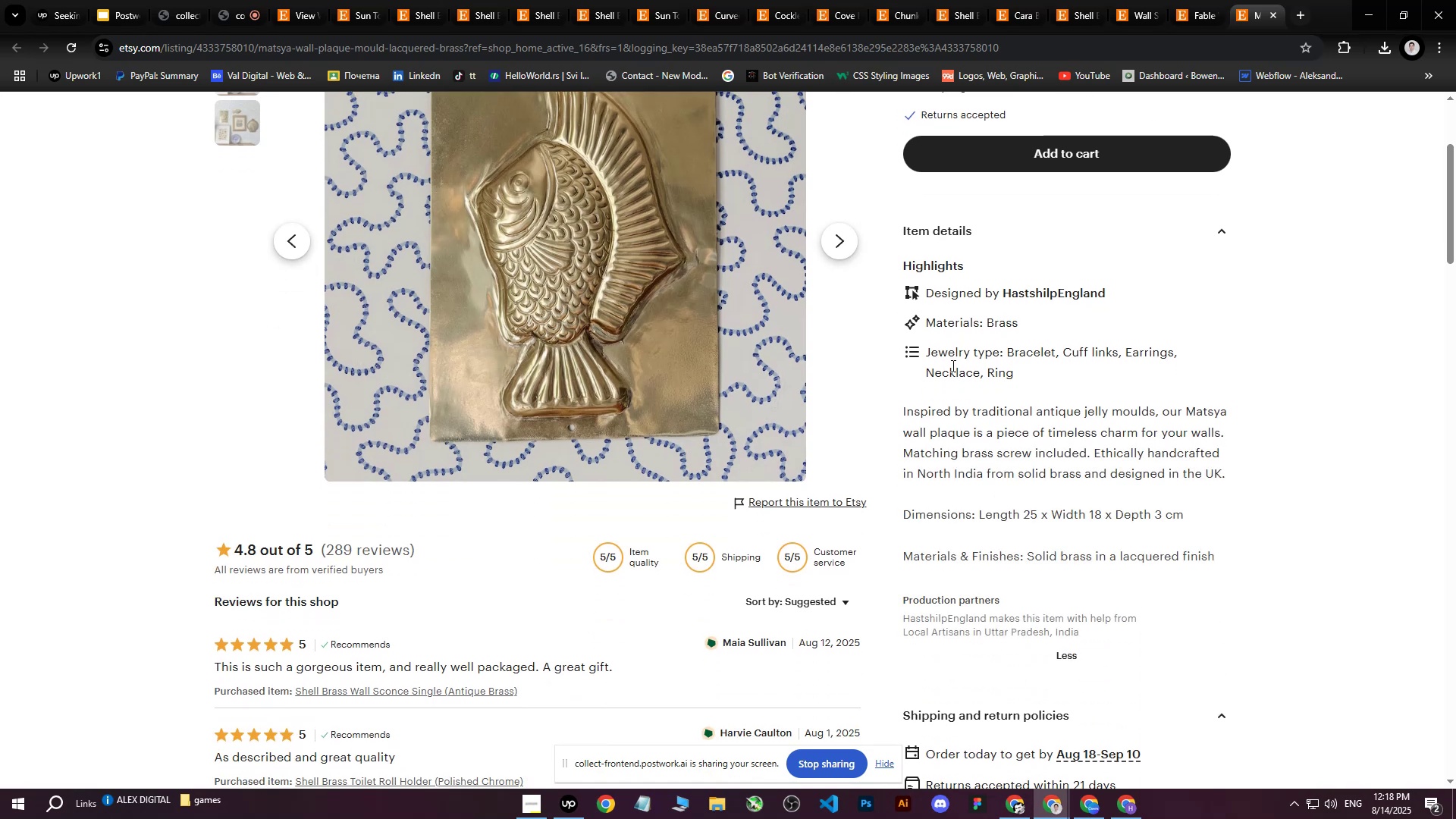 
scroll: coordinate [947, 361], scroll_direction: down, amount: 1.0
 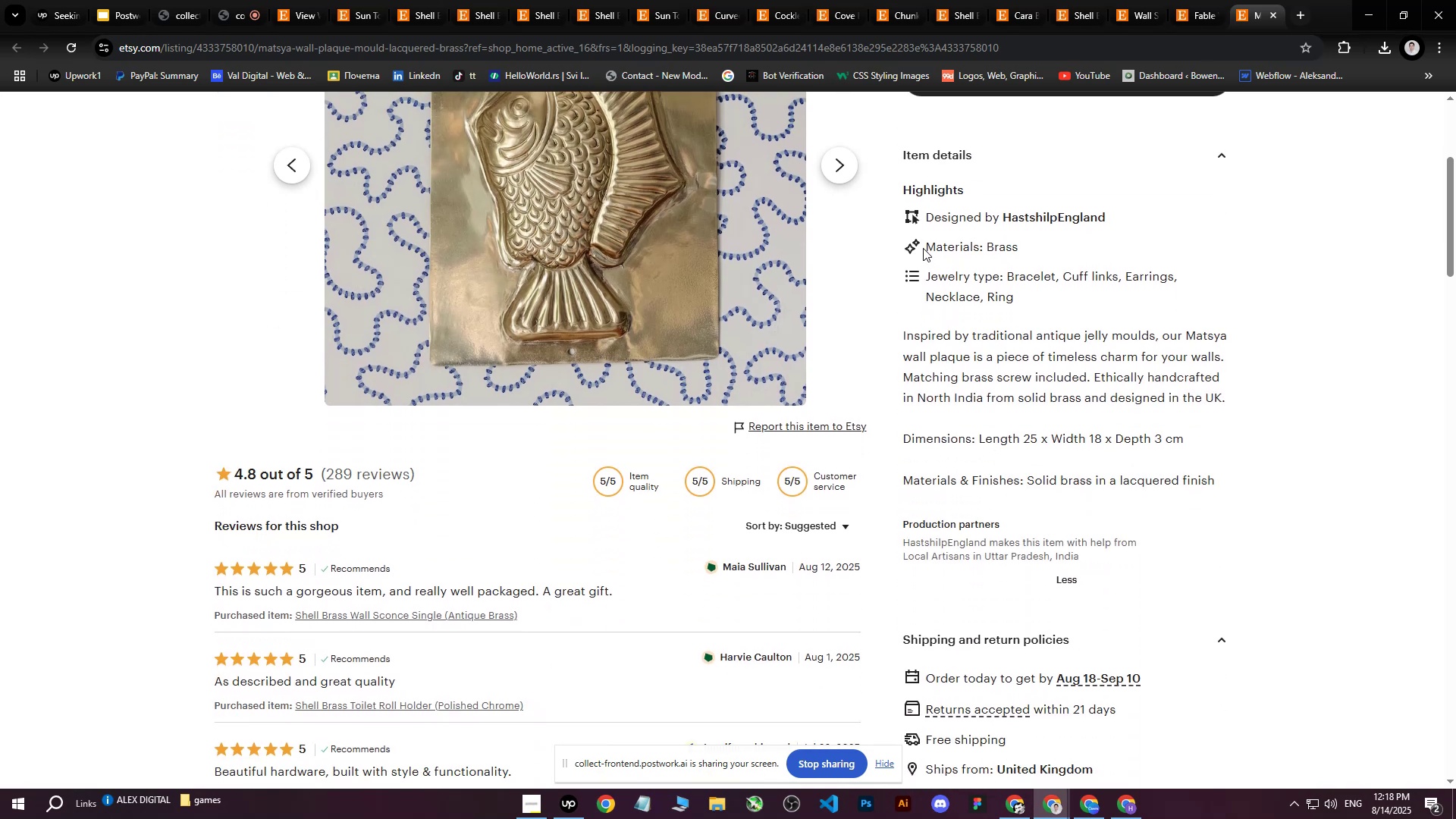 
left_click_drag(start_coordinate=[927, 248], to_coordinate=[1090, 405])
 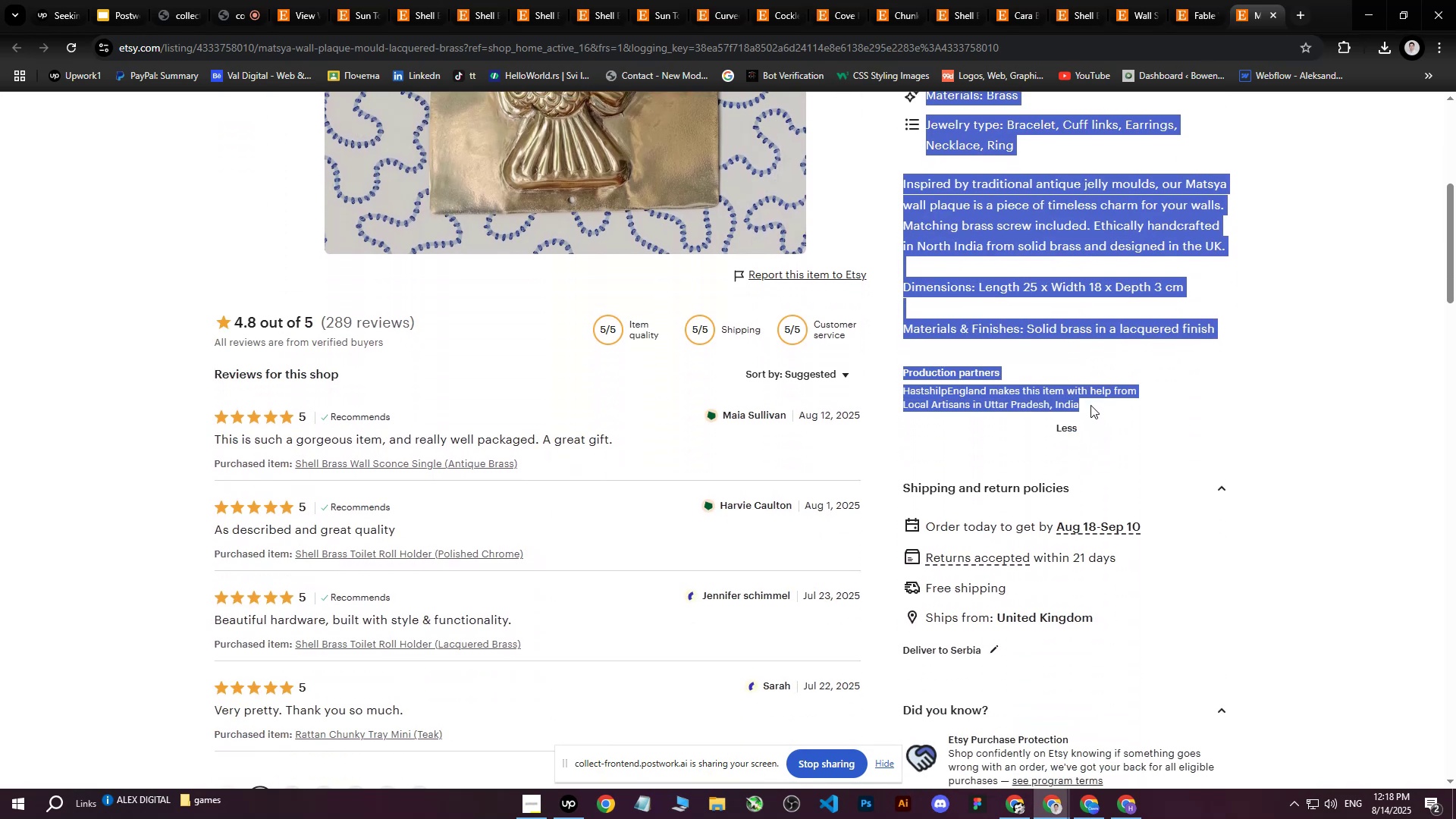 
scroll: coordinate [1086, 400], scroll_direction: down, amount: 2.0
 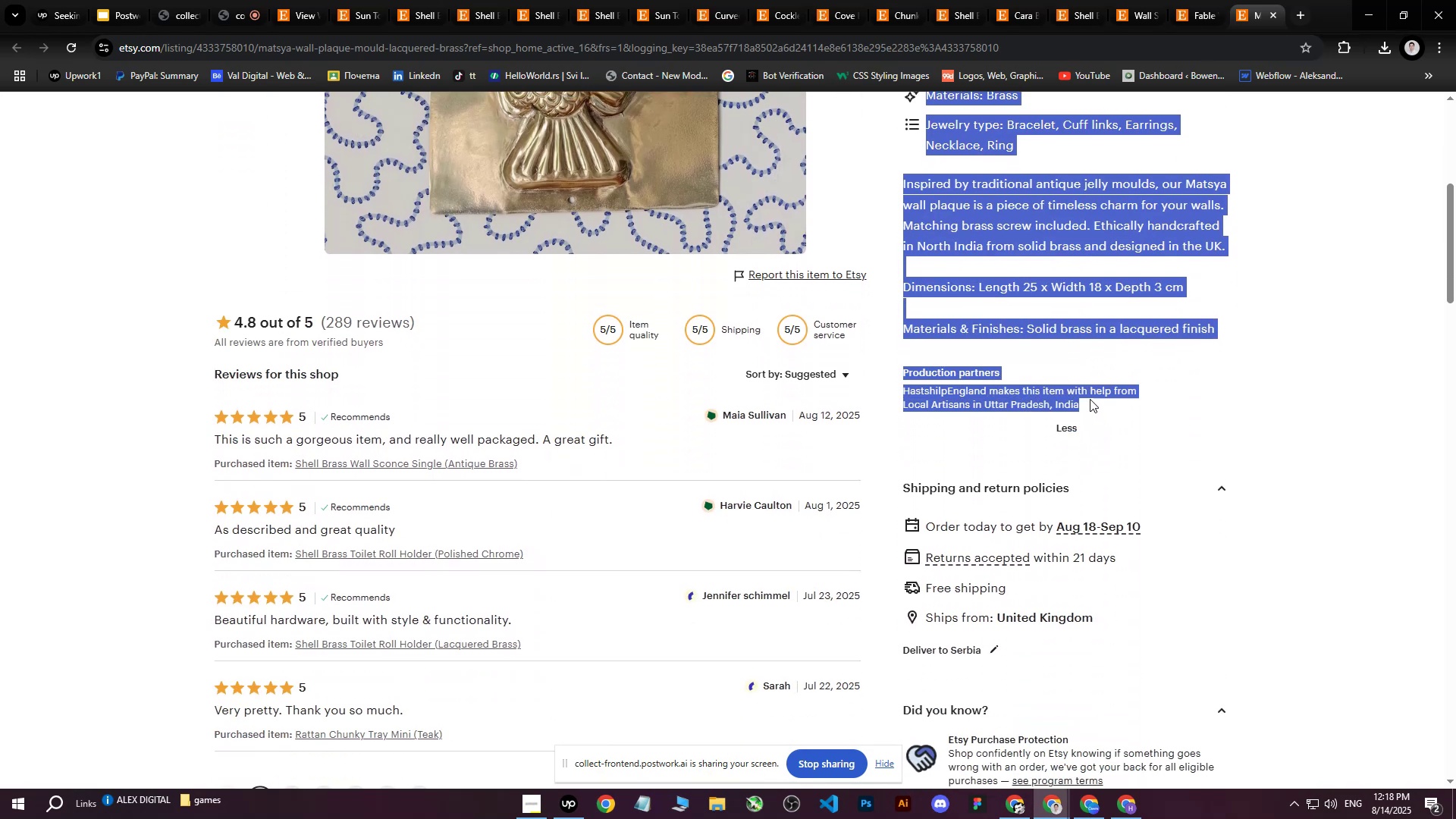 
key(Control+C)
 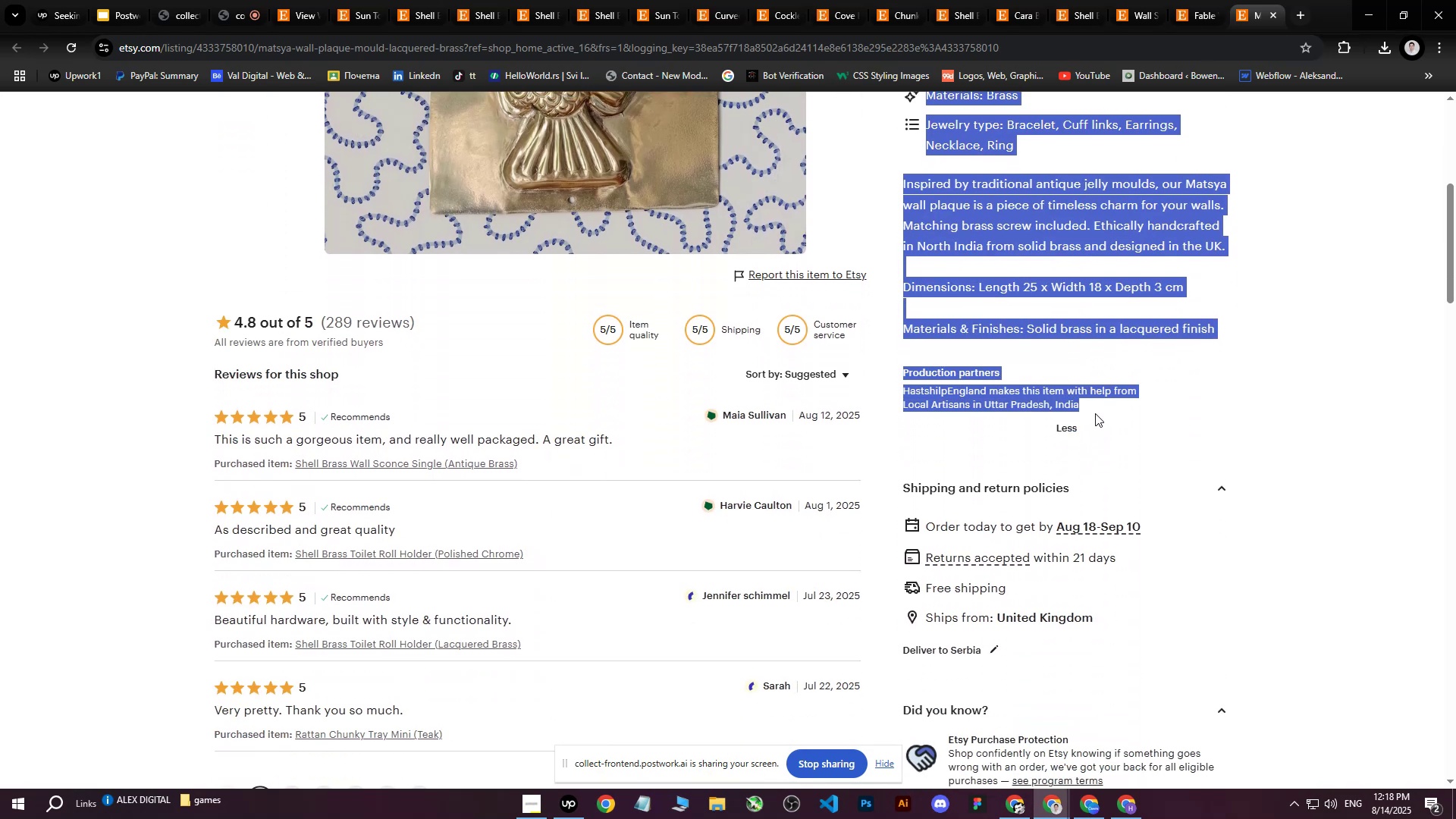 
scroll: coordinate [1096, 412], scroll_direction: up, amount: 6.0
 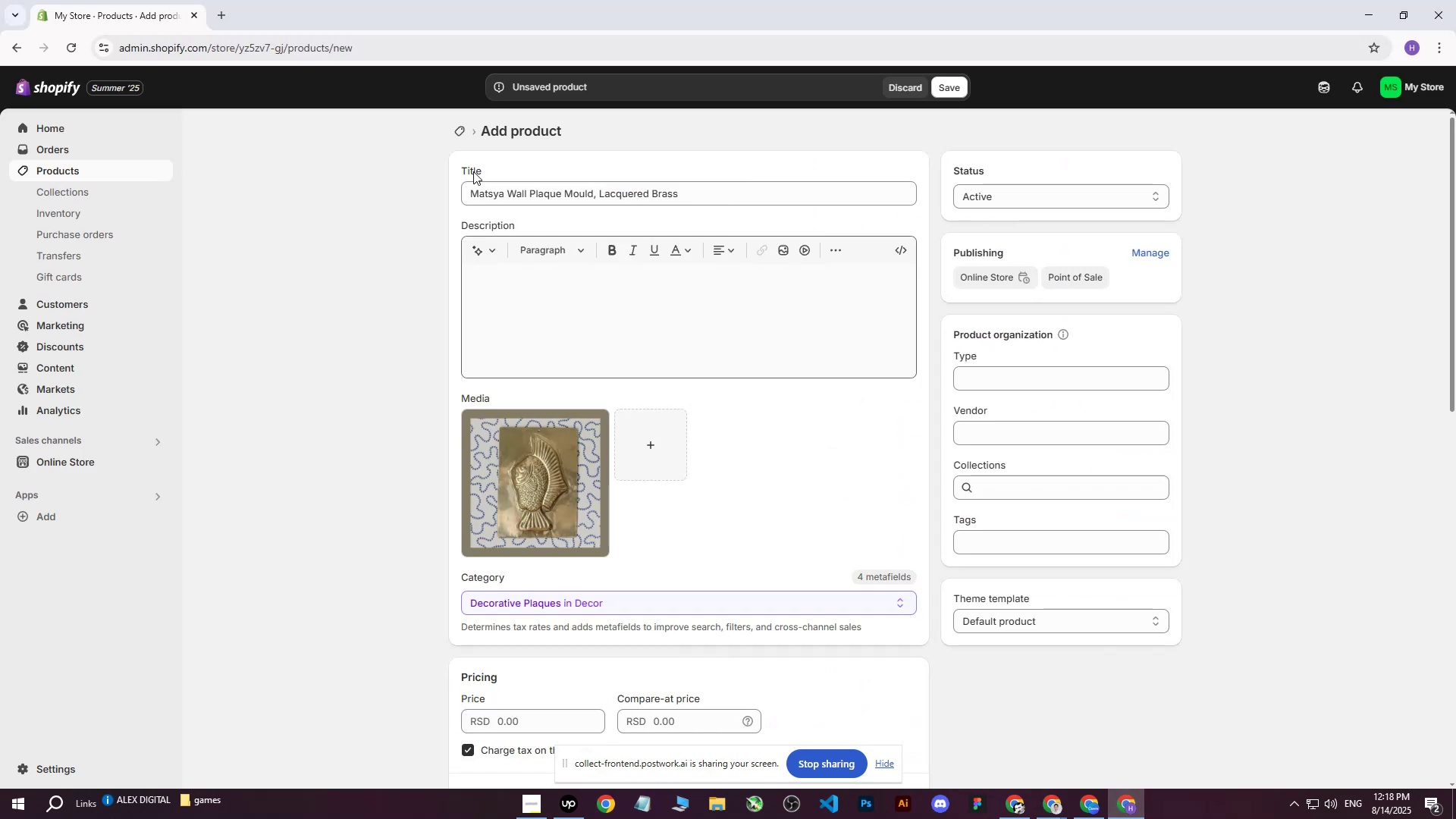 
left_click([222, 5])
 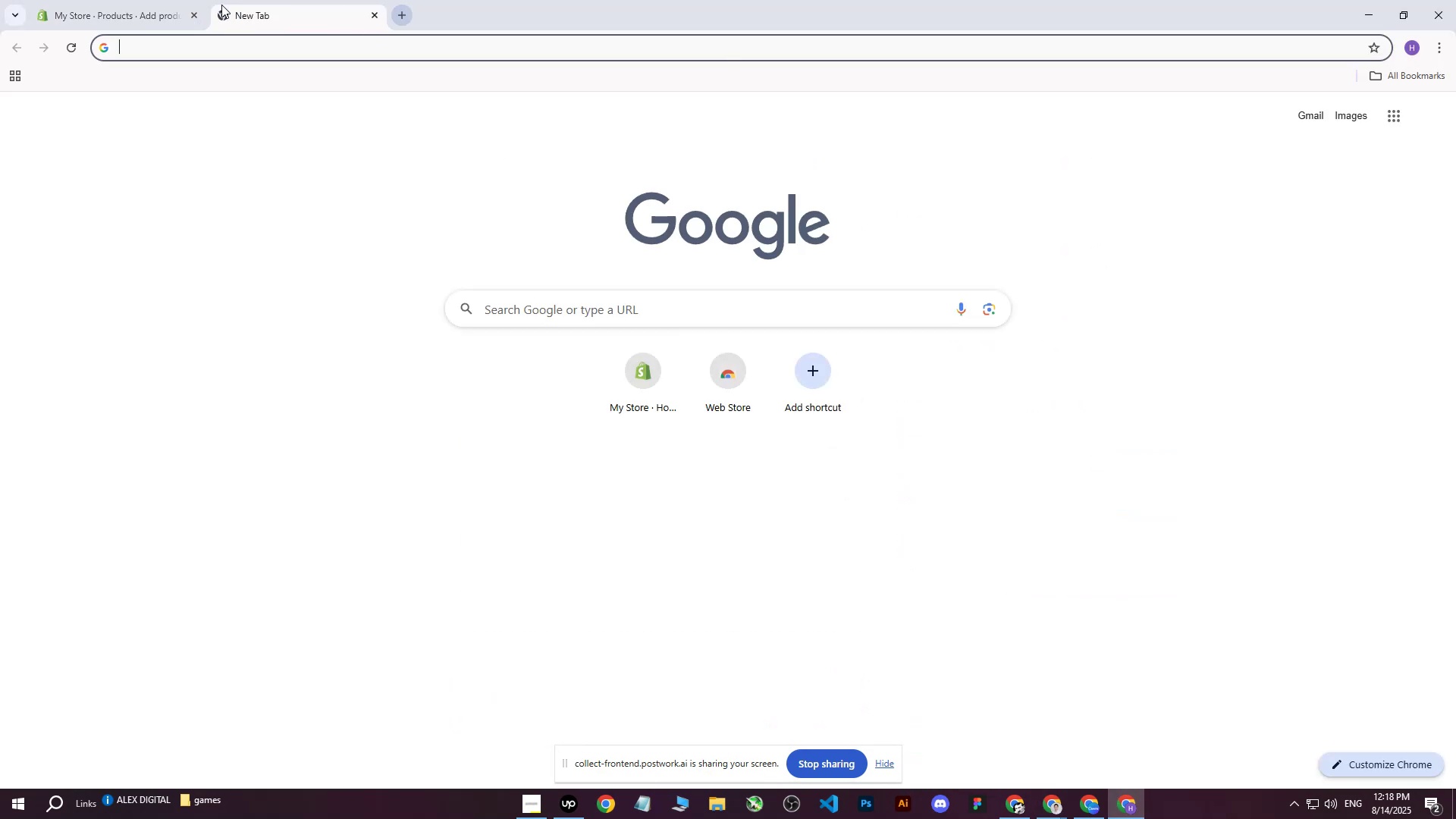 
type(write me this on chat gpt)
 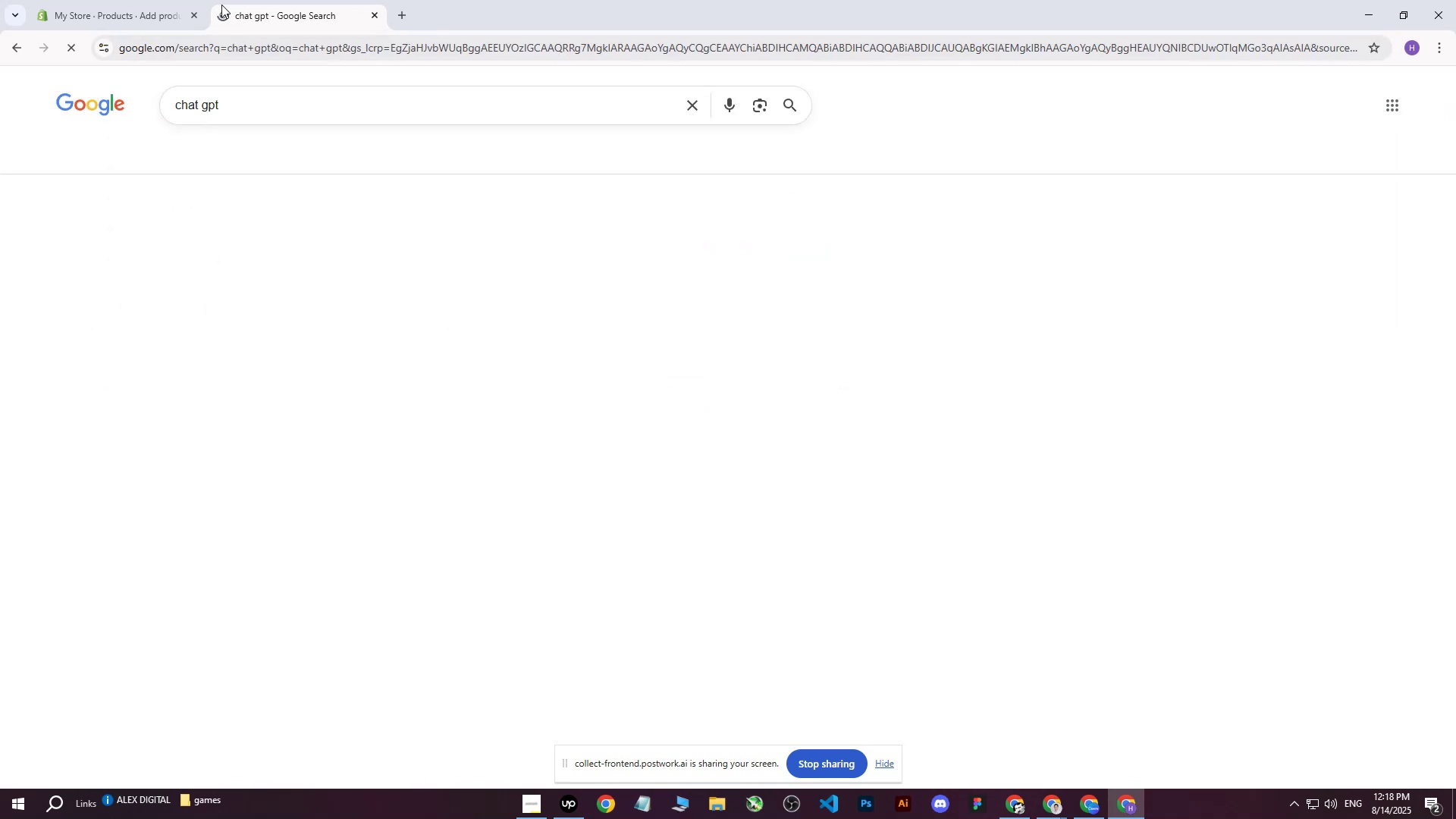 
hold_key(key=Backspace, duration=1.08)
 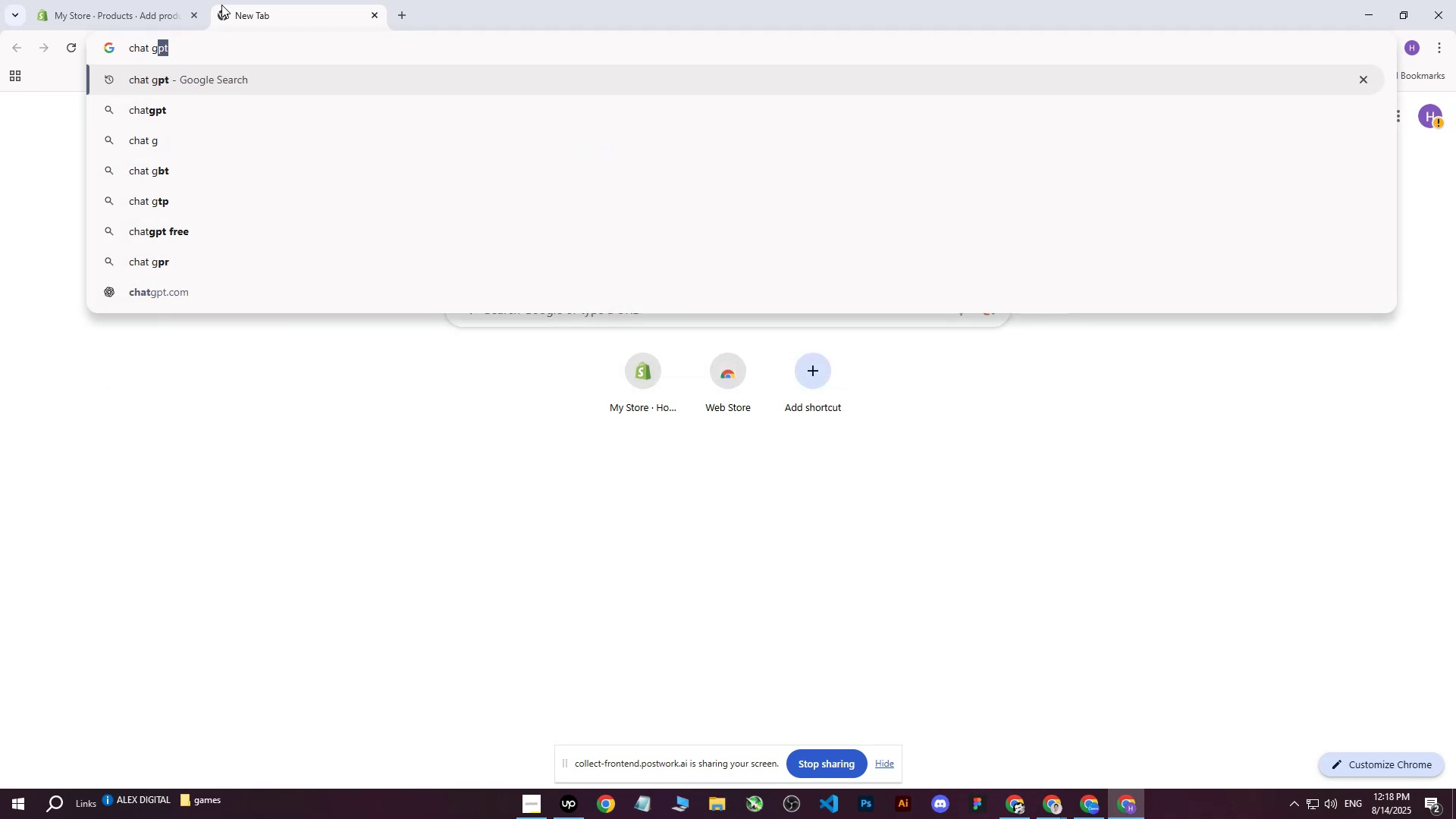 
key(Enter)
 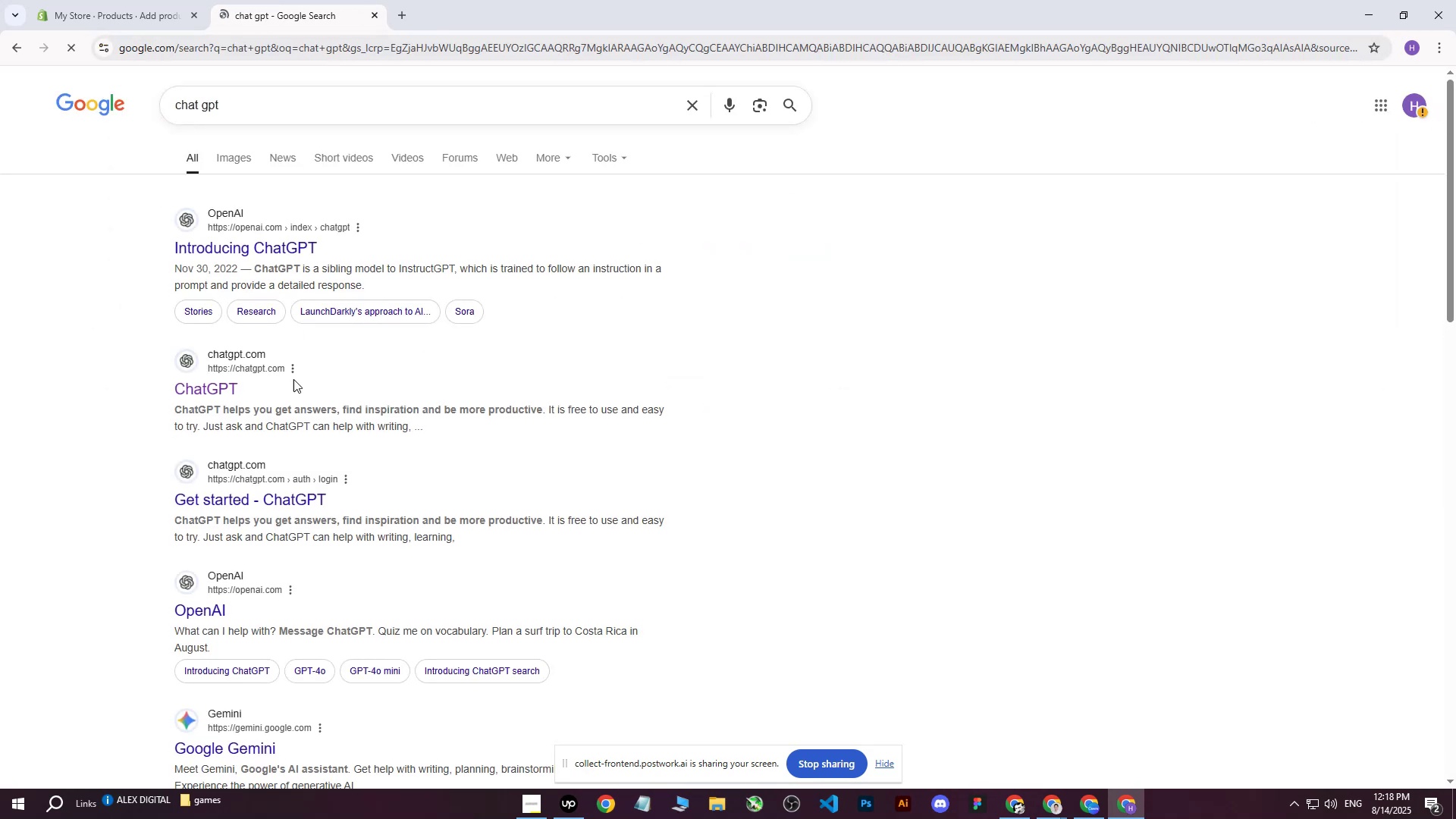 
left_click([239, 390])
 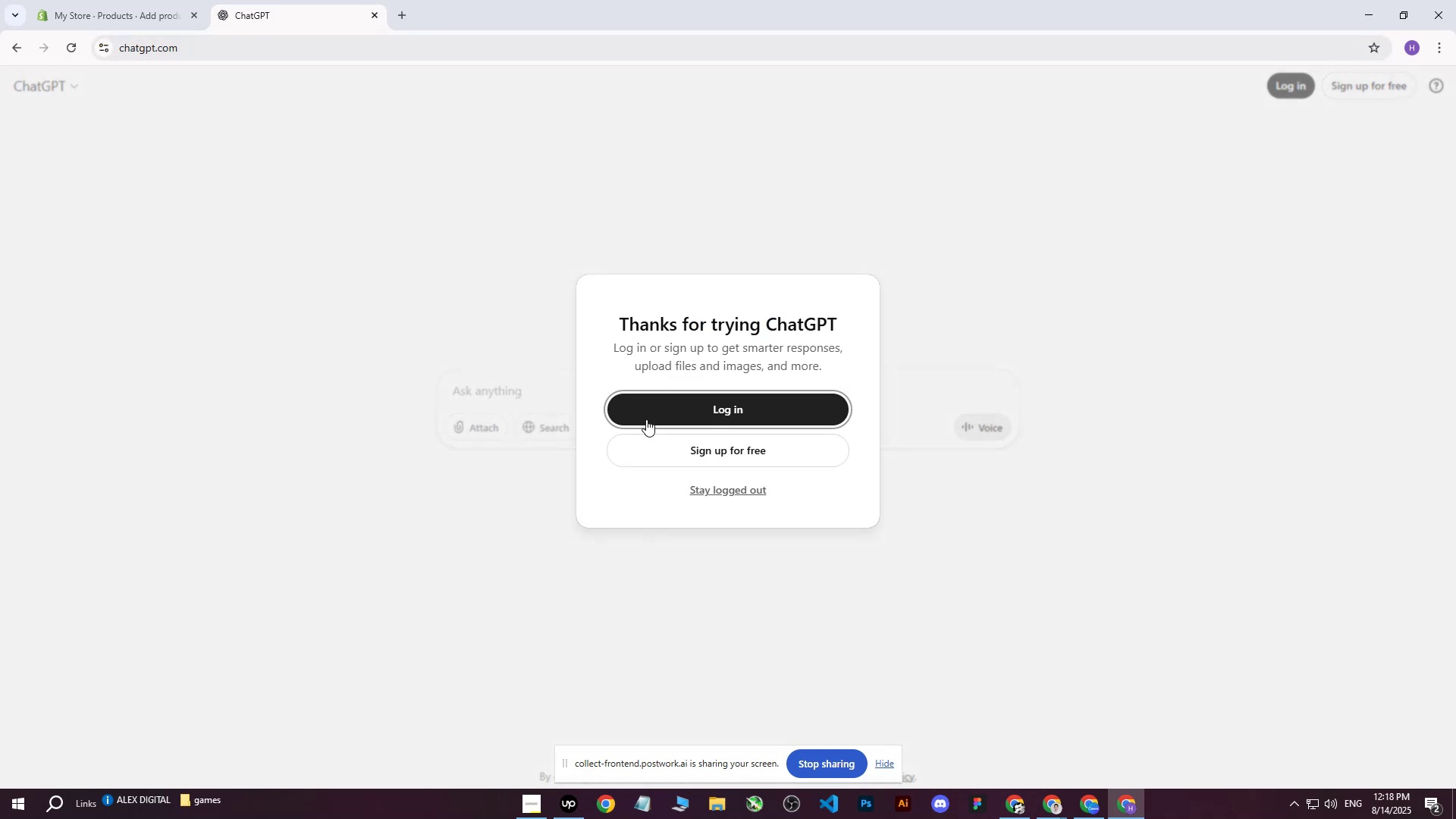 
left_click([730, 489])
 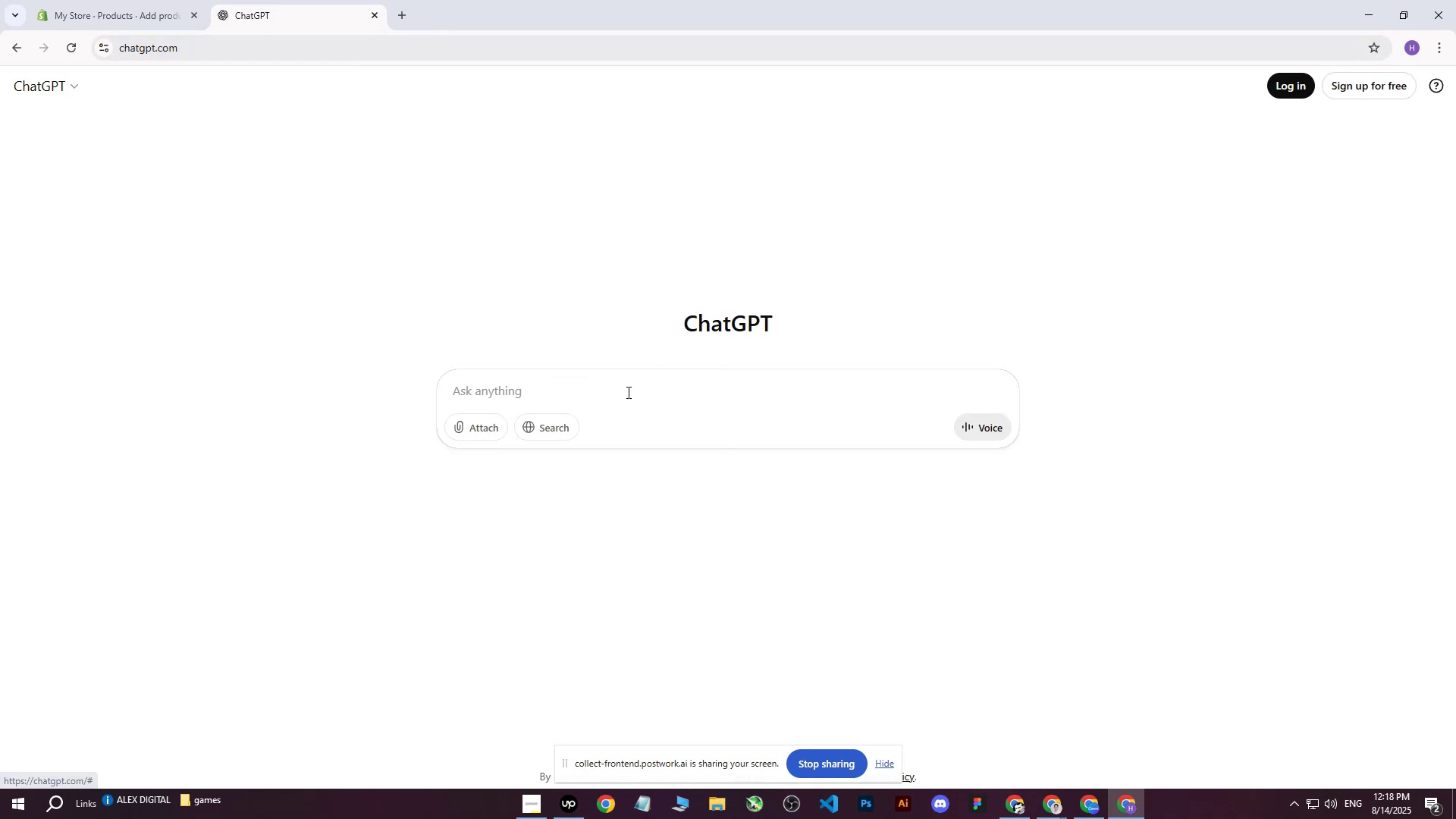 
key(Meta+MetaLeft)
 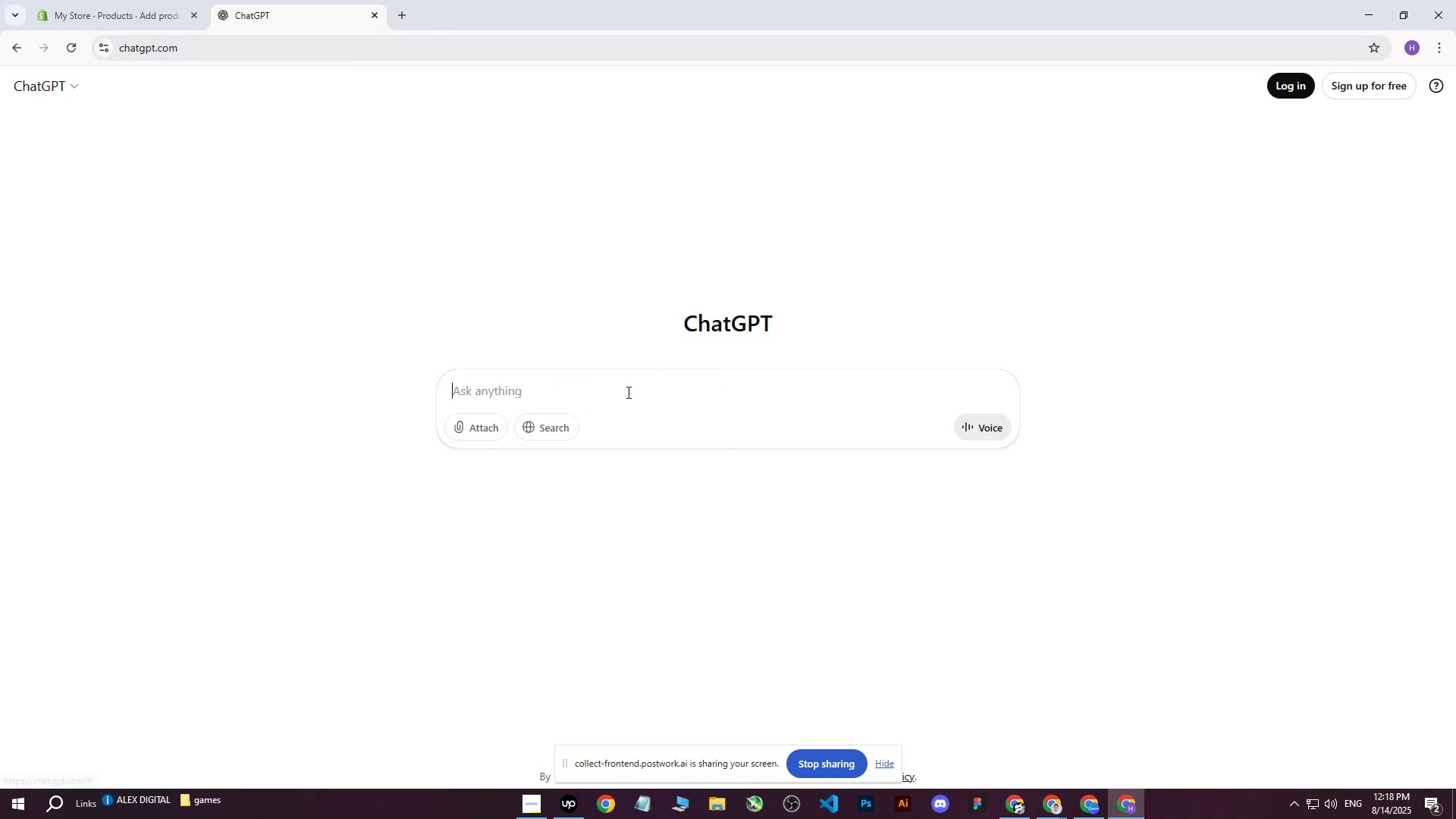 
double_click([627, 392])
 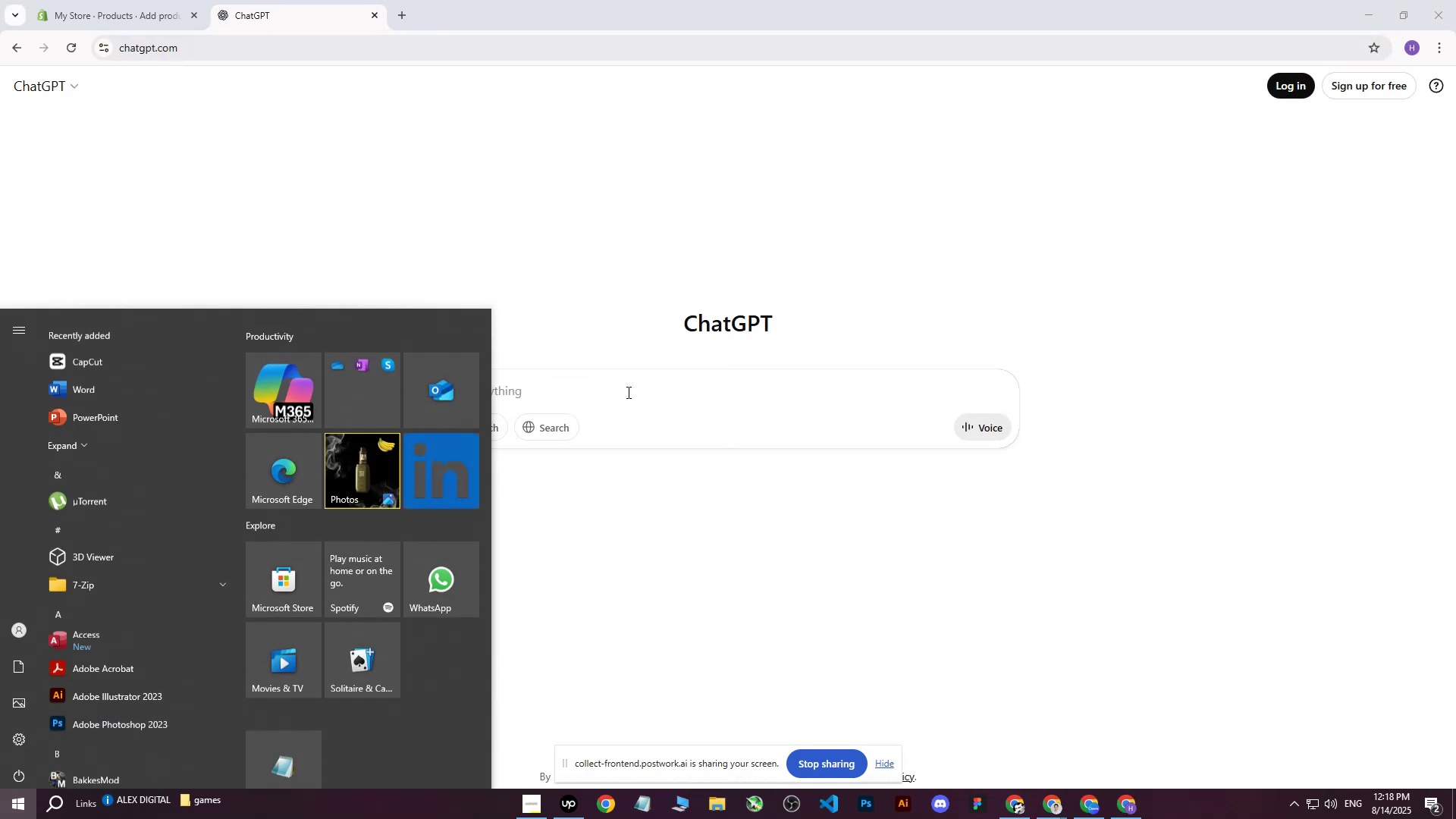 
key(W)
 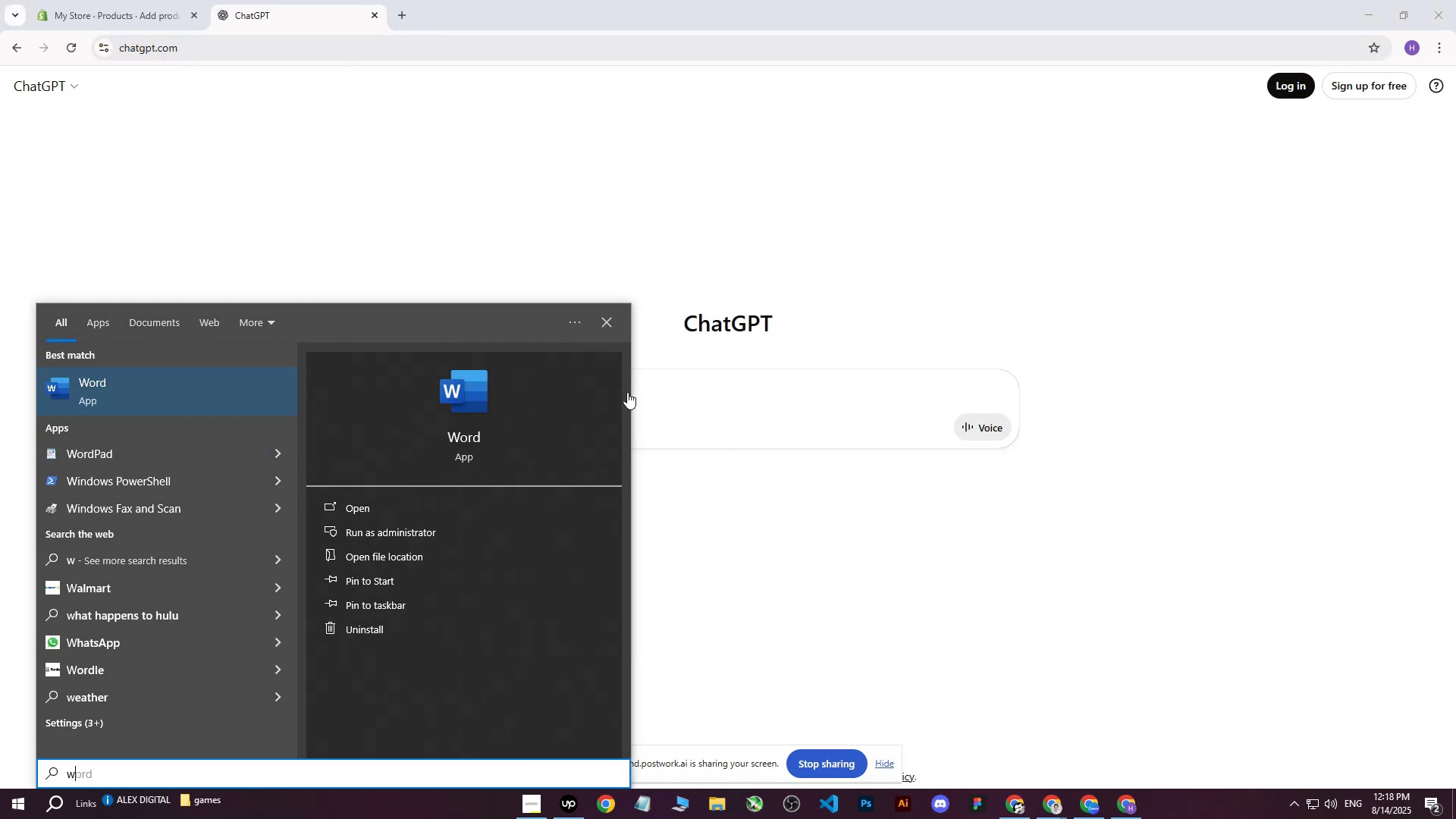 
key(Backspace)
 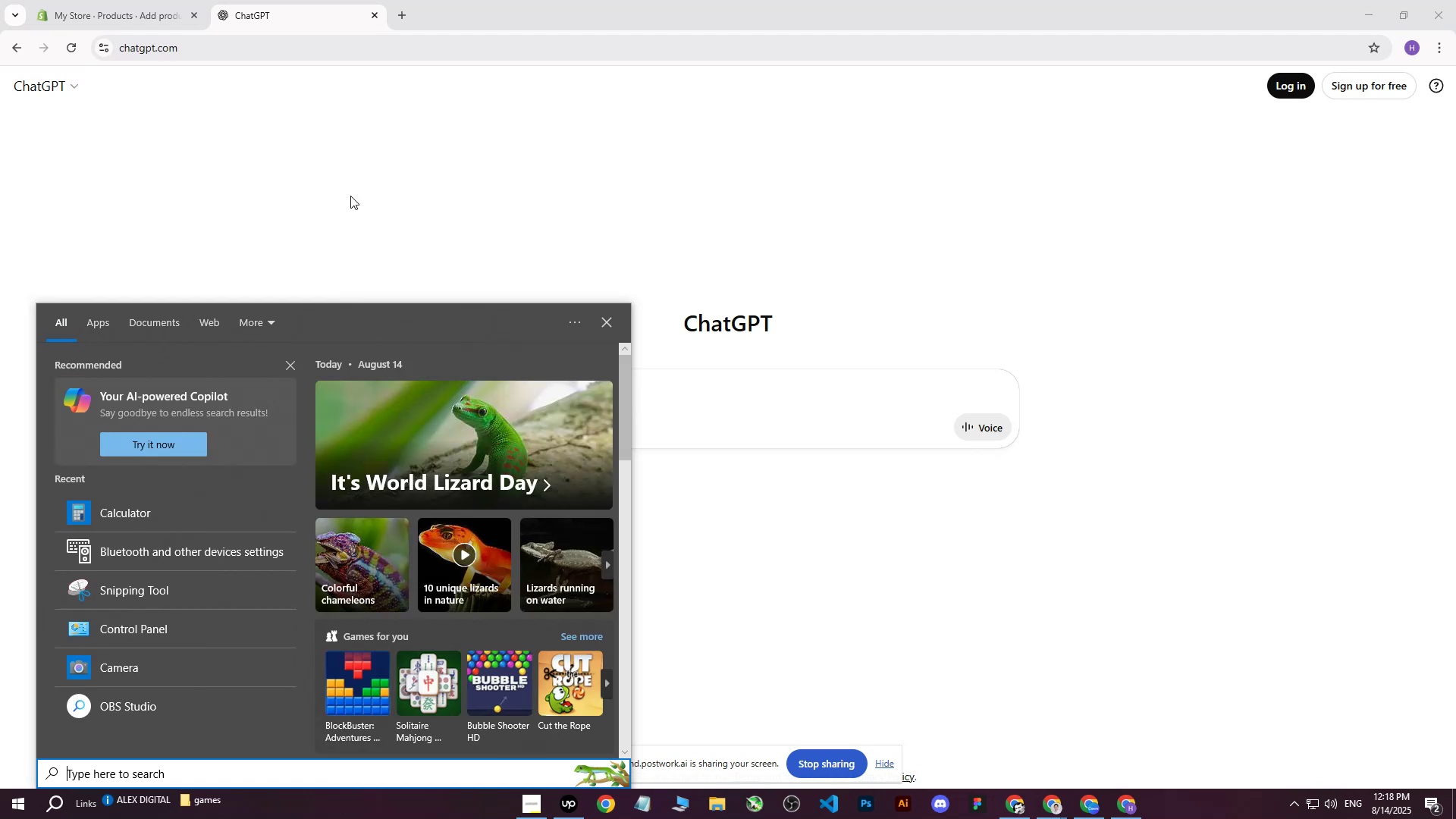 
left_click([349, 187])
 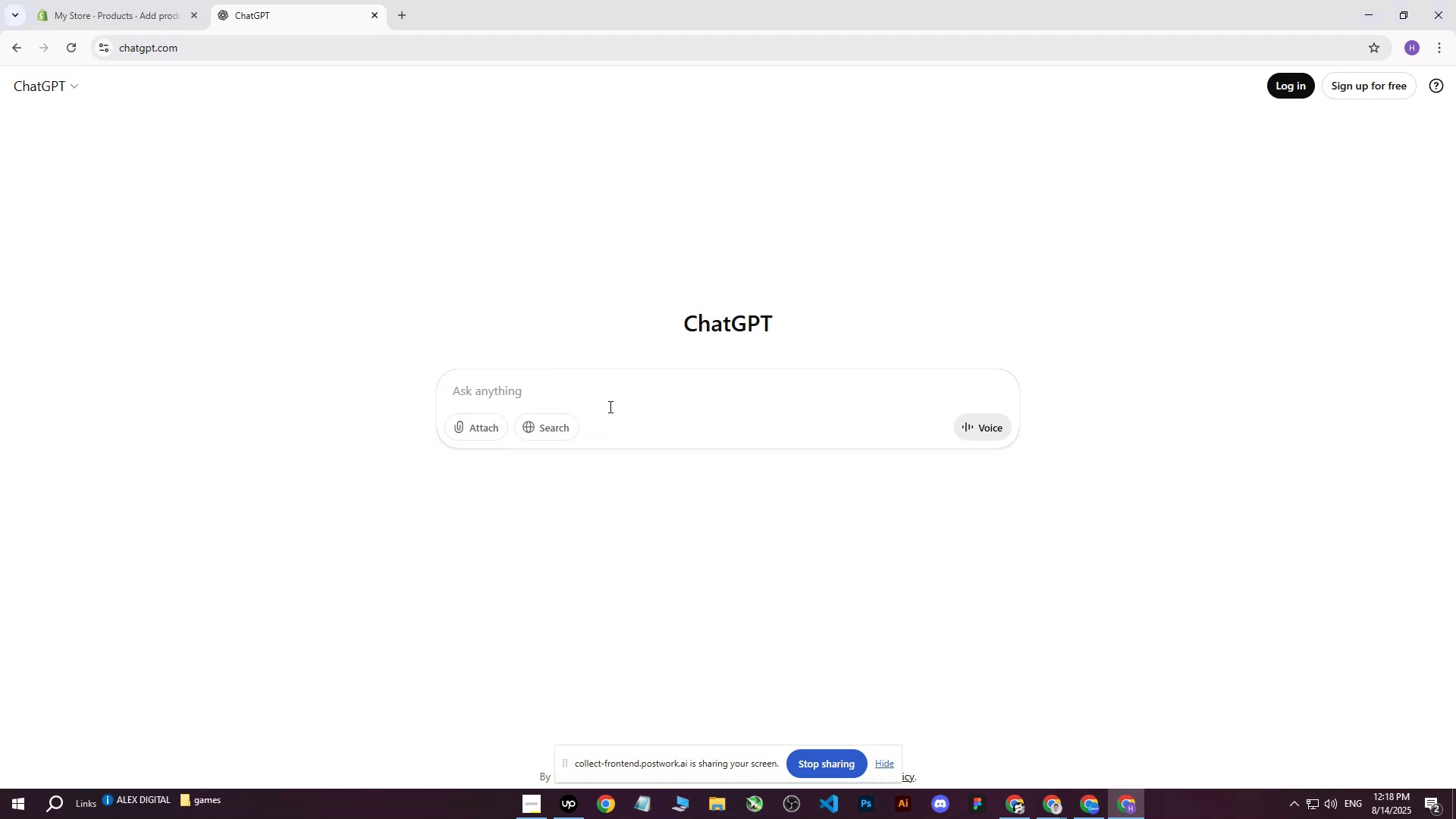 
left_click([610, 397])
 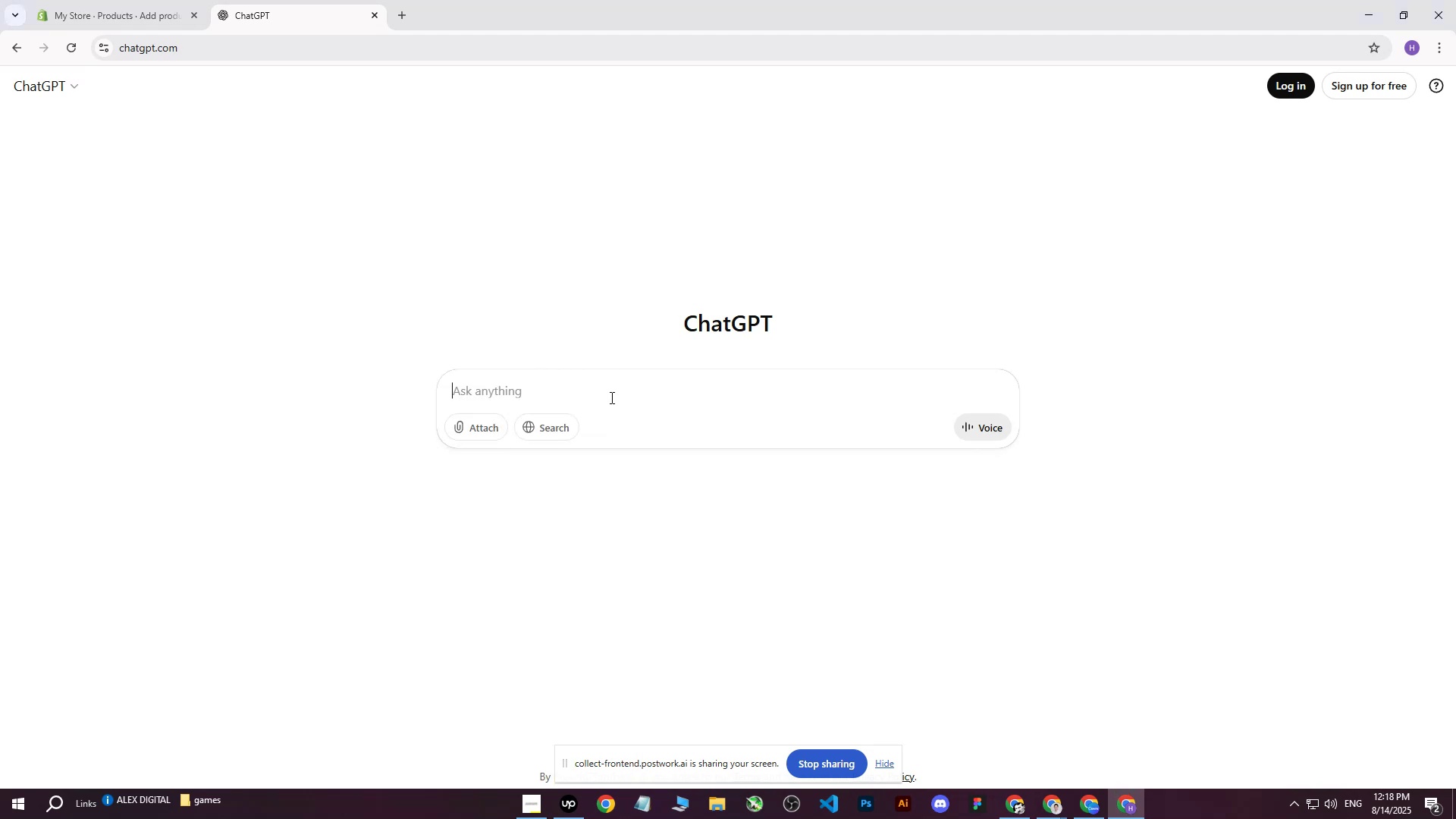 
type(write me this on more professional way : )
 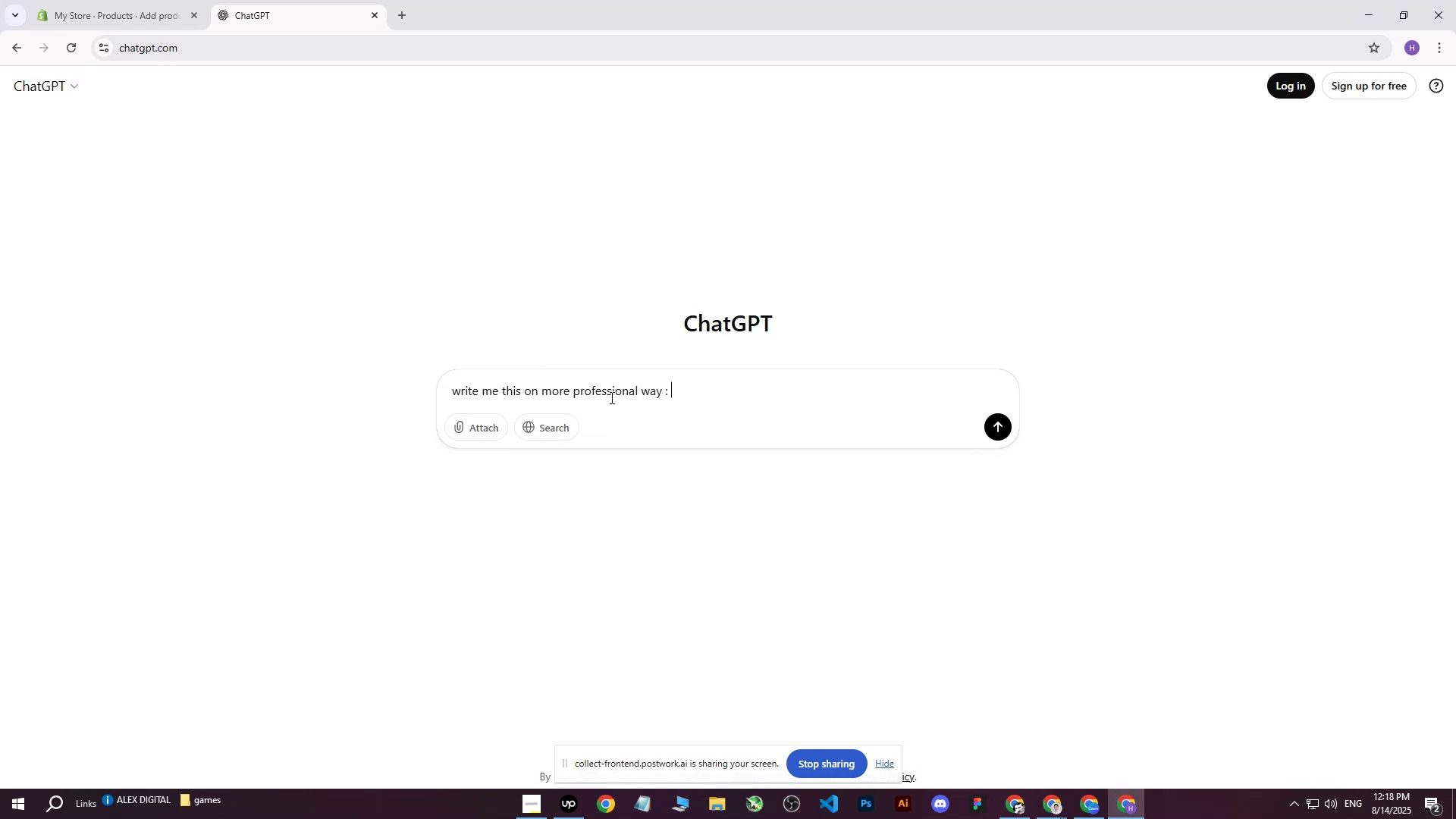 
key(Control+ControlLeft)
 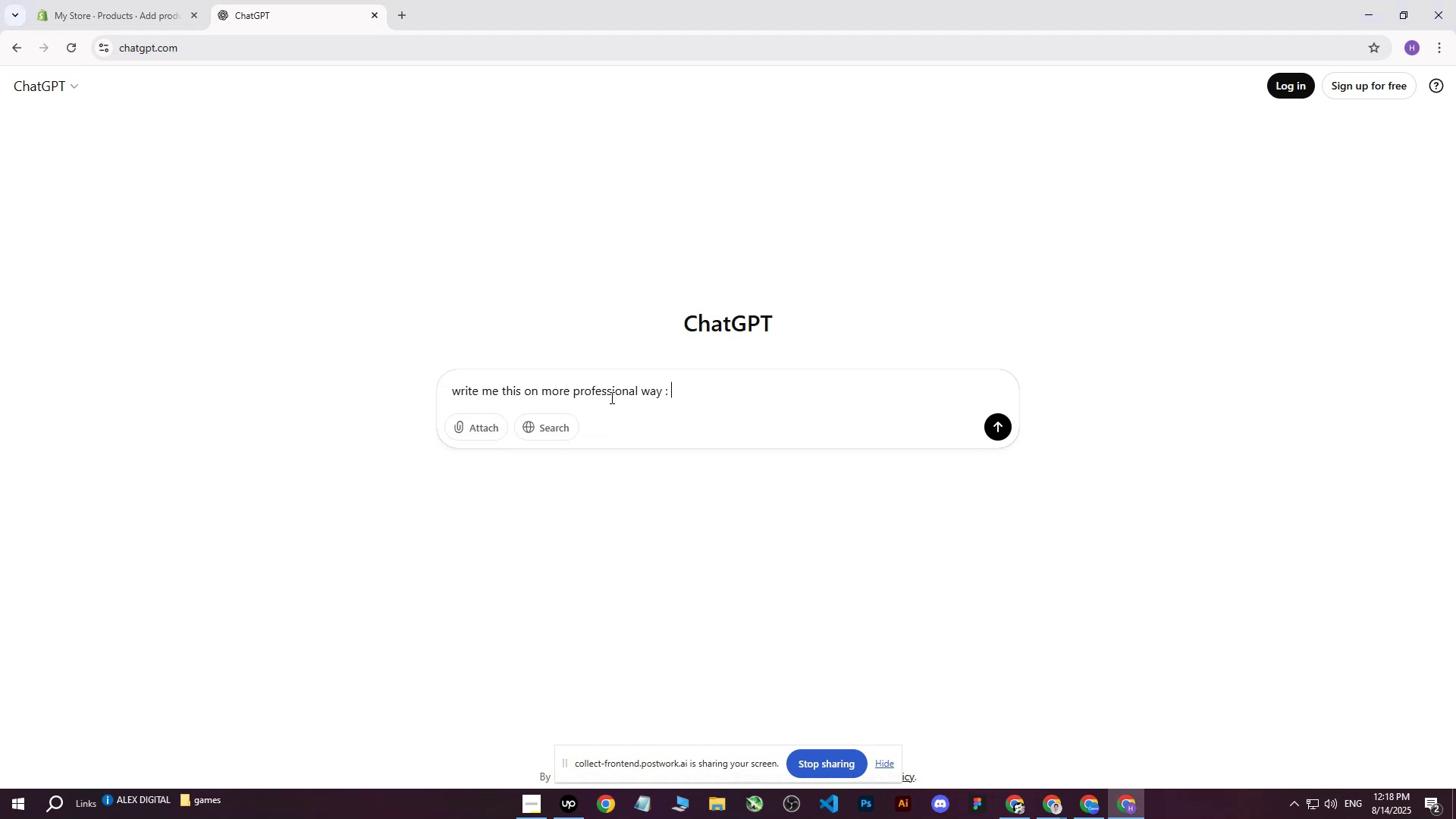 
key(Control+V)
 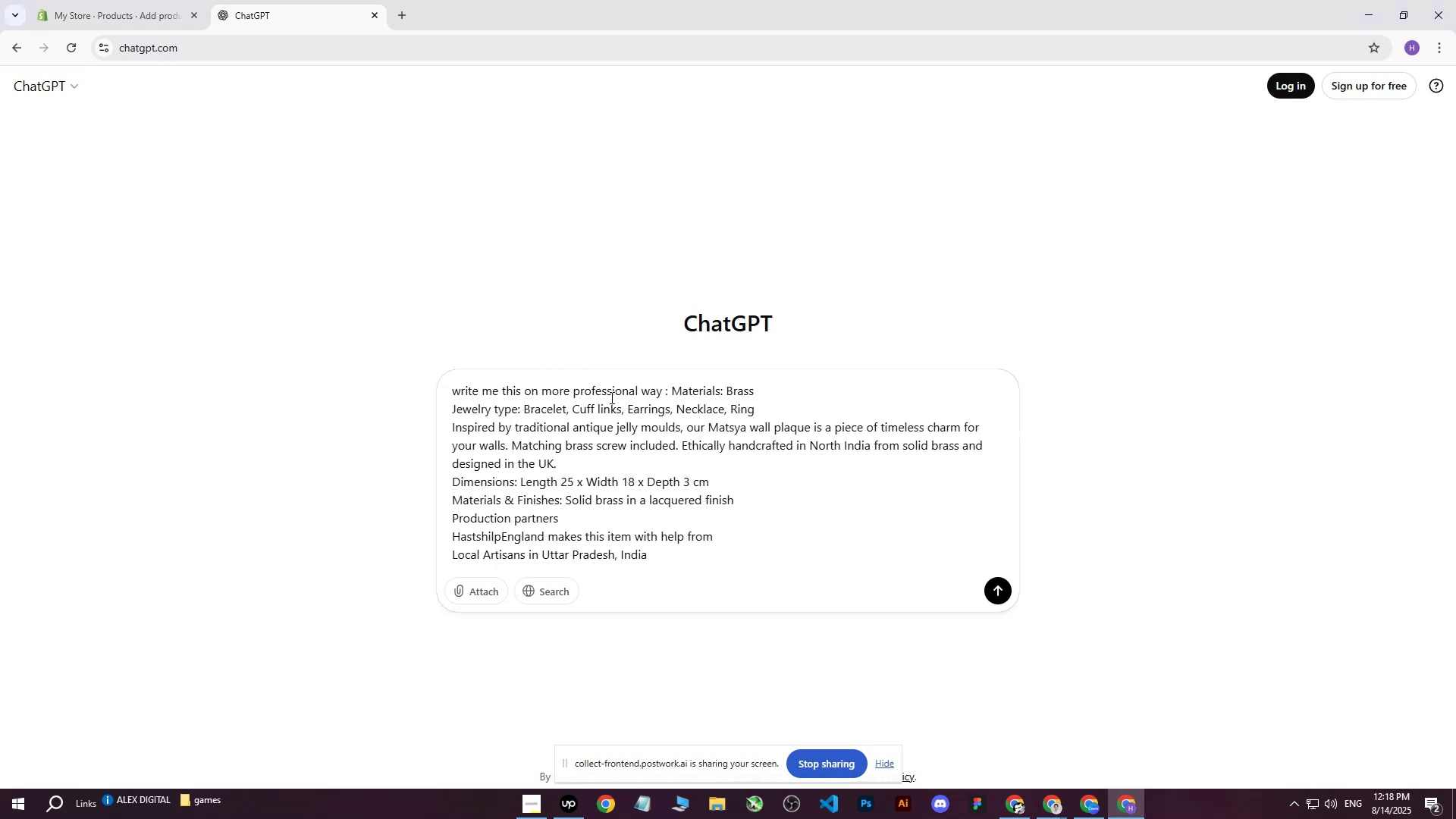 
key(Enter)
 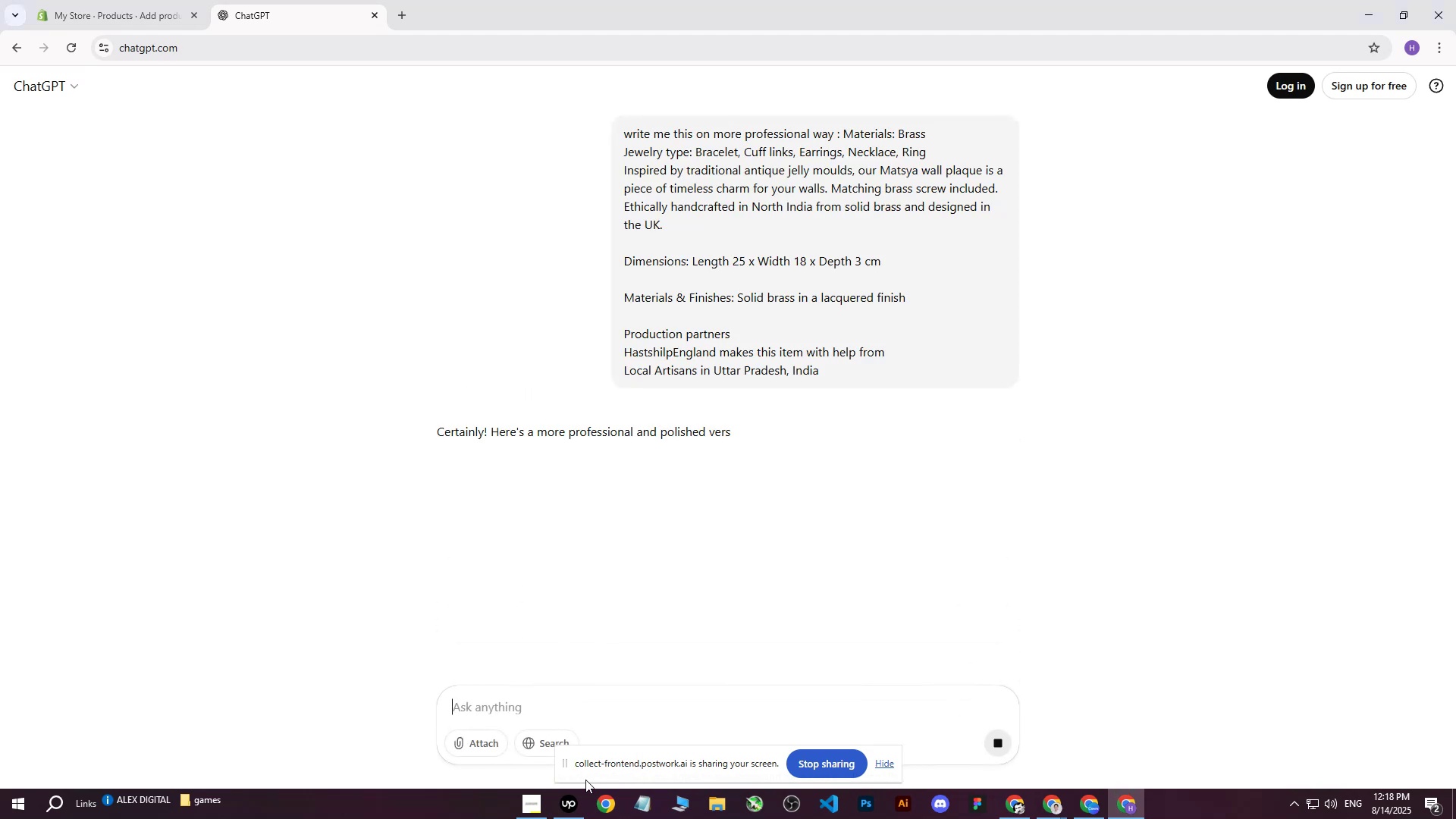 
left_click([562, 816])
 